 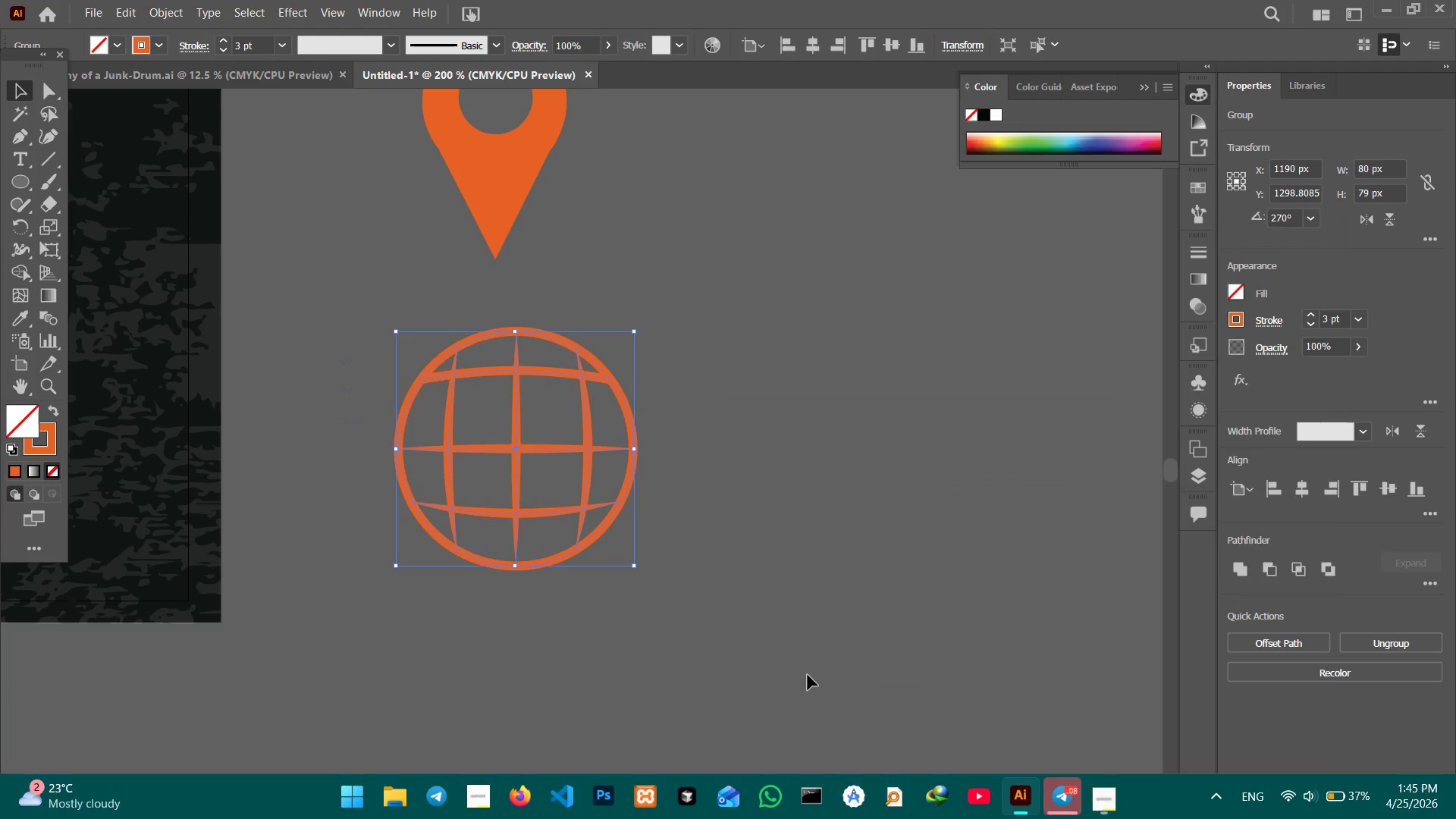 
key(Control+Minus)
 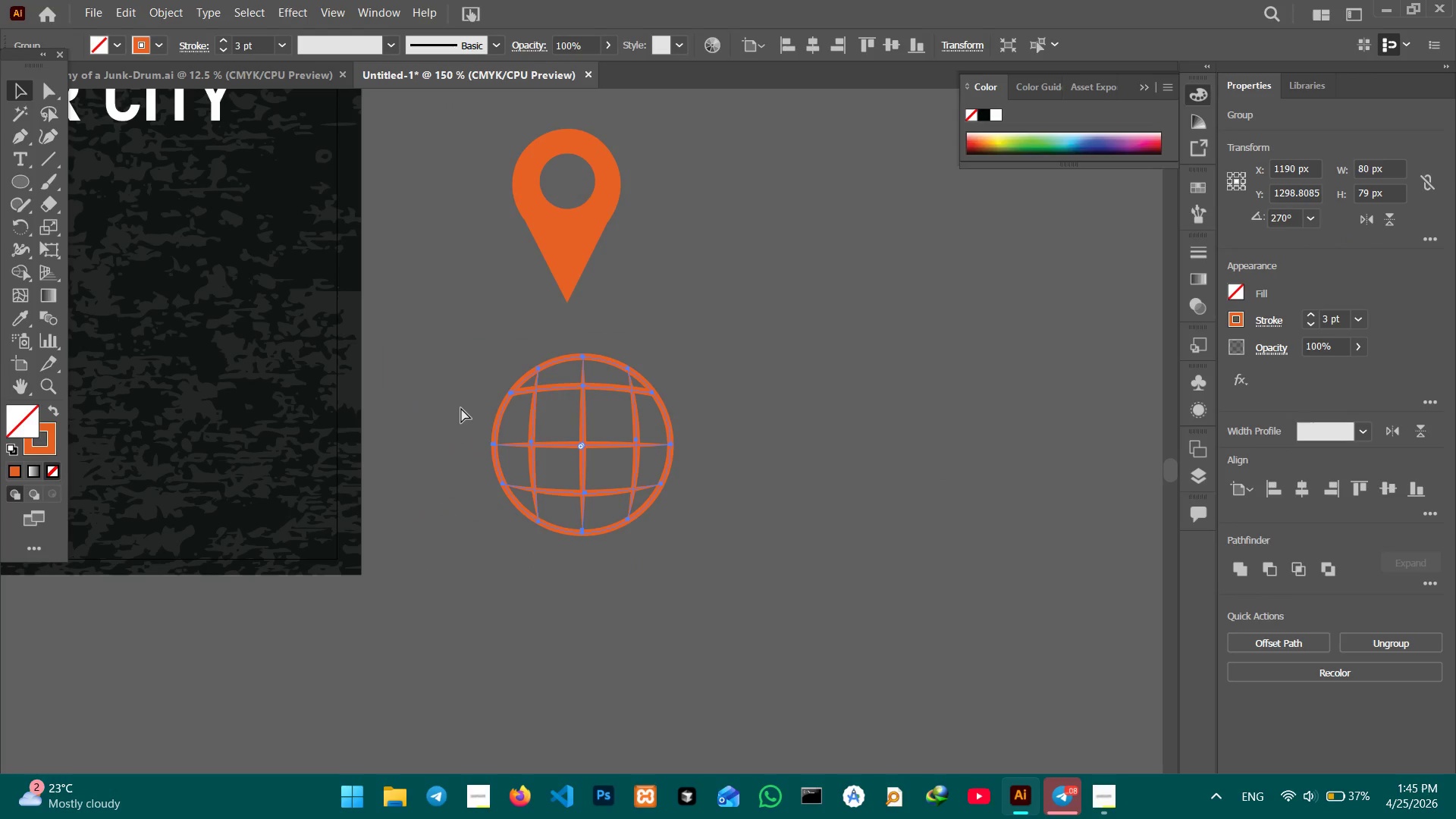 
key(Control+Minus)
 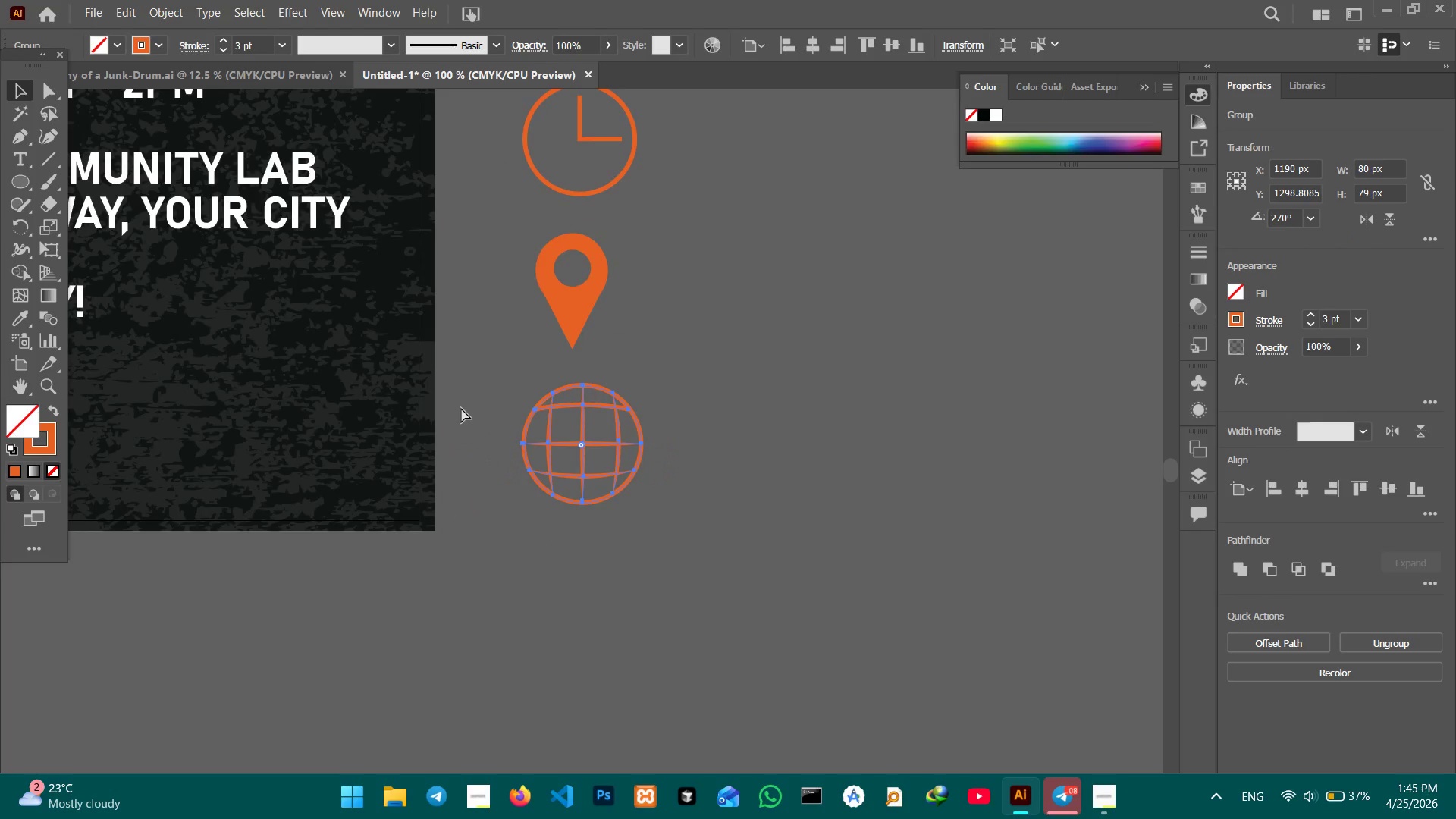 
key(Control+Minus)
 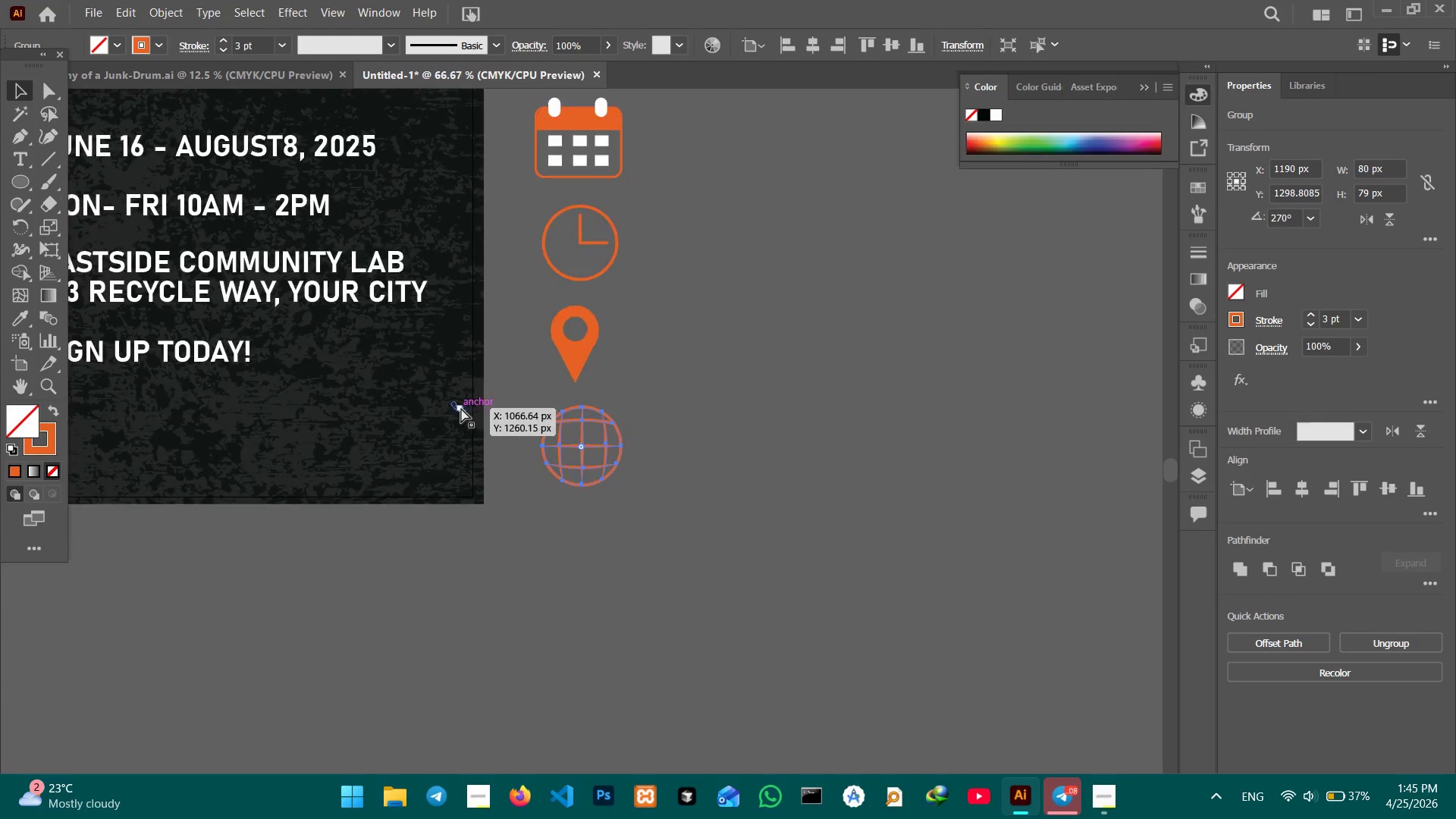 
key(Control+Minus)
 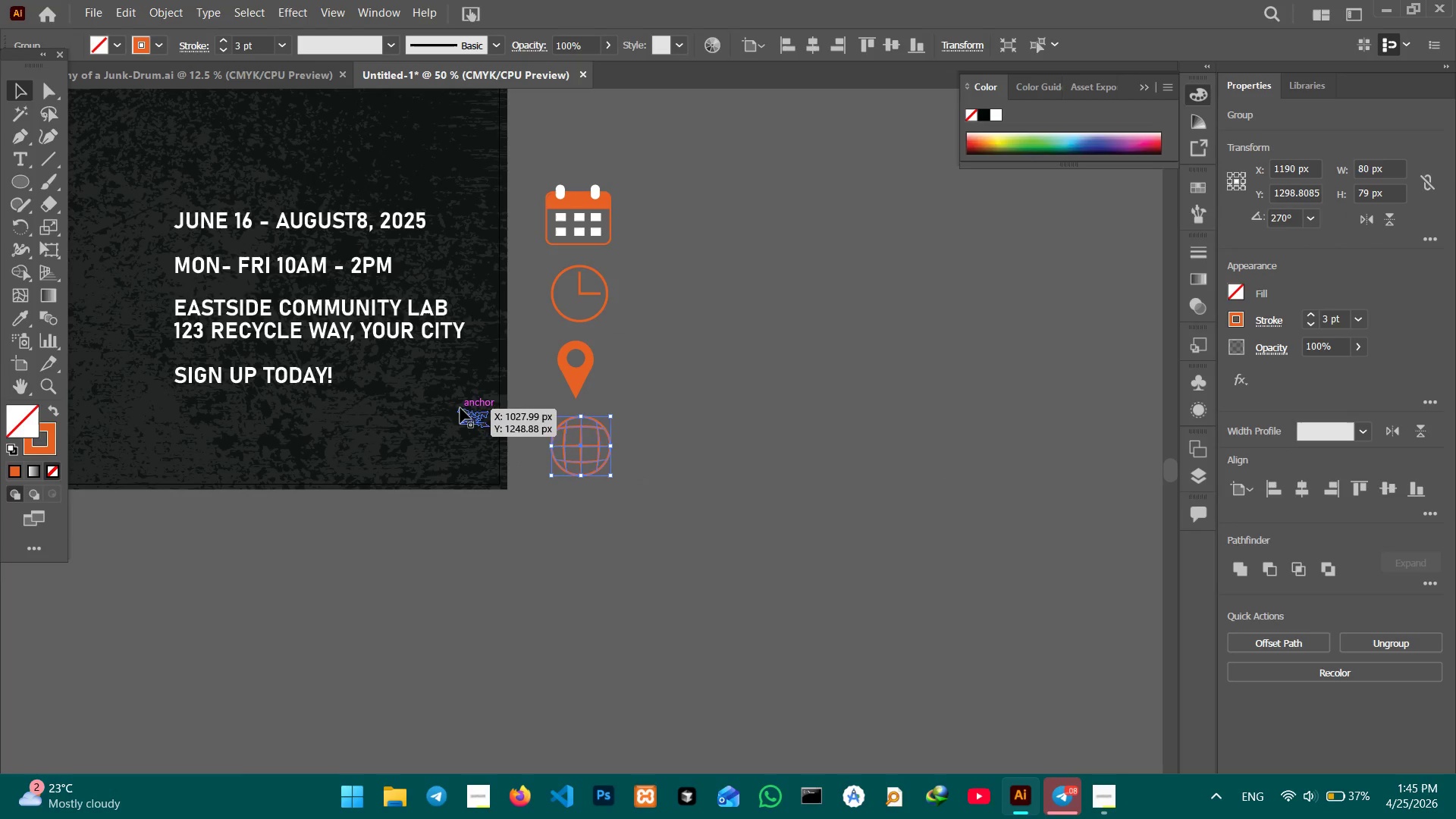 
hold_key(key=Space, duration=0.88)
 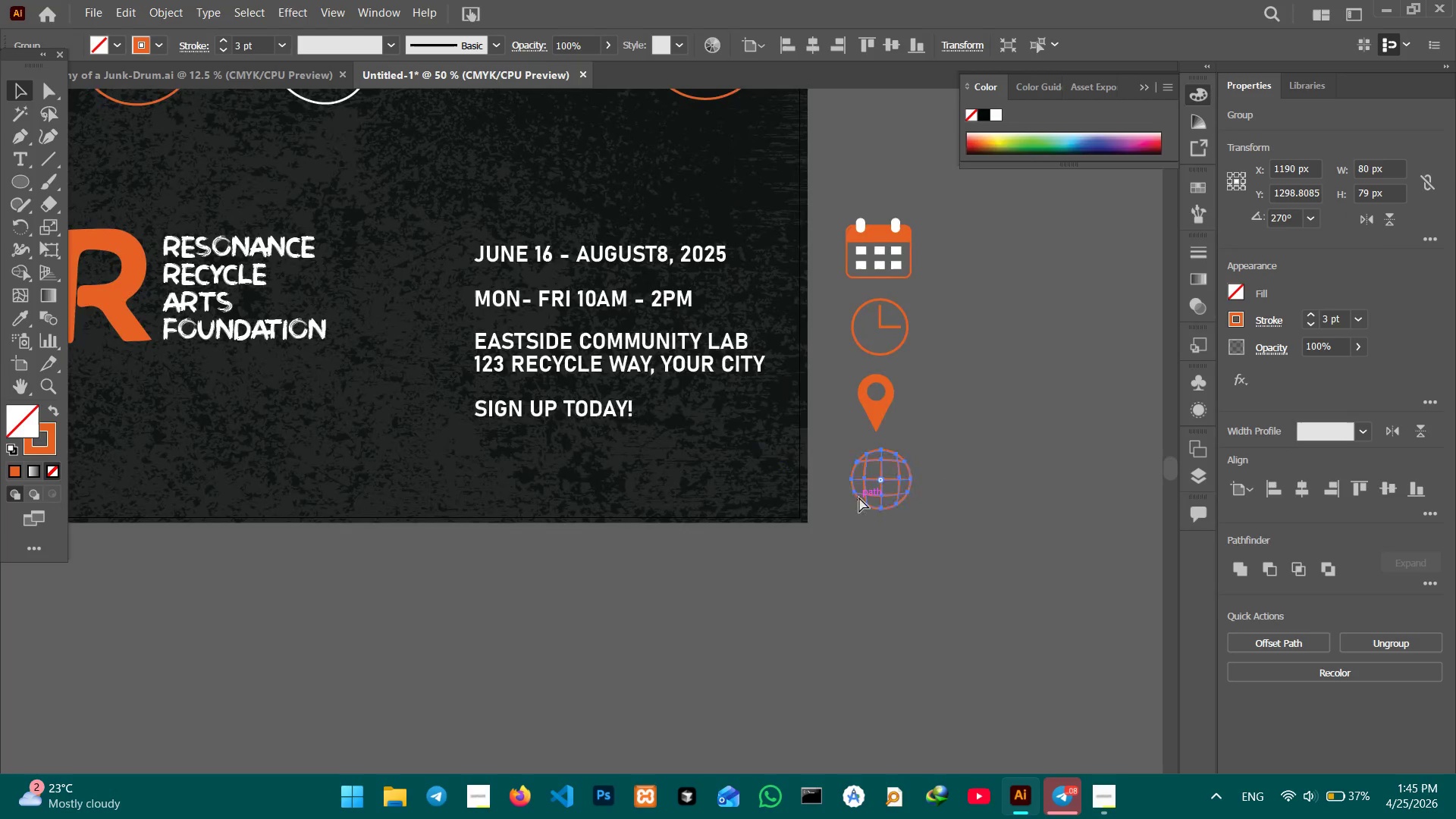 
left_click_drag(start_coordinate=[587, 544], to_coordinate=[888, 578])
 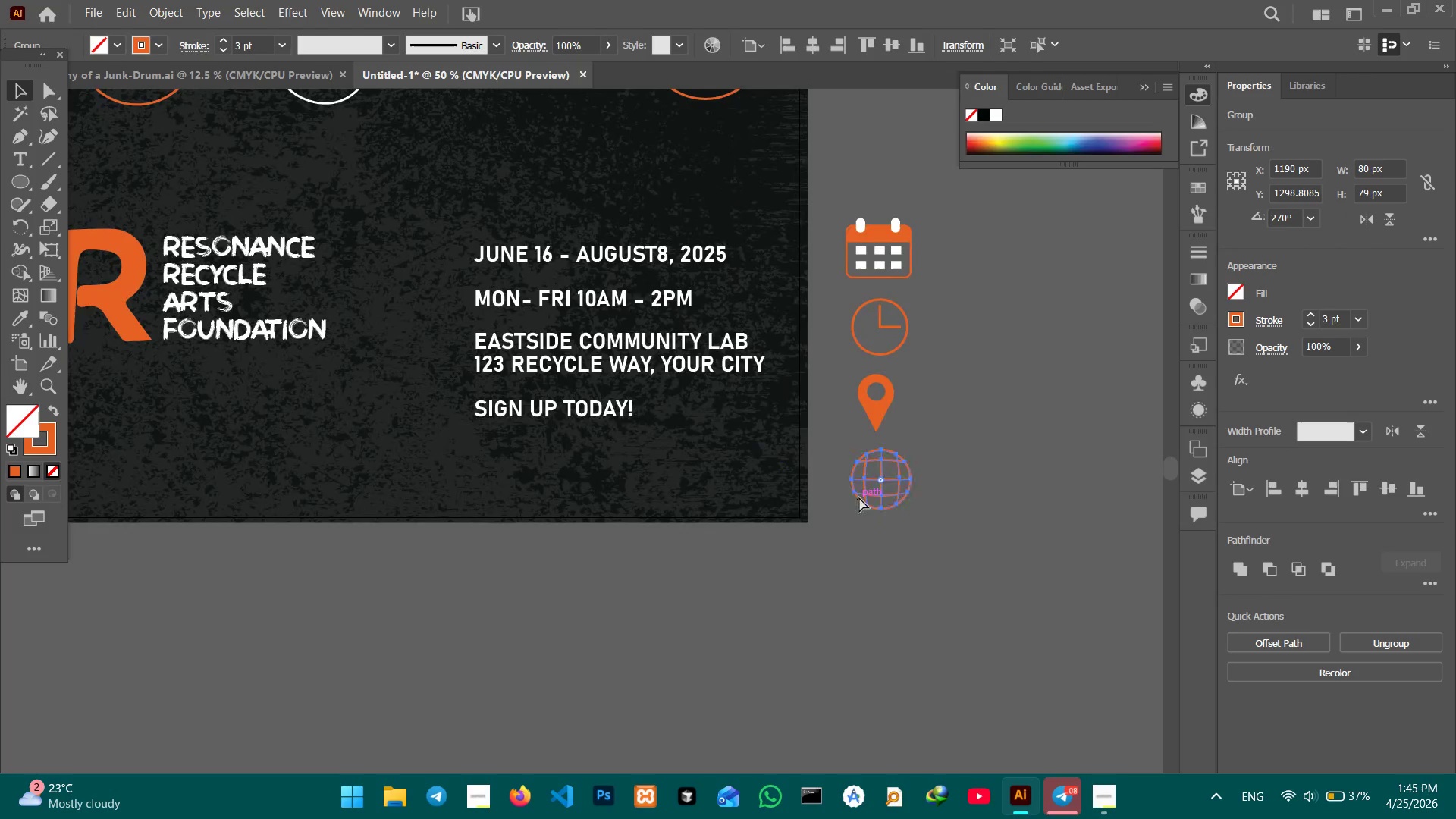 
key(Control+C)
 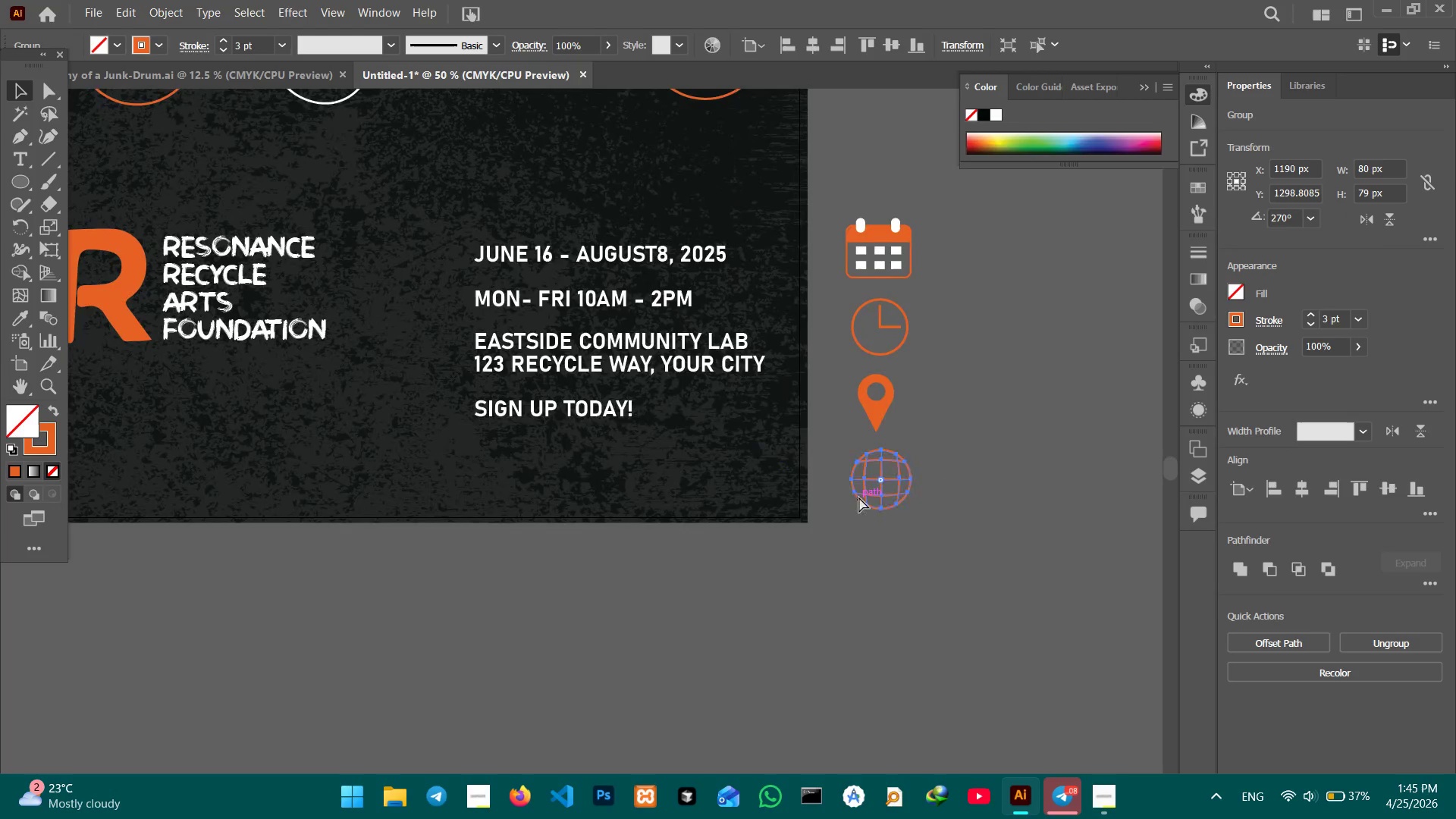 
key(Control+V)
 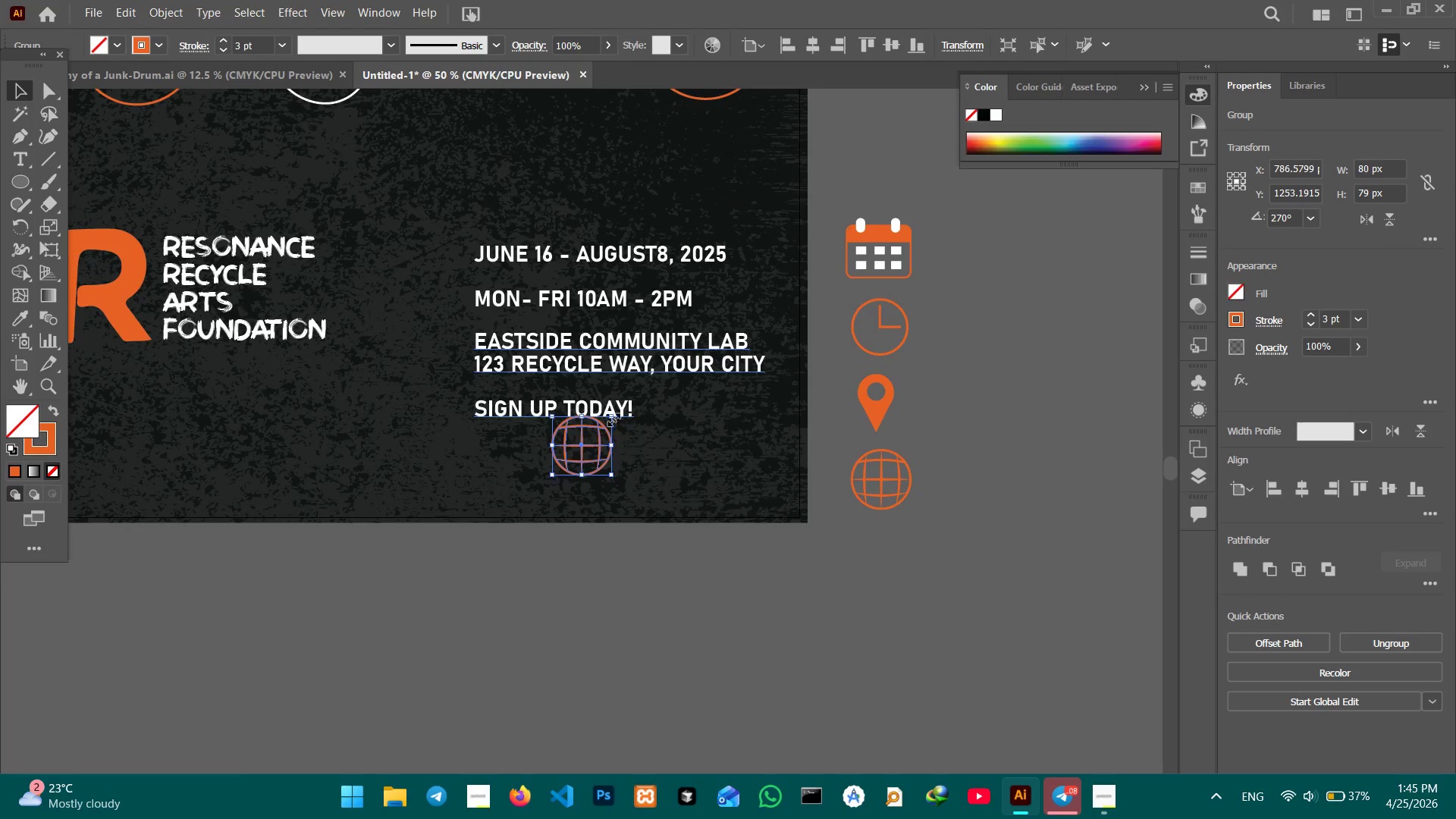 
left_click_drag(start_coordinate=[613, 416], to_coordinate=[585, 427])
 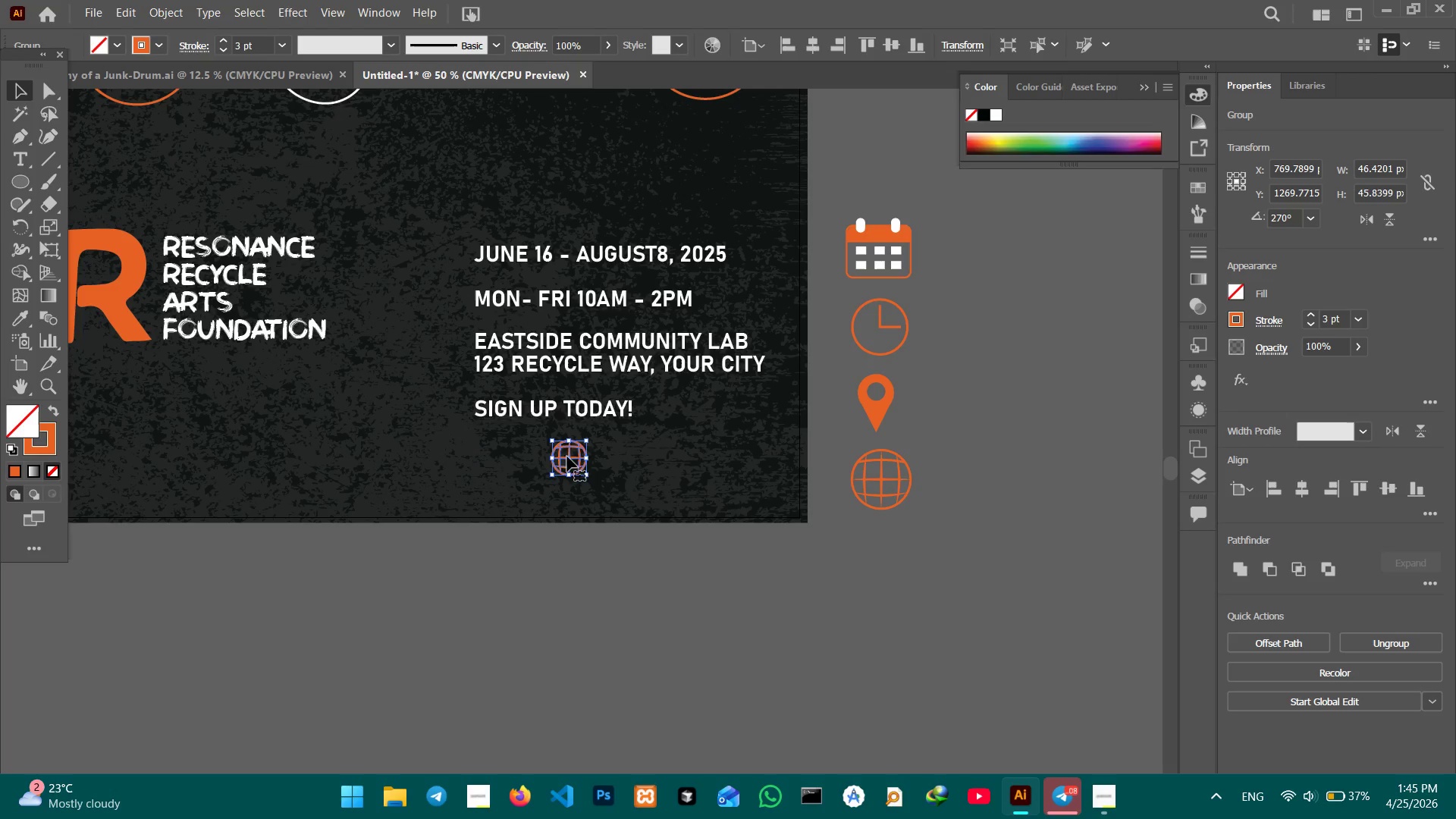 
hold_key(key=ShiftLeft, duration=0.91)
 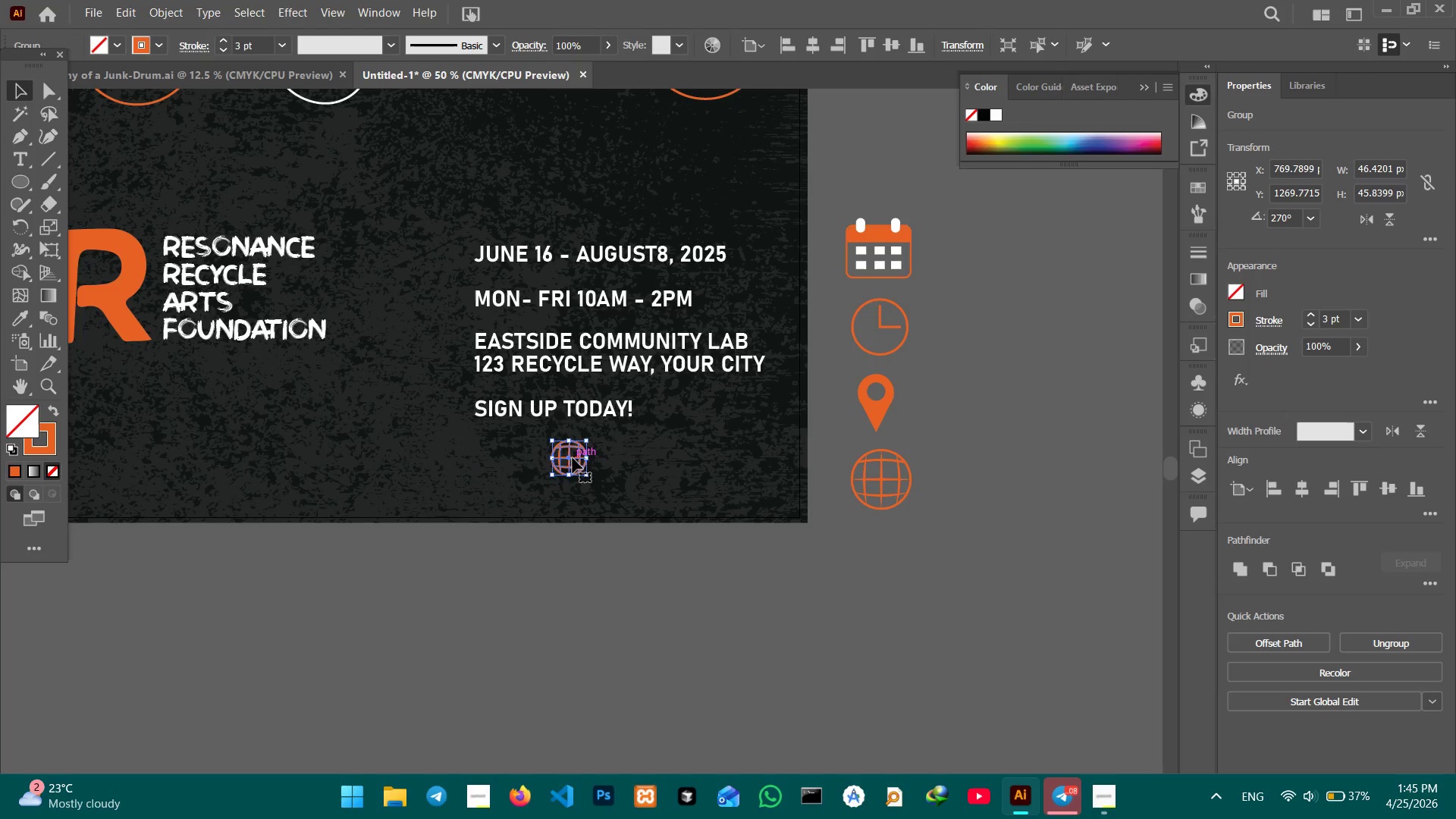 
left_click_drag(start_coordinate=[573, 458], to_coordinate=[456, 410])
 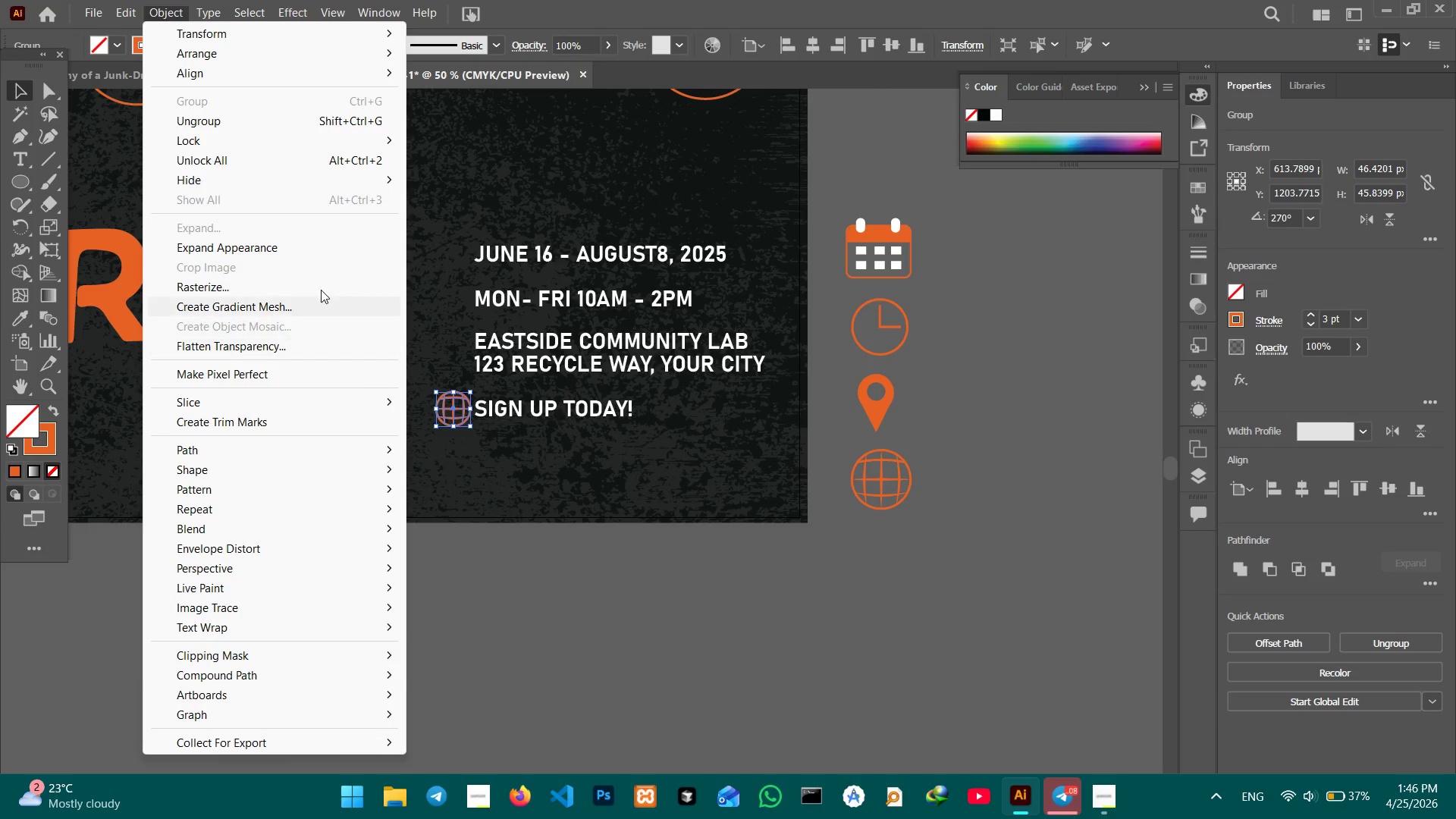 
left_click([332, 453])
 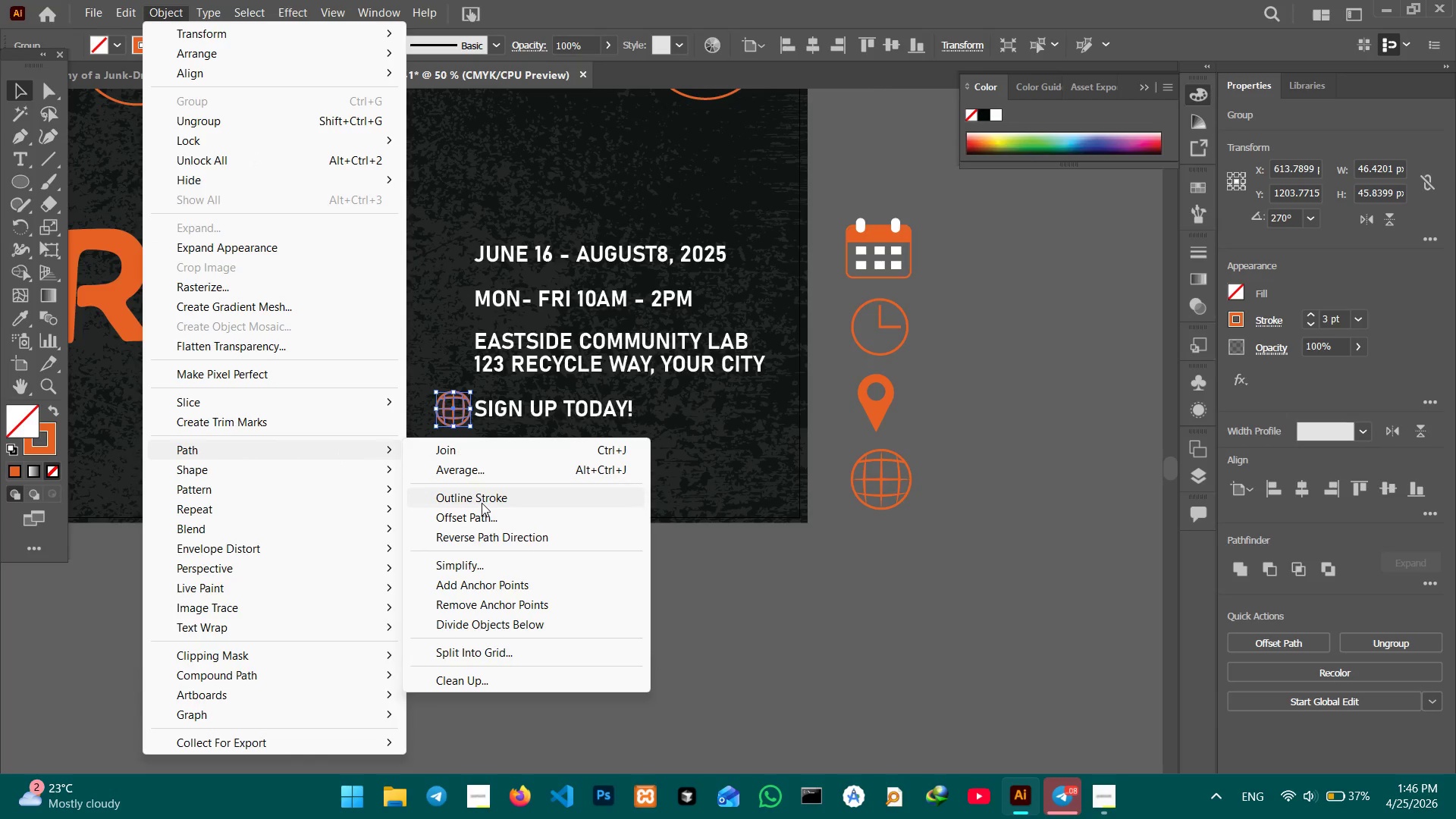 
left_click([483, 504])
 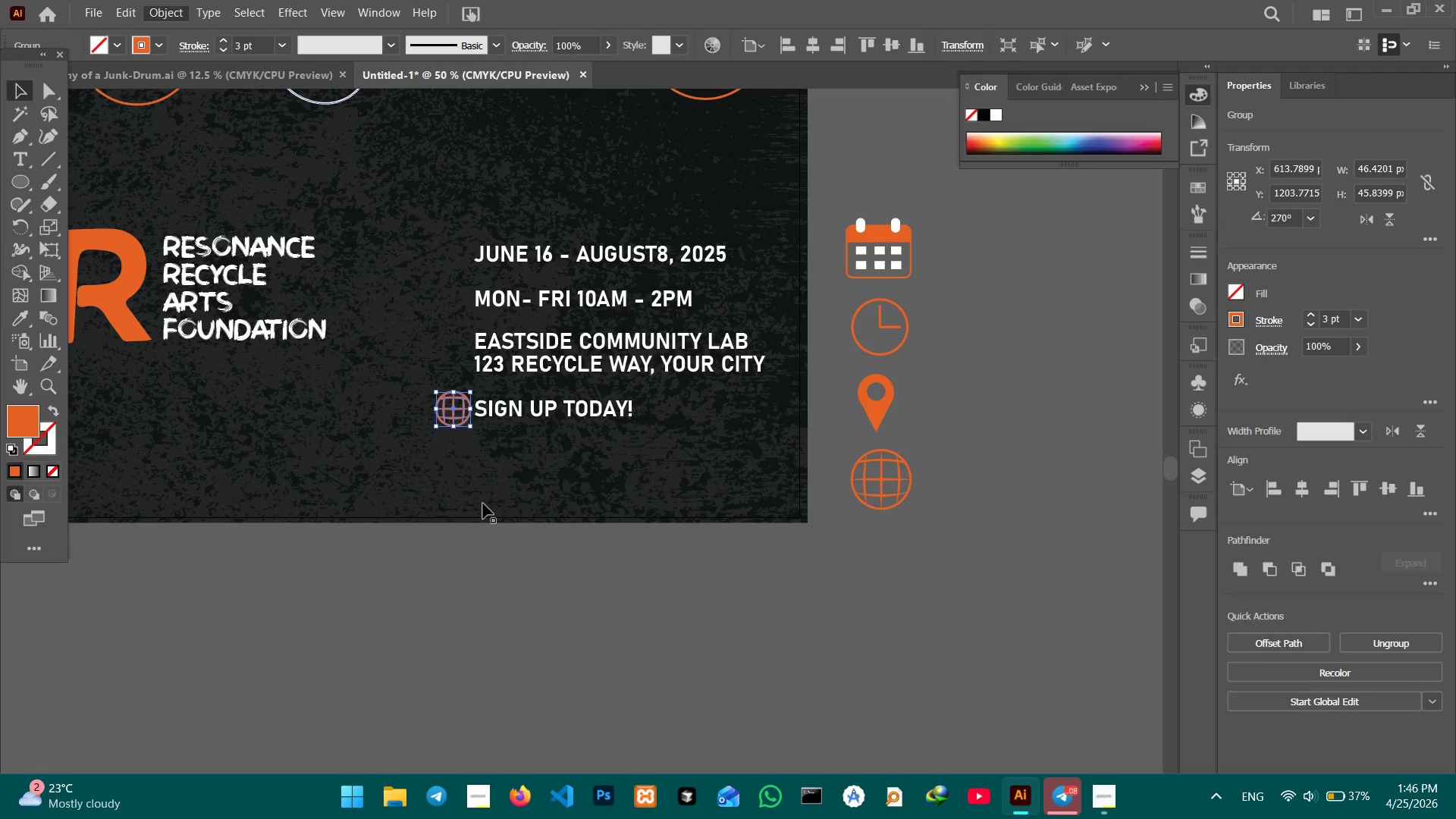 
key(Control+Equal)
 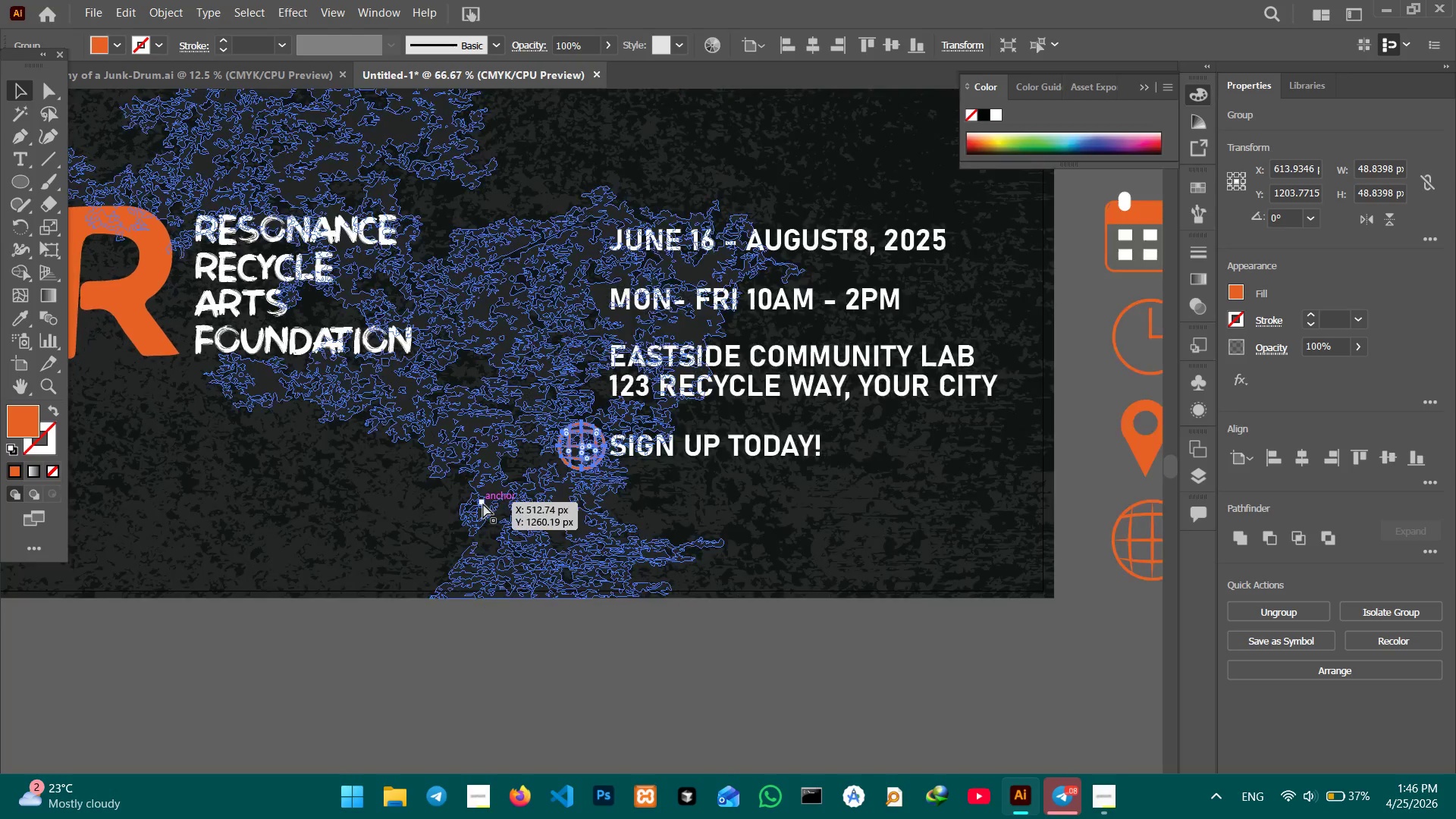 
key(Control+Equal)
 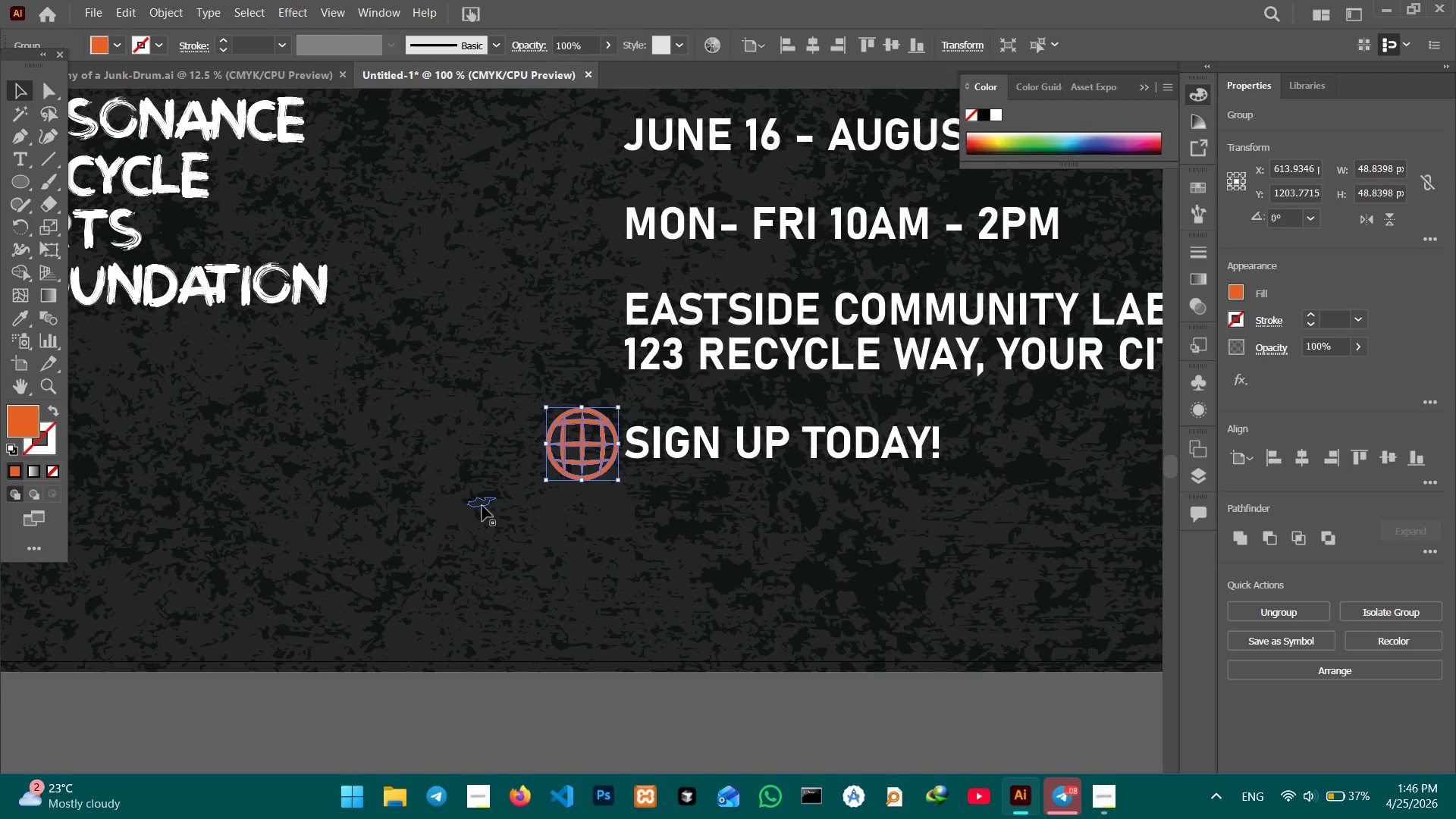 
hold_key(key=Space, duration=0.62)
 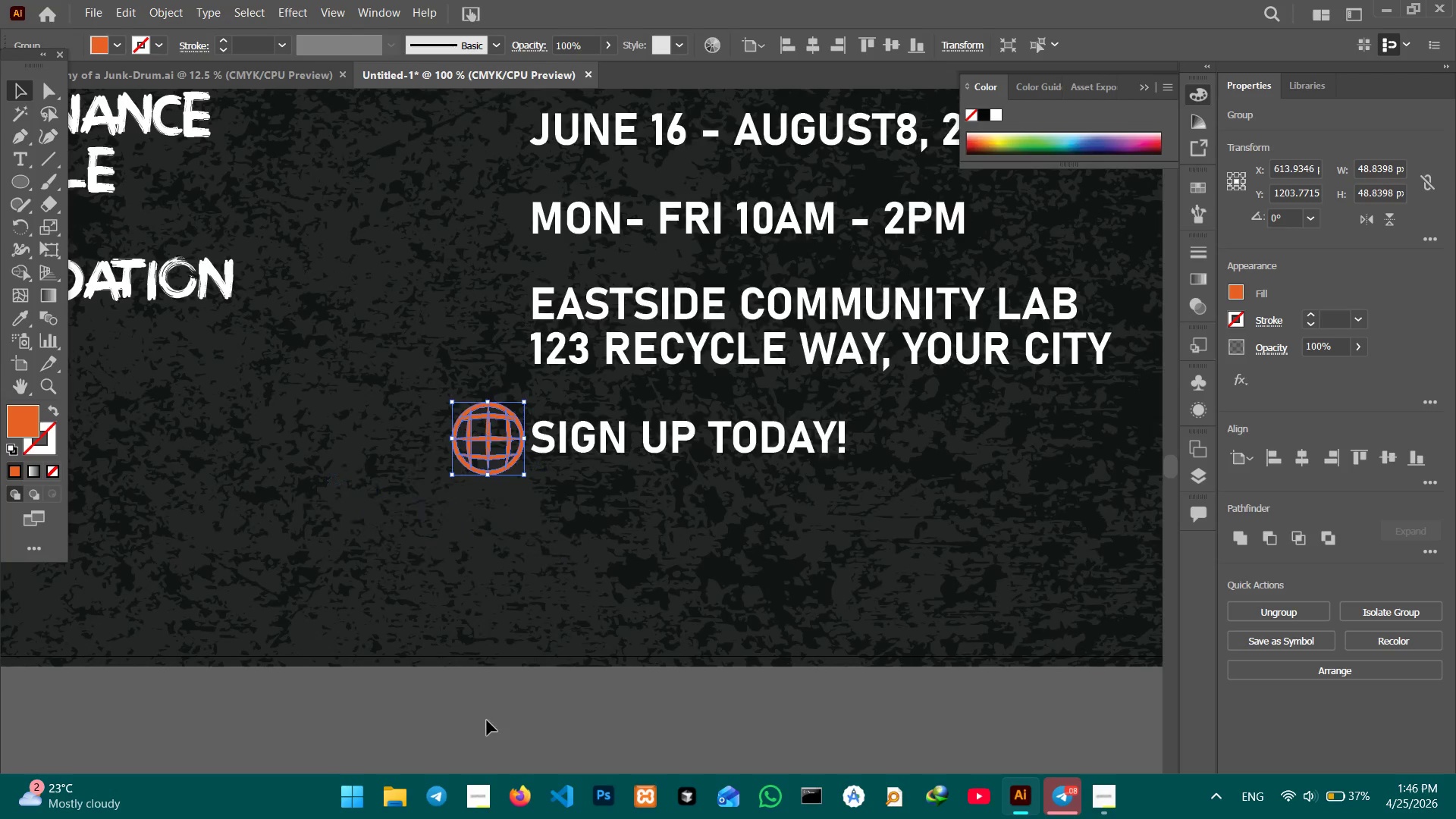 
left_click_drag(start_coordinate=[586, 529], to_coordinate=[492, 524])
 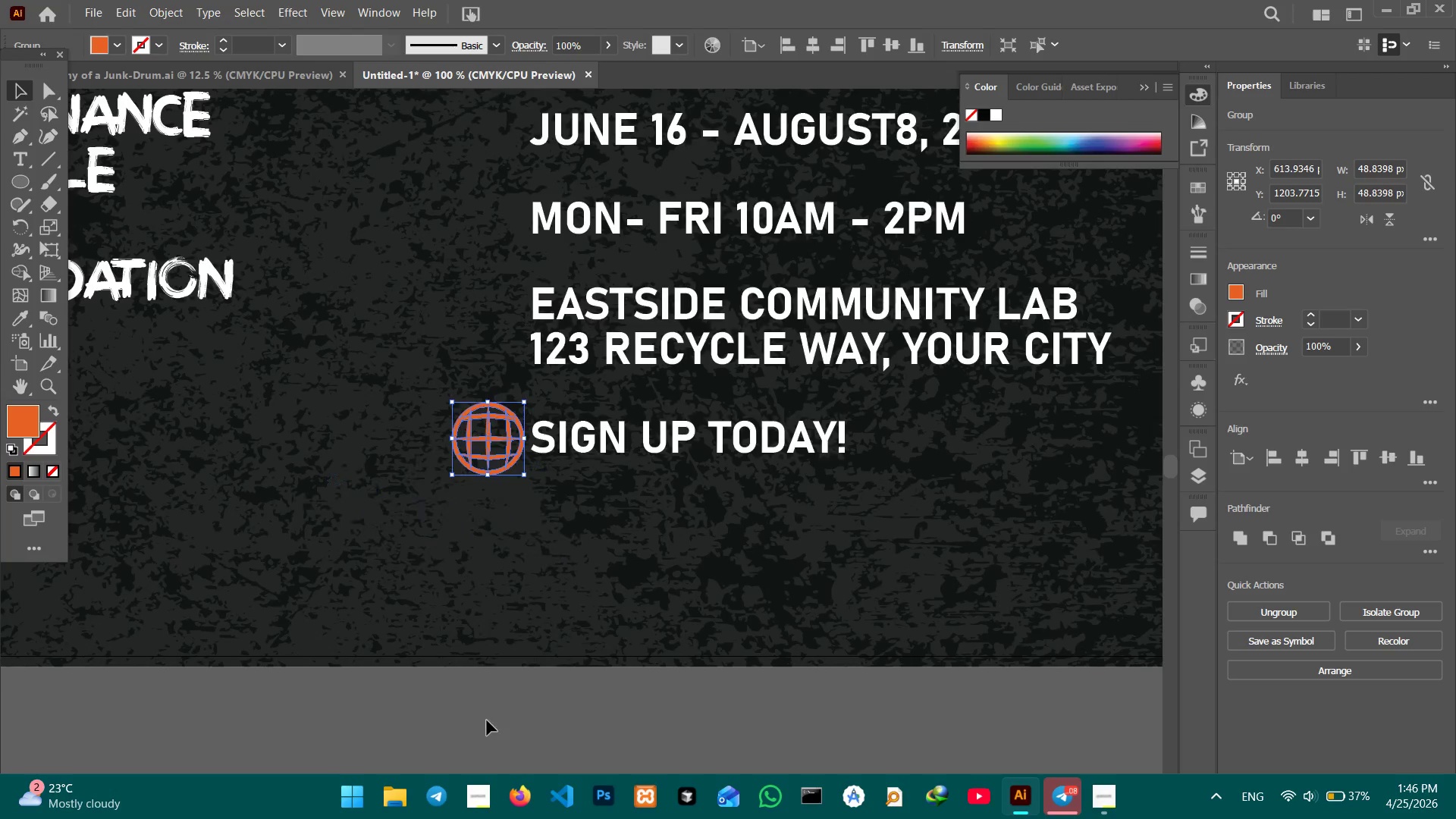 
left_click([487, 720])
 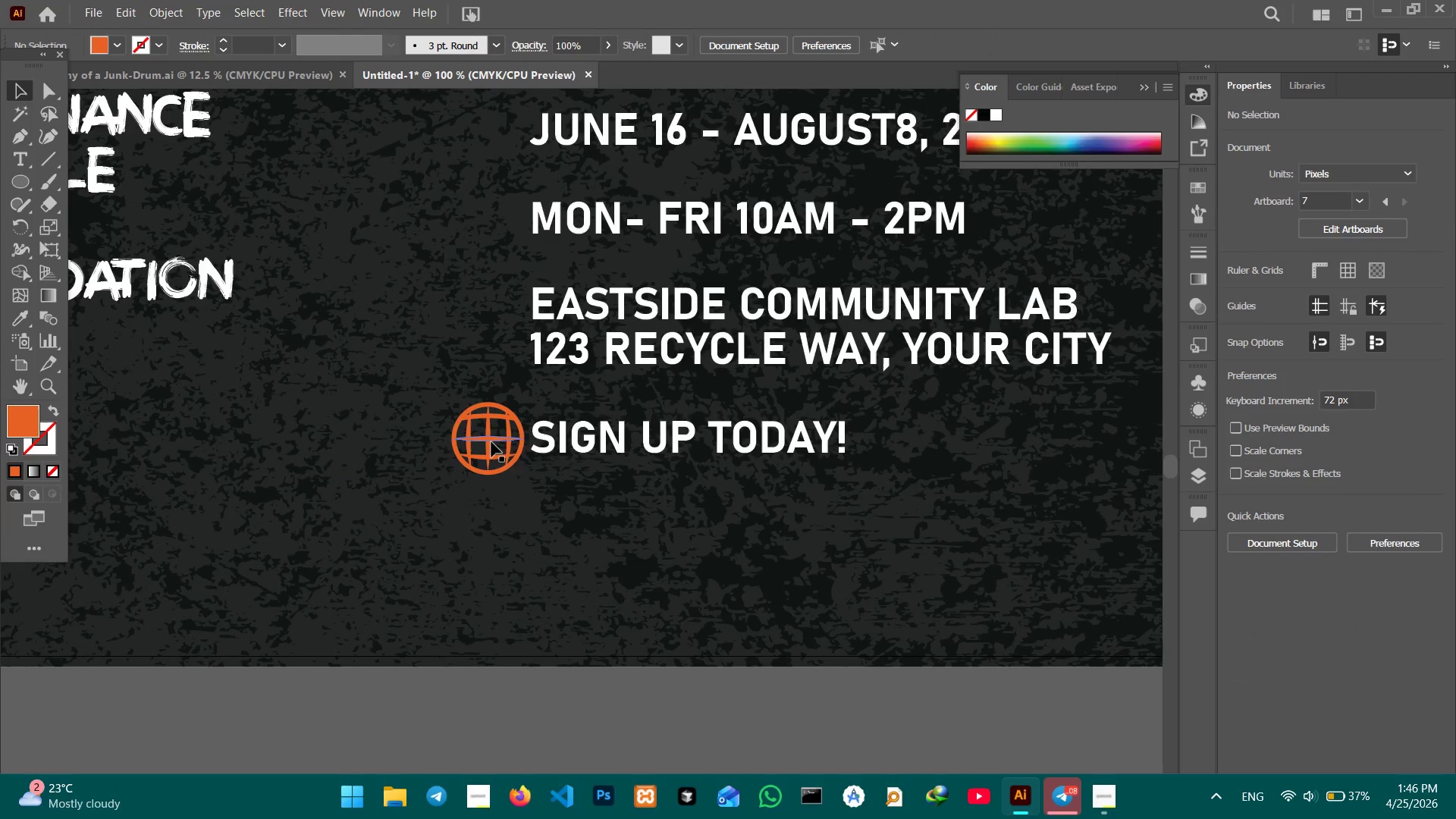 
left_click_drag(start_coordinate=[487, 441], to_coordinate=[474, 438])
 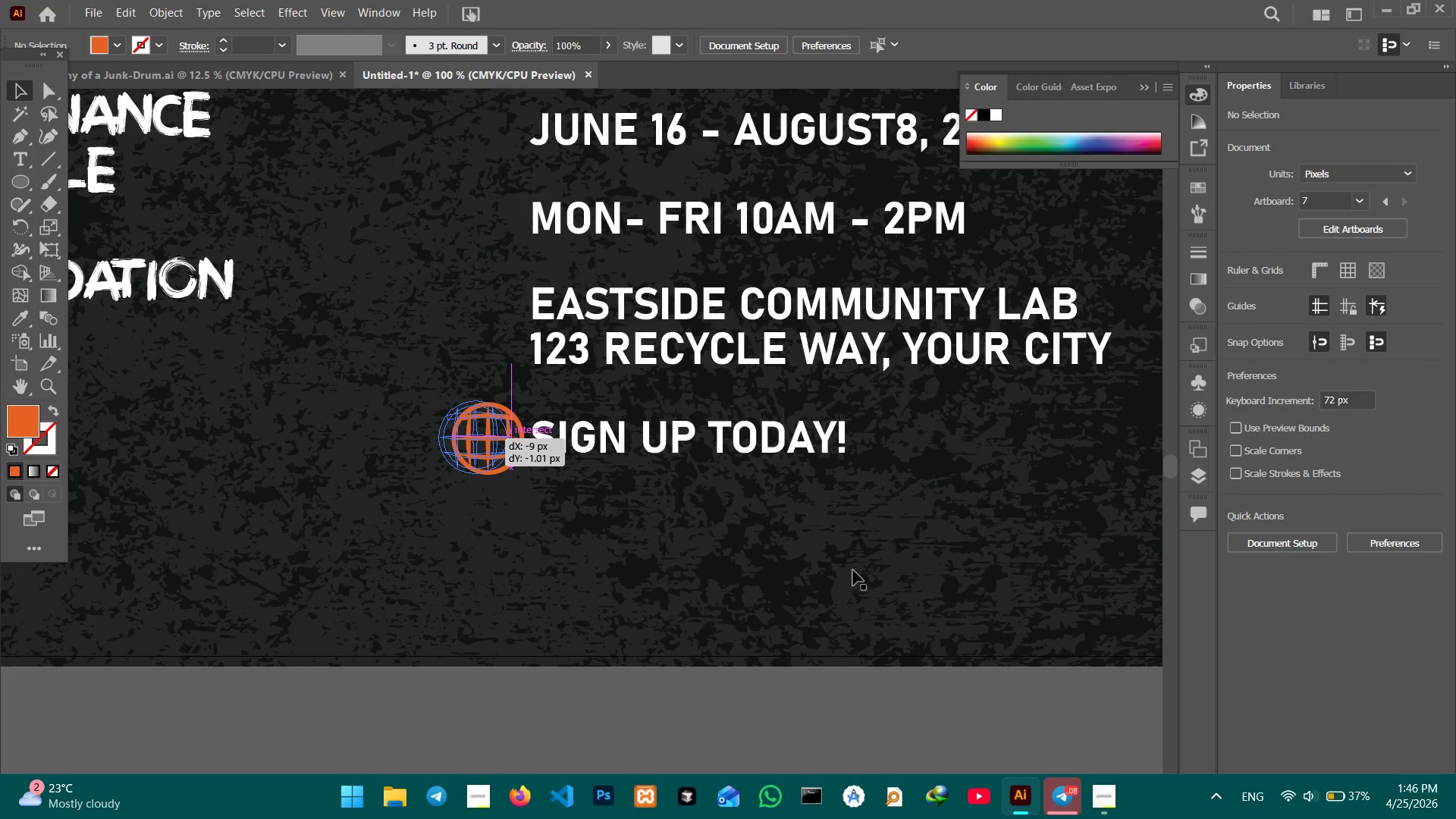 
hold_key(key=Space, duration=0.91)
 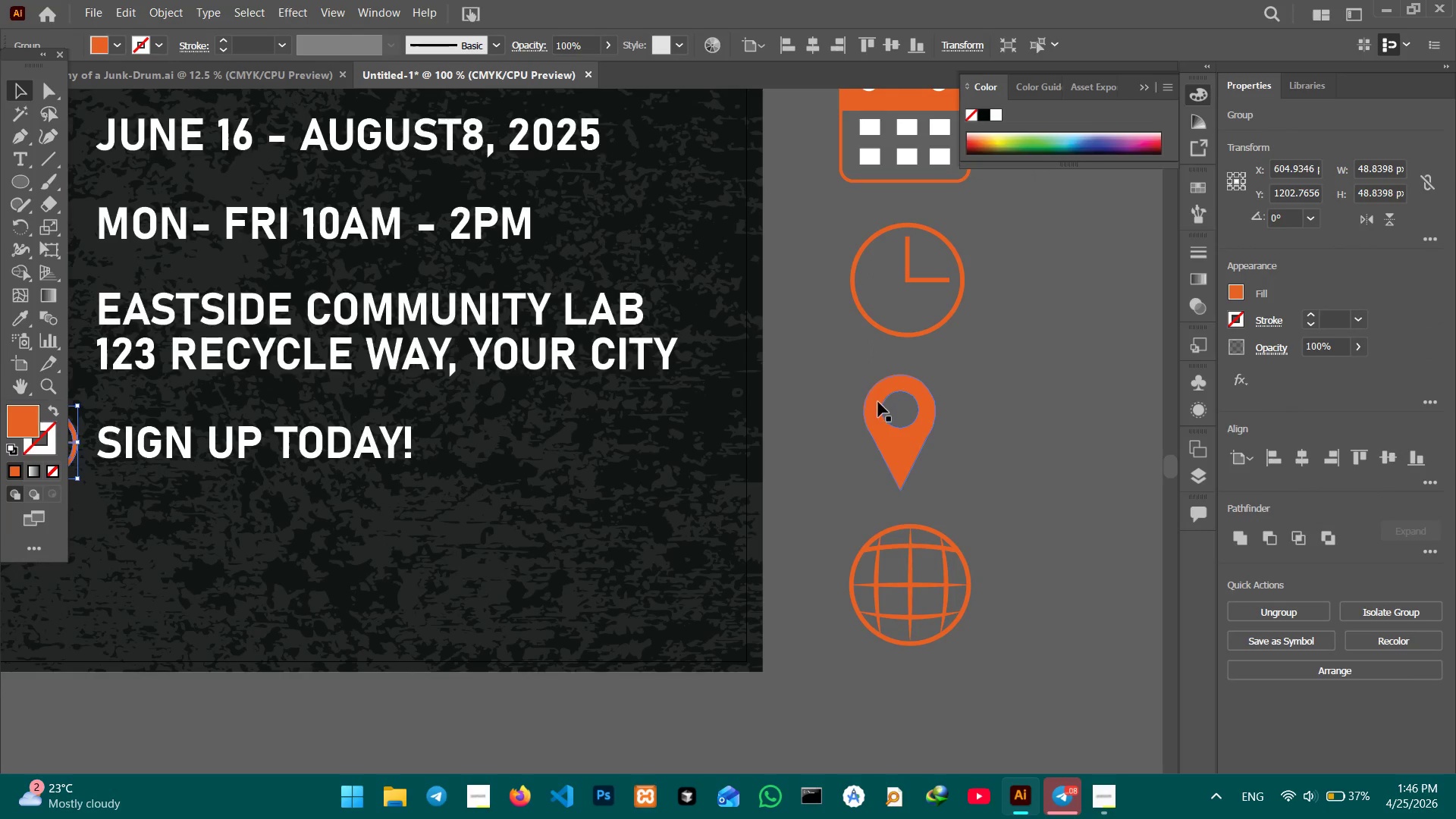 
left_click_drag(start_coordinate=[856, 573], to_coordinate=[422, 579])
 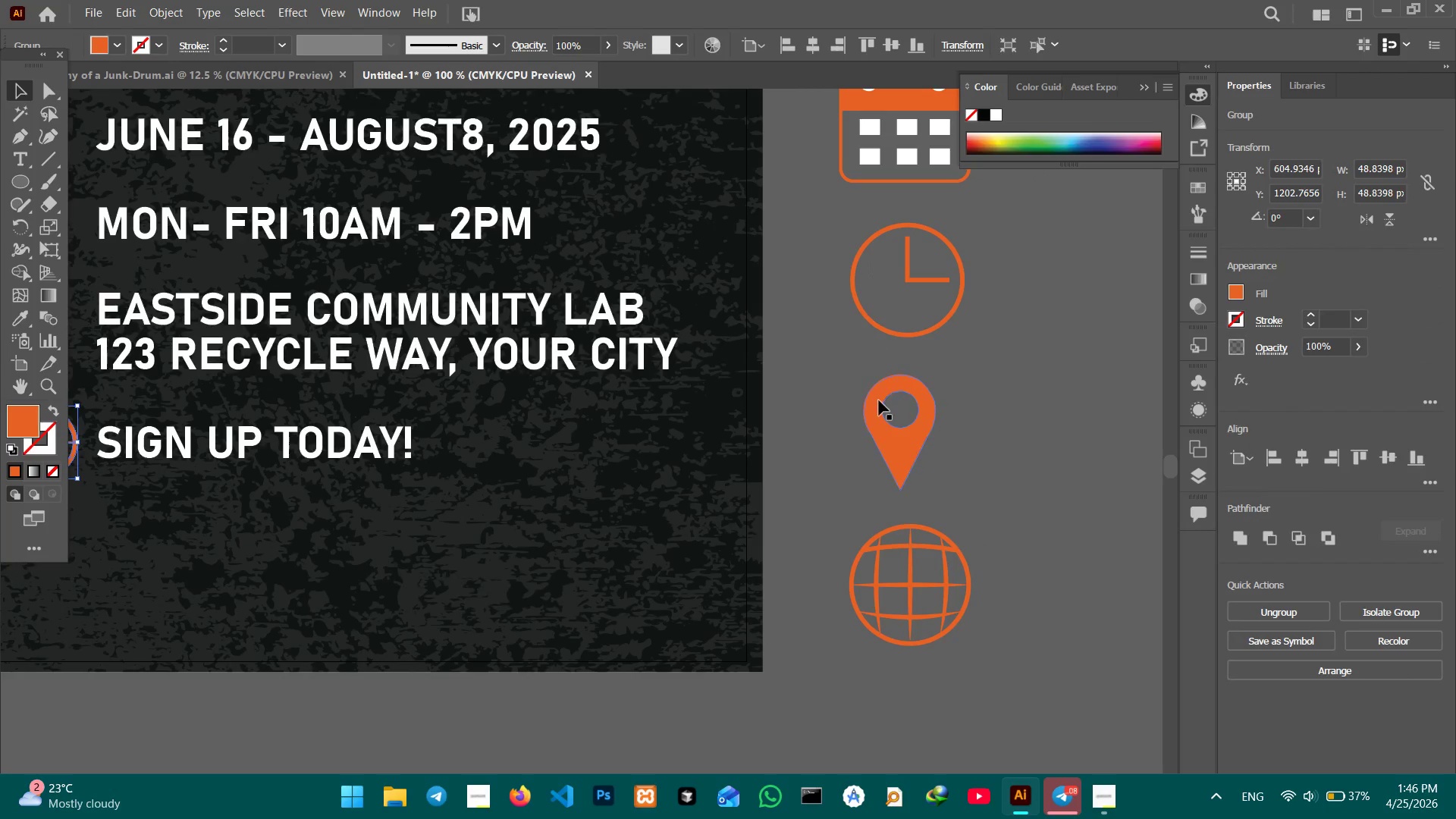 
hold_key(key=ShiftLeft, duration=5.47)
left_click([878, 403])
 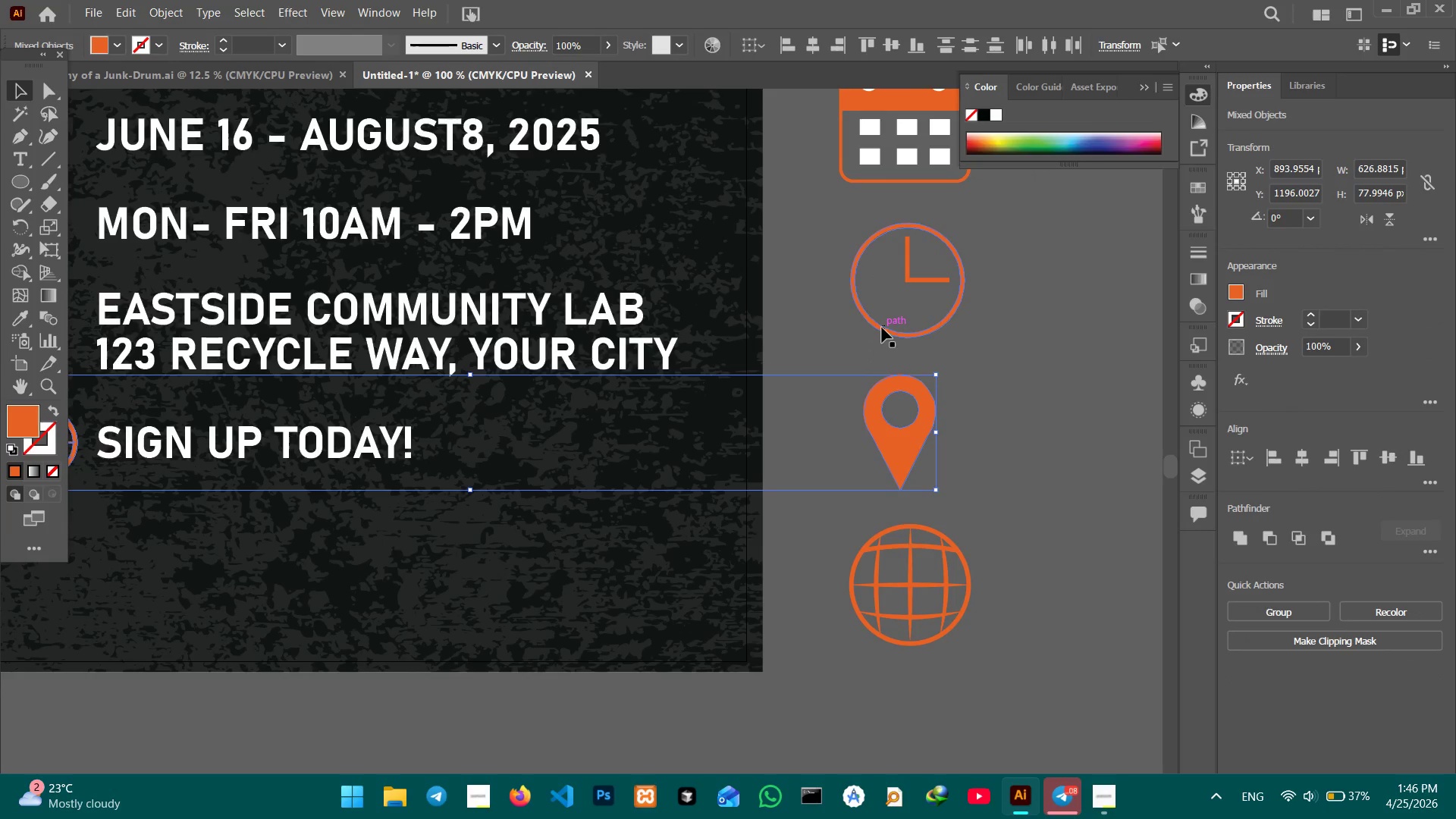 
left_click([882, 328])
 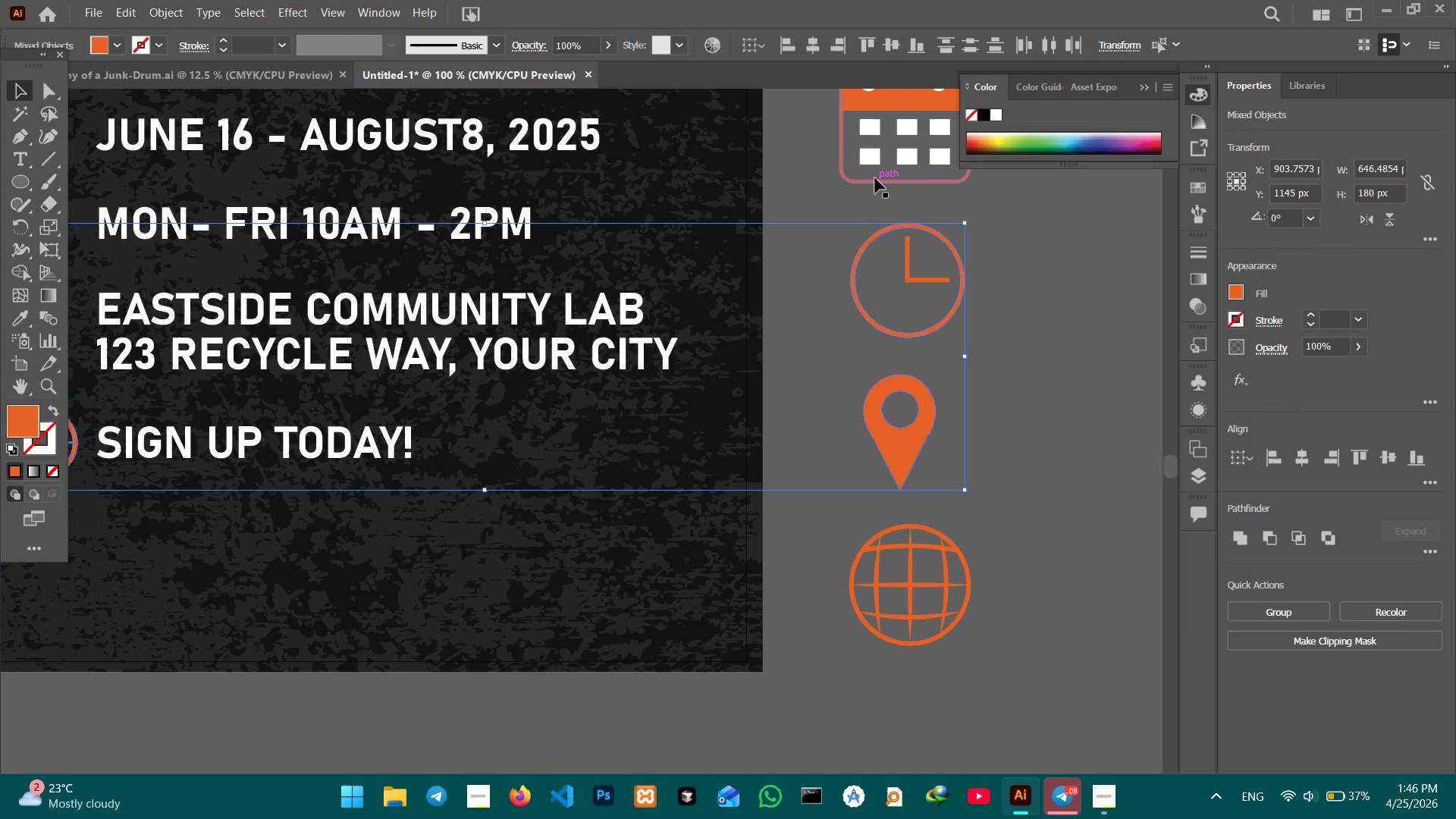 
left_click([875, 178])
 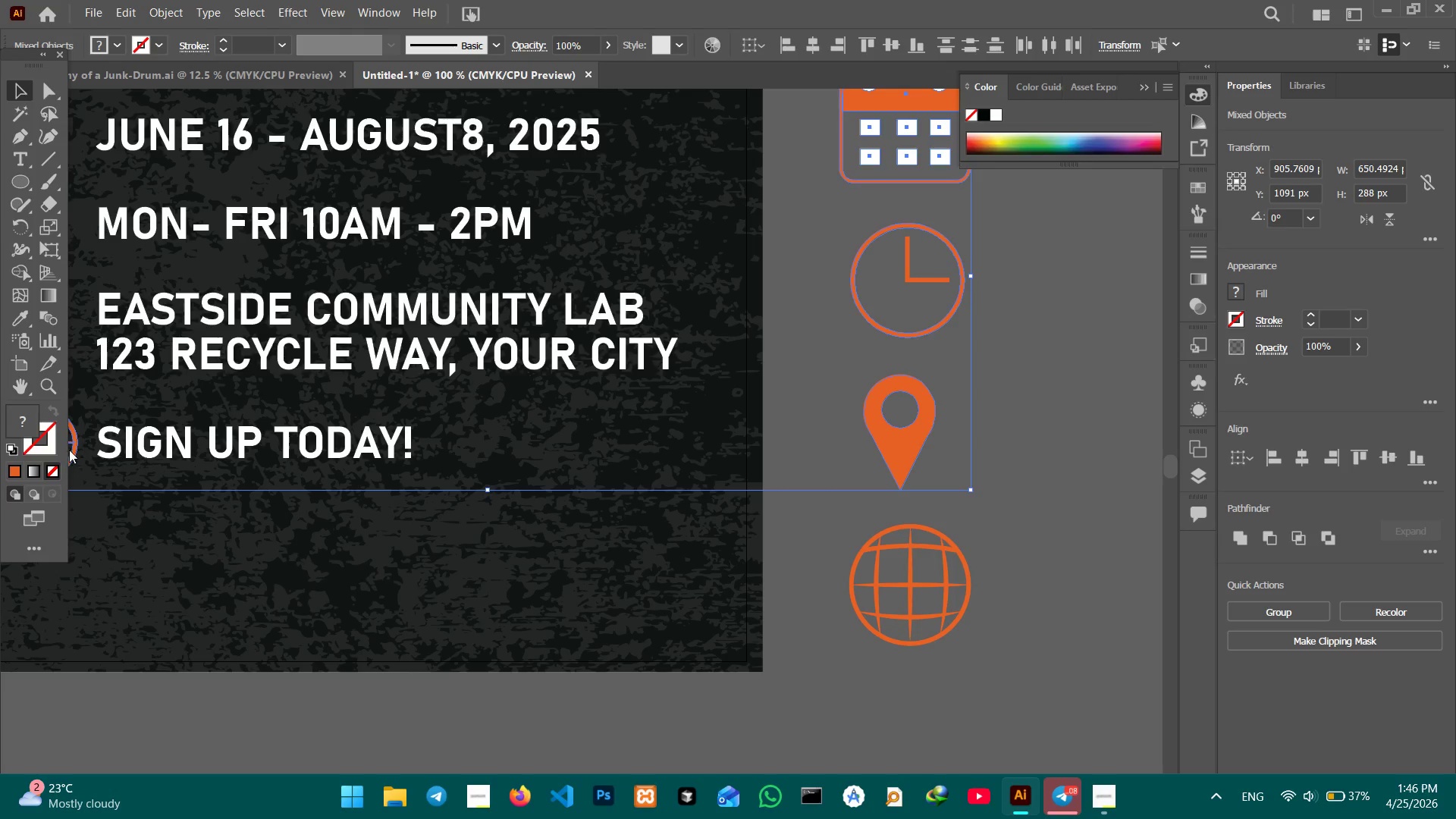 
left_click([72, 448])
 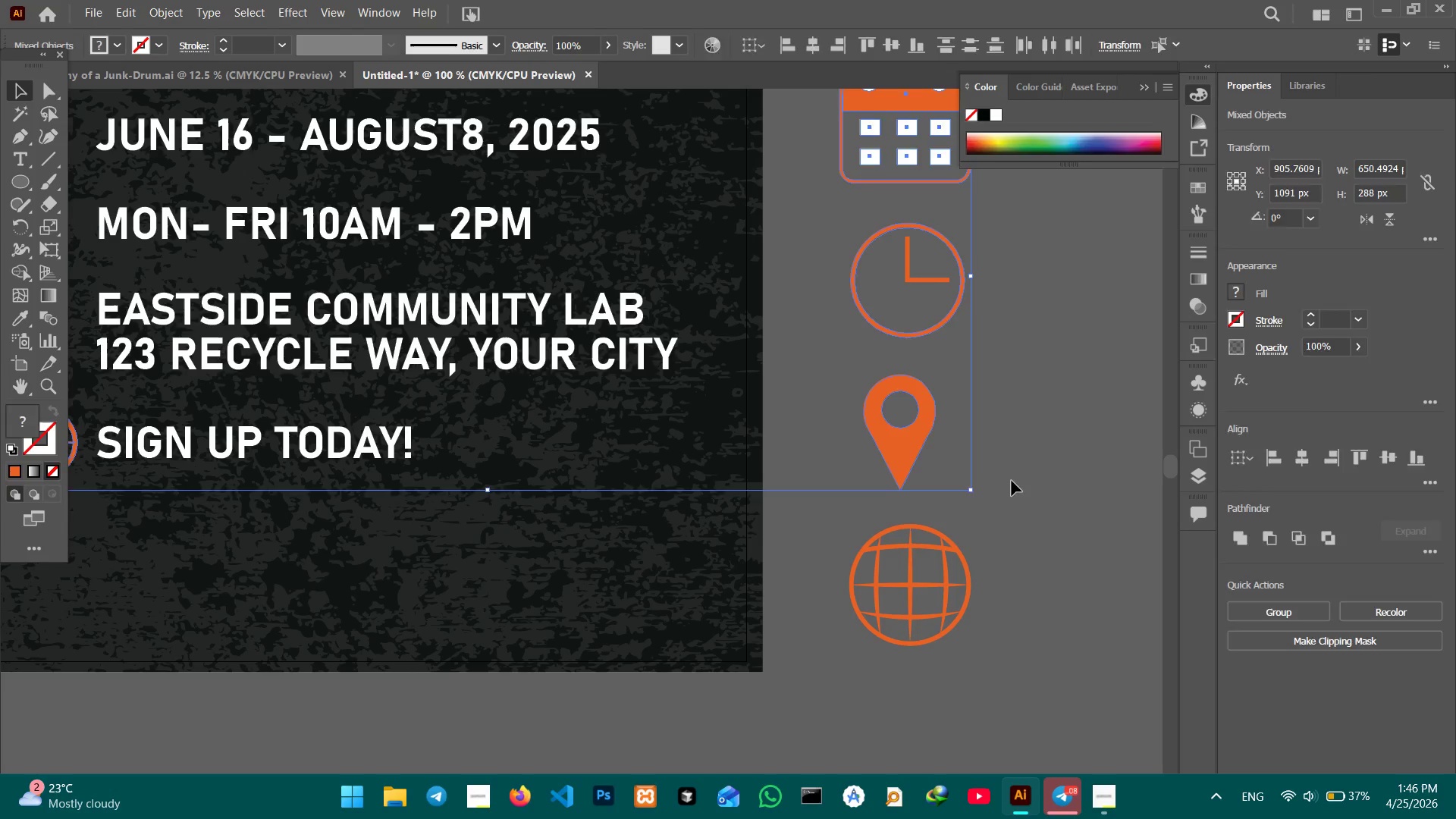 
left_click([907, 443])
 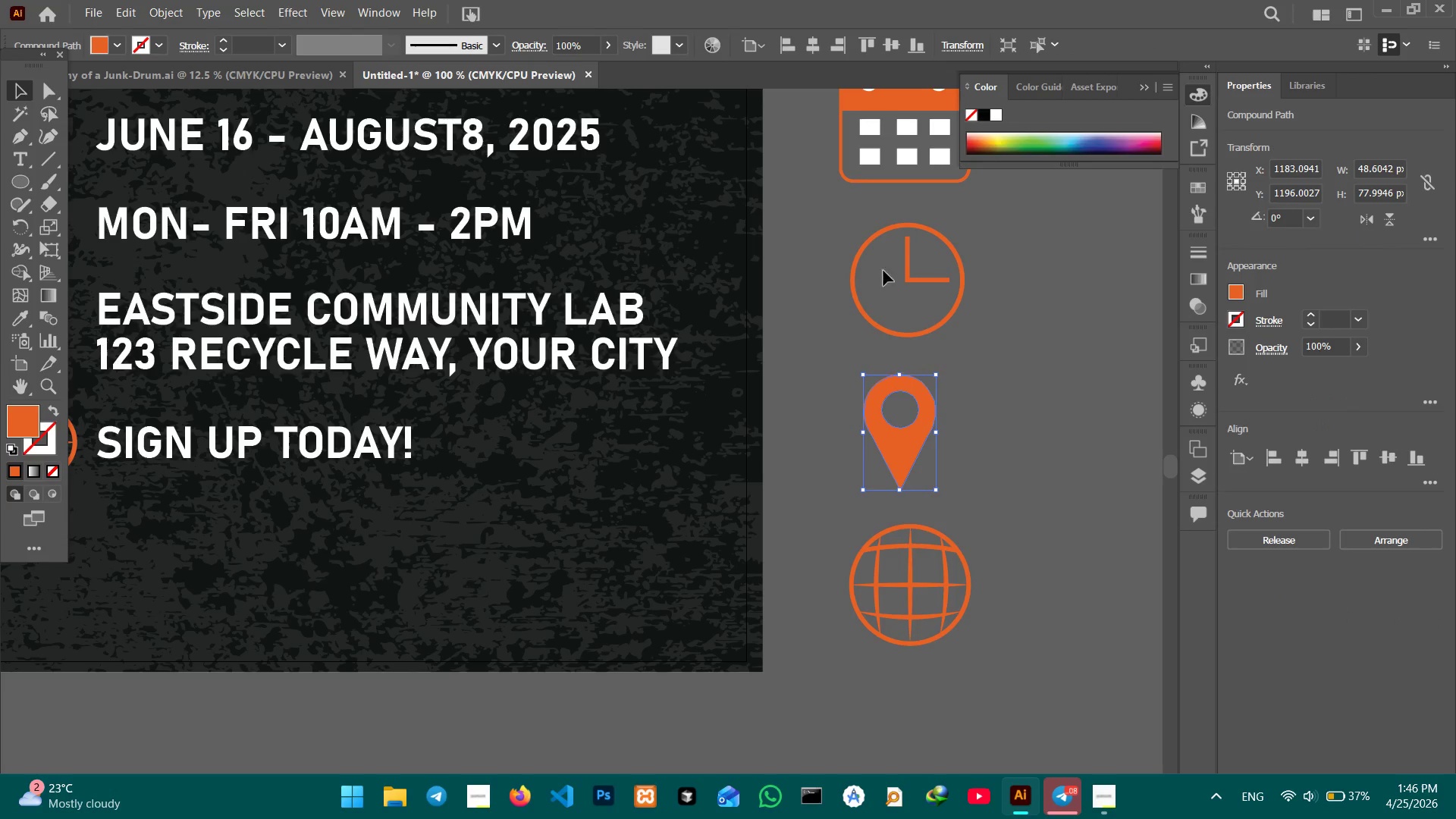 
hold_key(key=ShiftLeft, duration=2.83)
left_click([862, 305])
 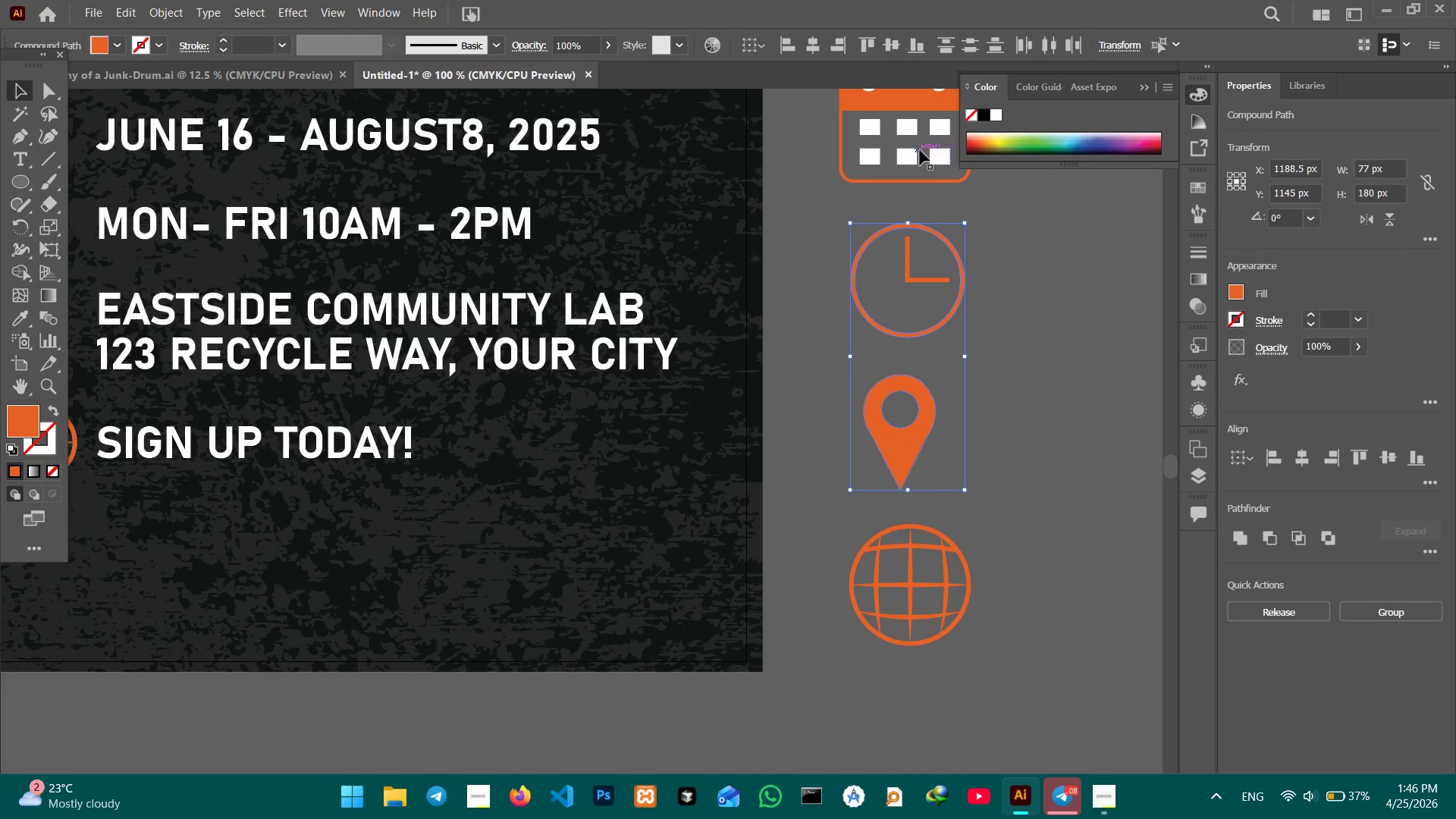 
left_click([918, 153])
 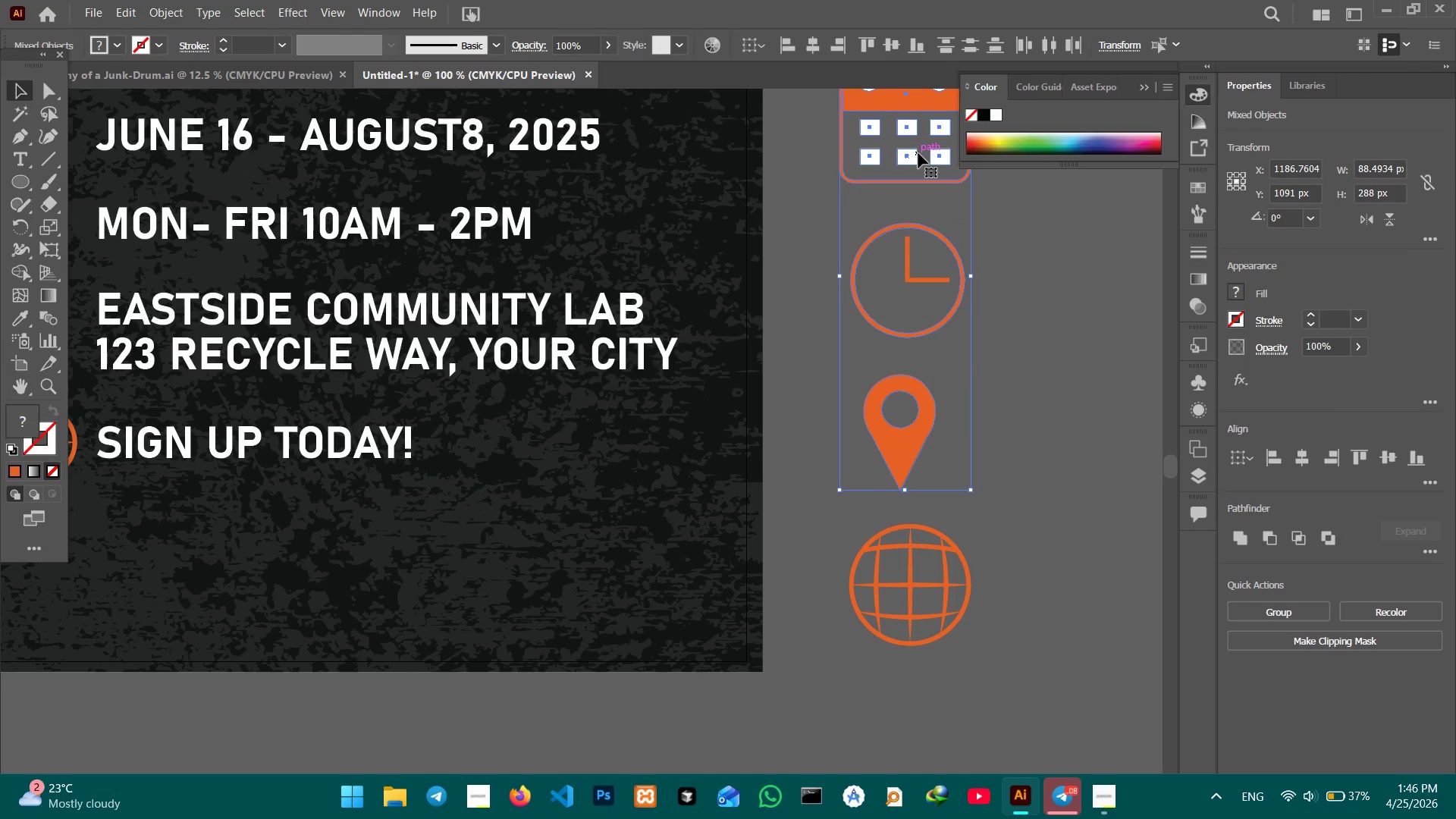 
key(Control+C)
 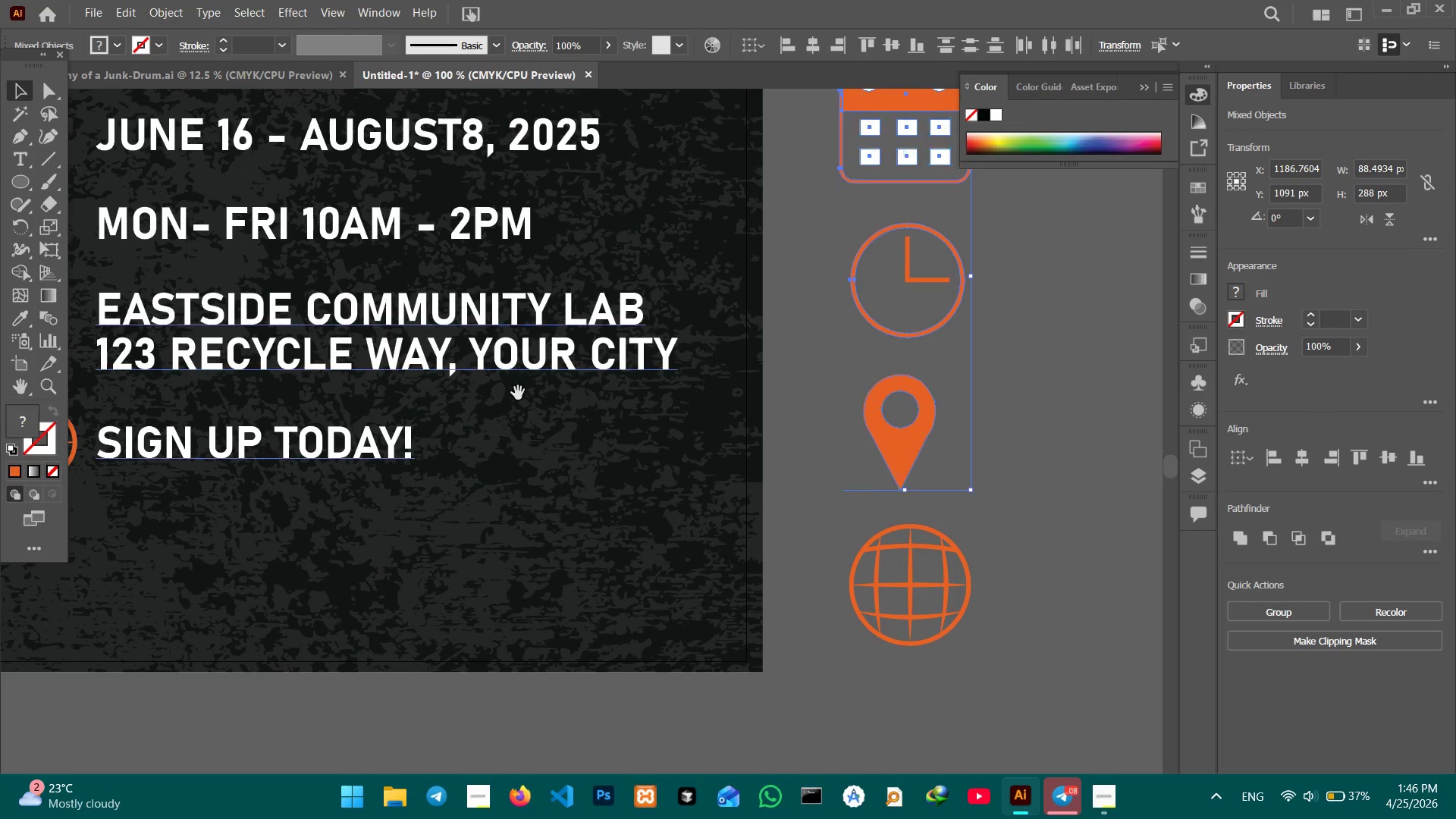 
hold_key(key=Space, duration=1.23)
 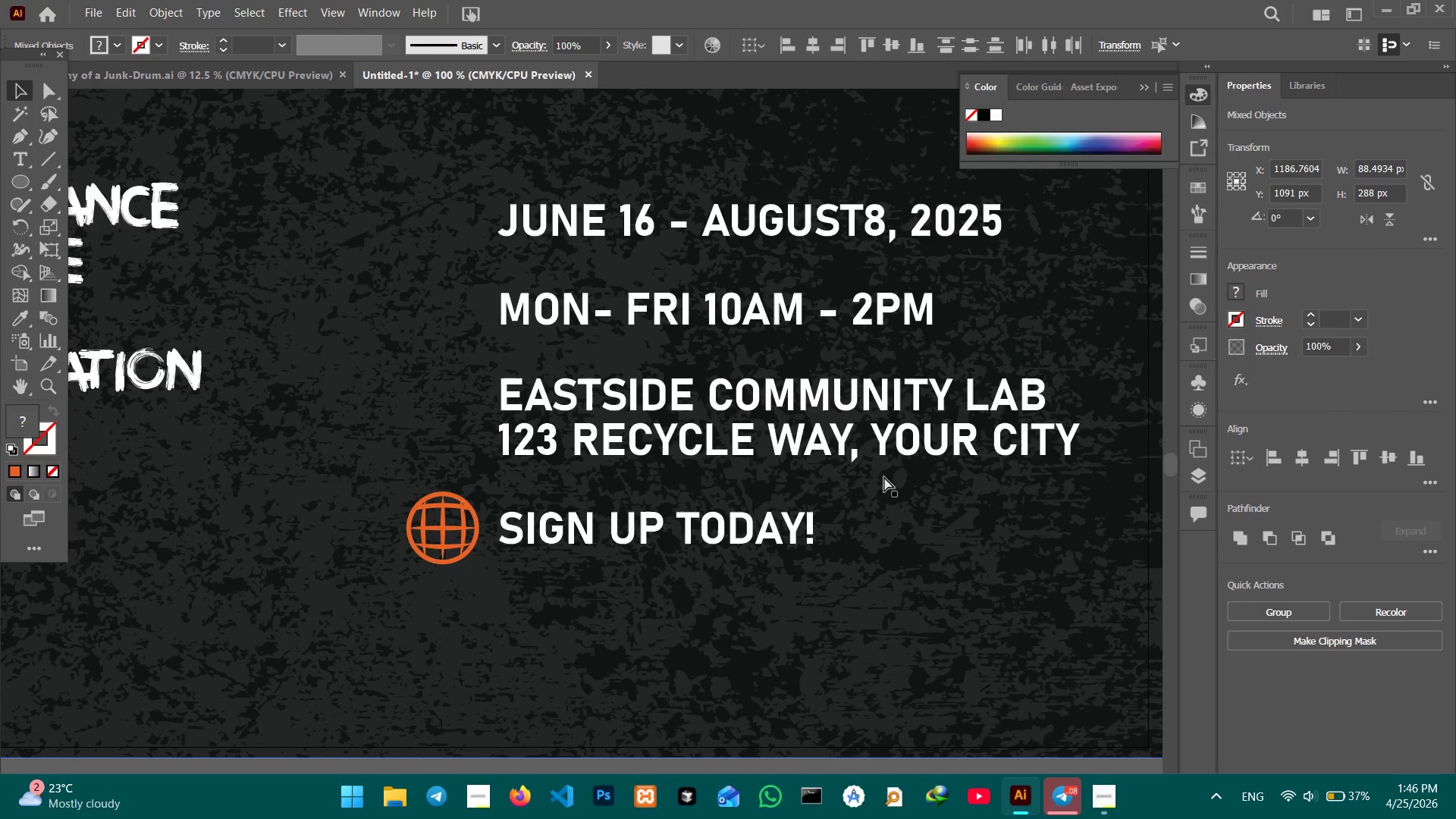 
left_click_drag(start_coordinate=[494, 394], to_coordinate=[896, 480])
 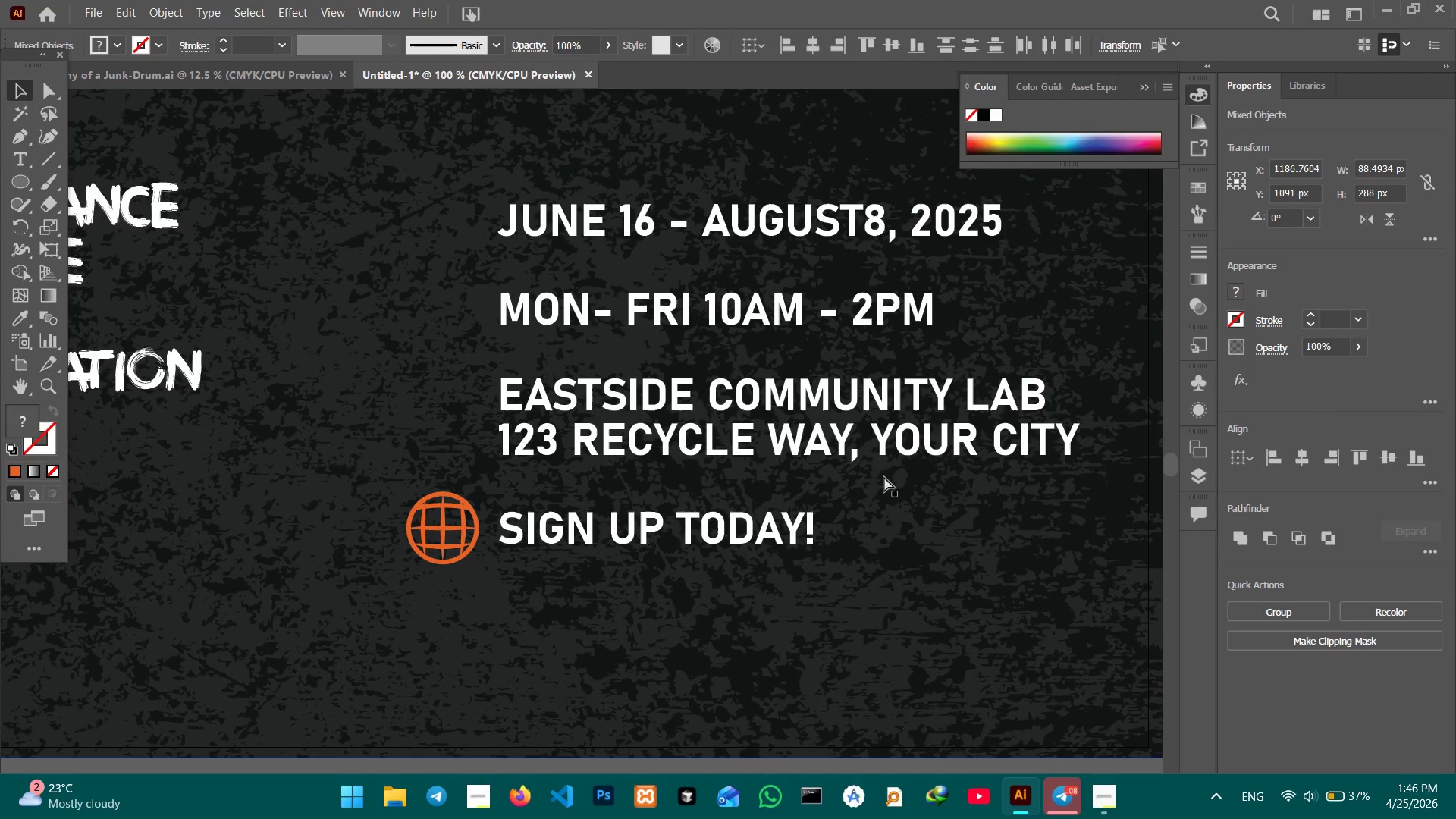 
key(Control+V)
 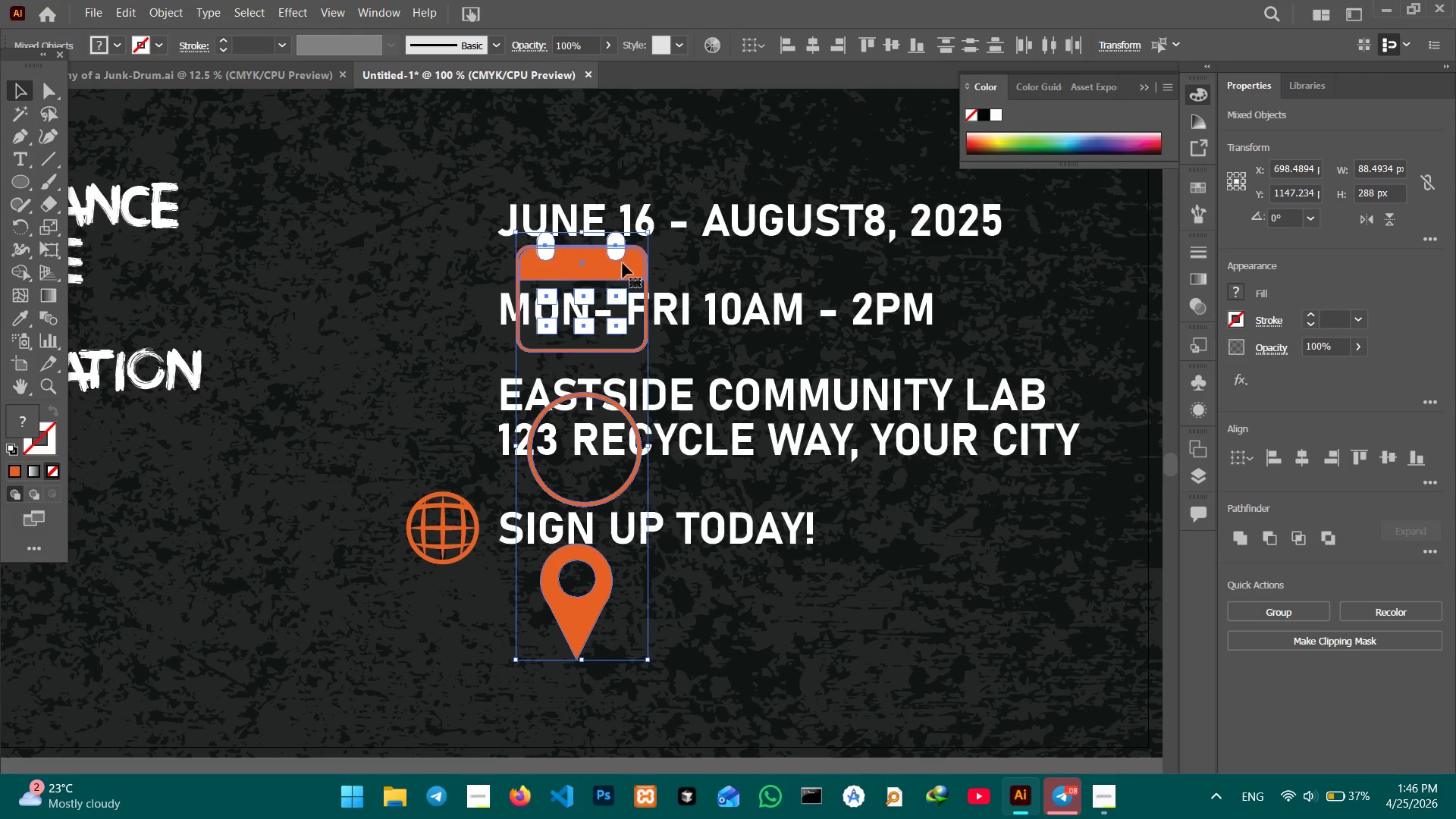 
left_click_drag(start_coordinate=[645, 233], to_coordinate=[603, 283])
 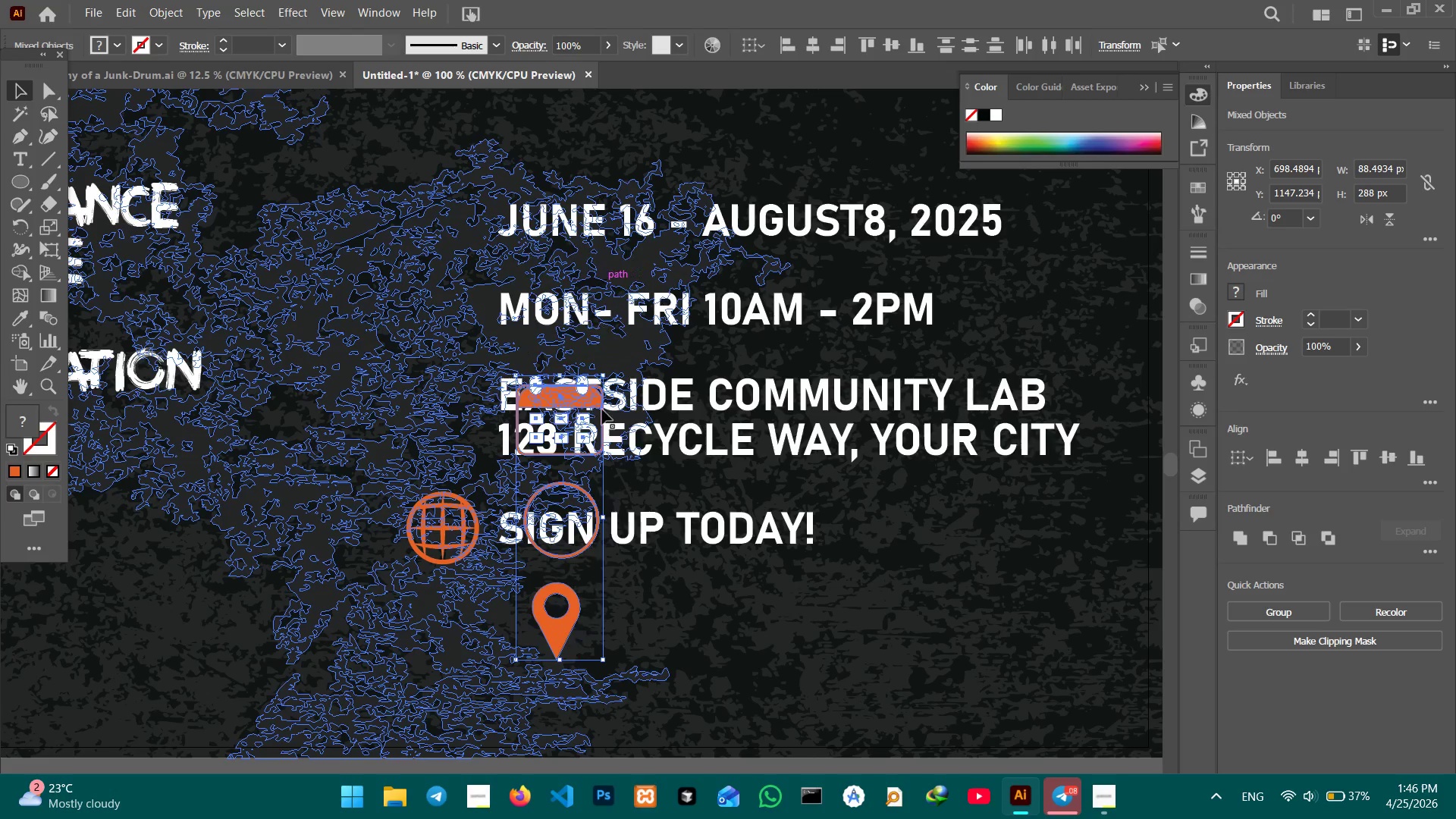 
hold_key(key=ShiftLeft, duration=1.05)
 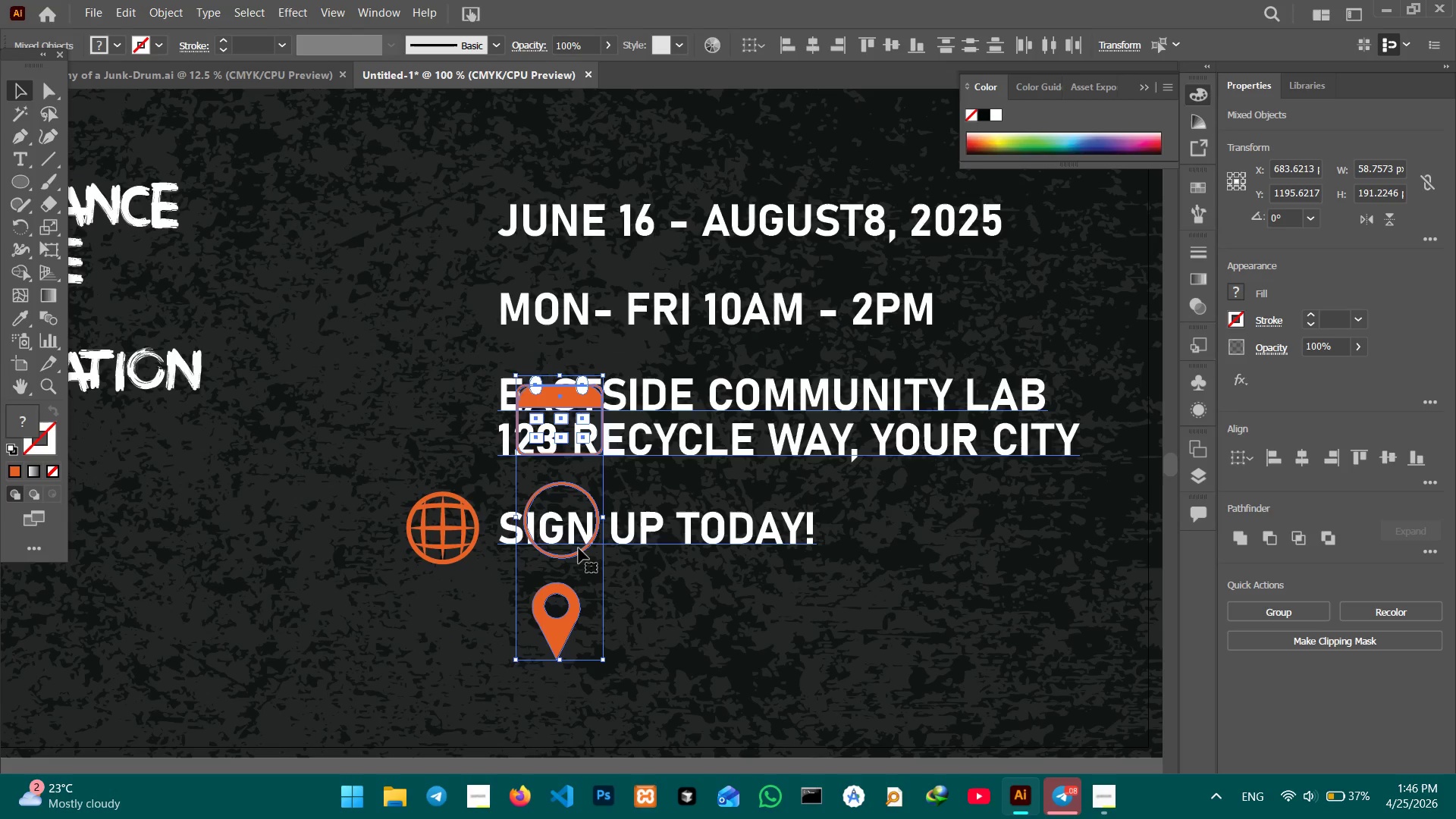 
left_click_drag(start_coordinate=[579, 554], to_coordinate=[464, 353])
 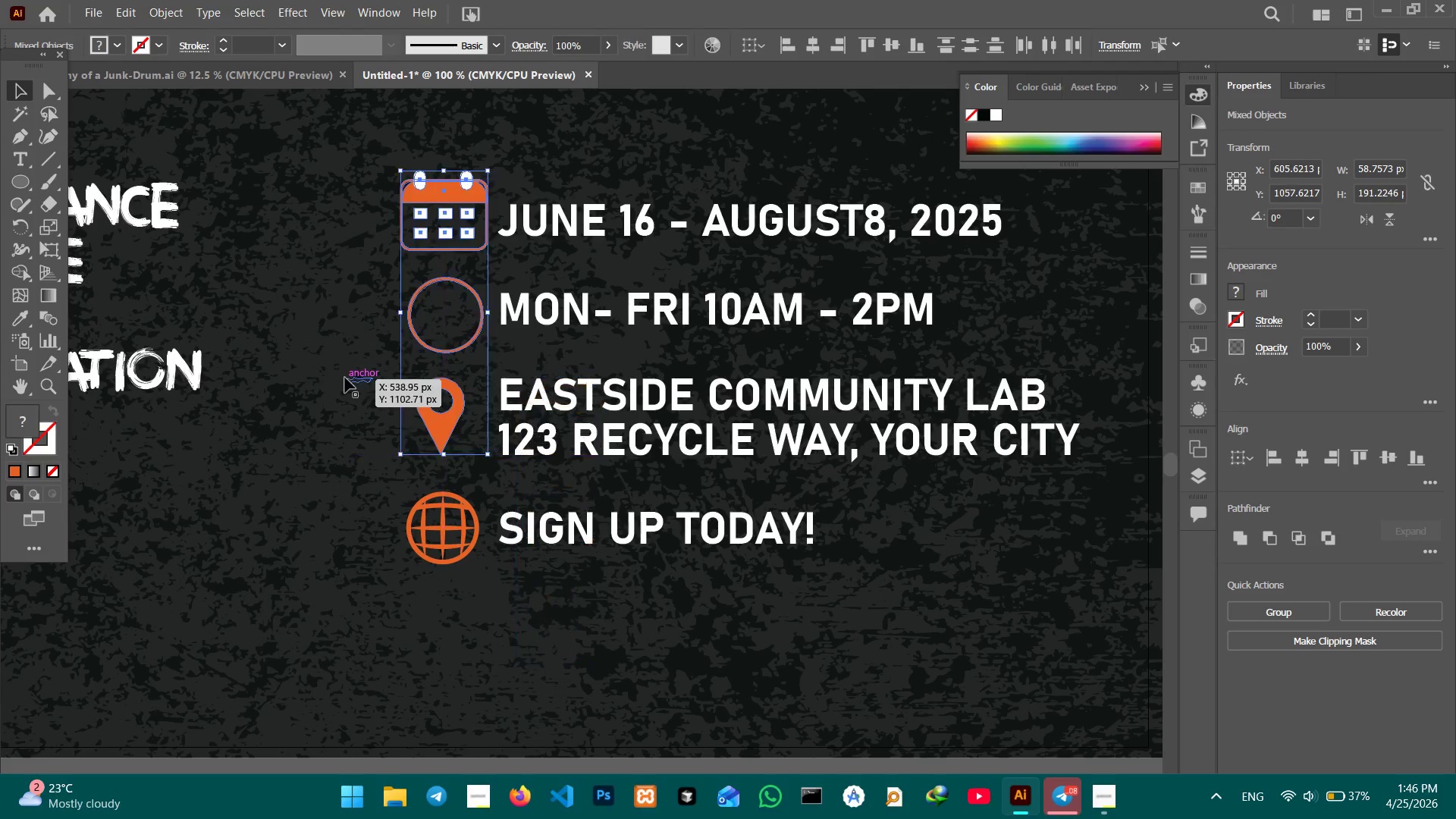 
left_click([345, 378])
 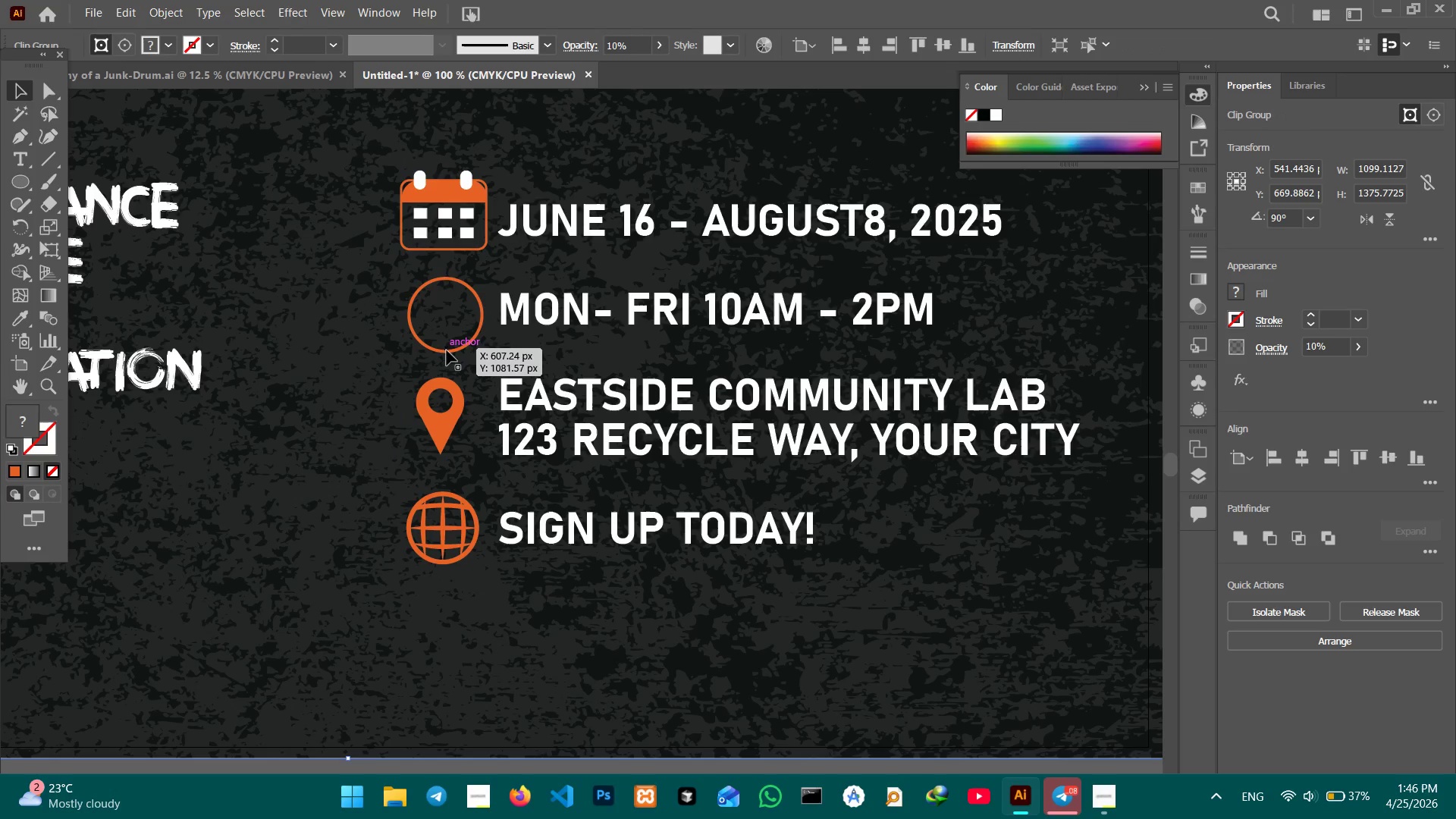 
left_click([446, 353])
 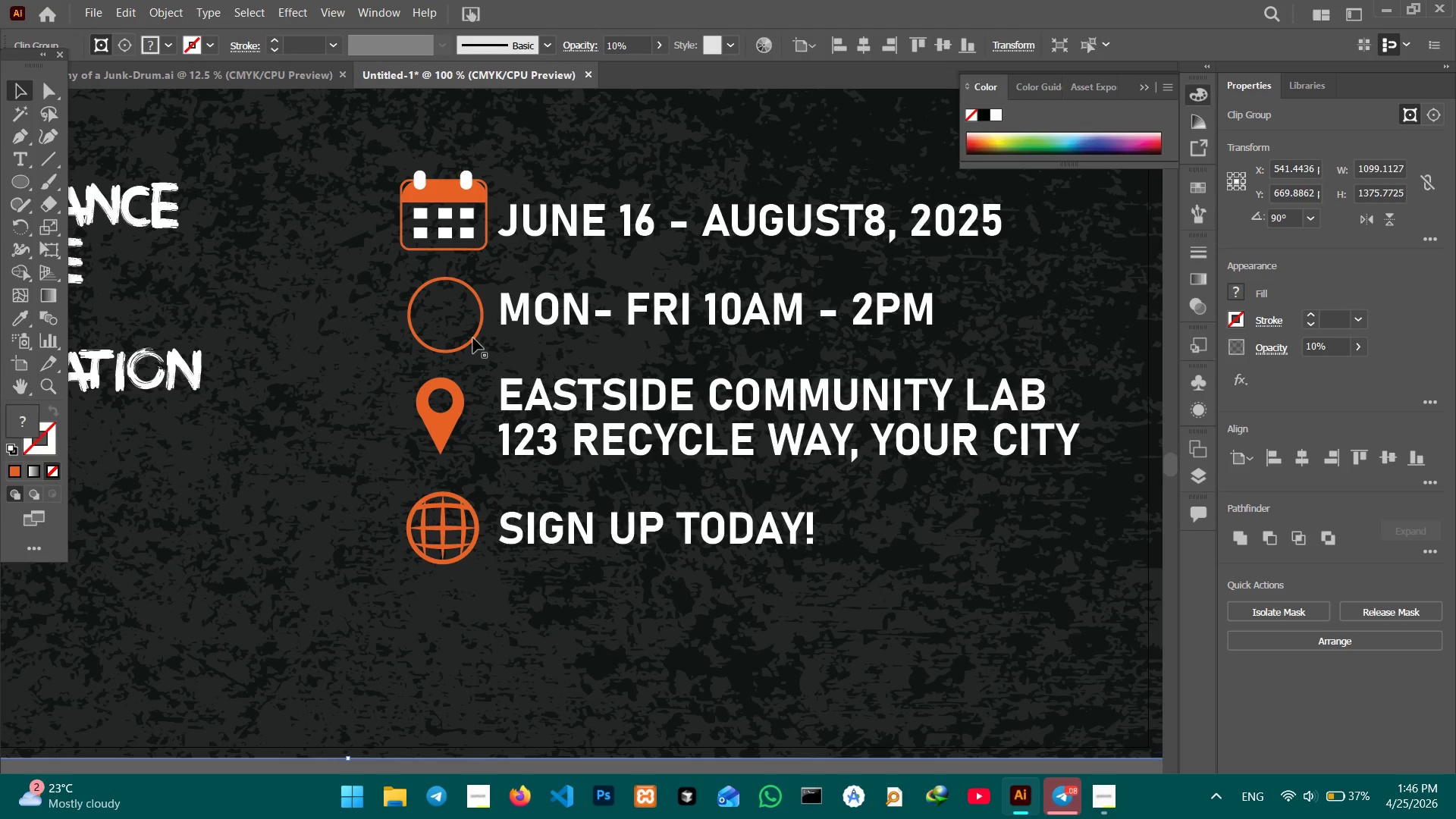 
left_click([478, 330])
 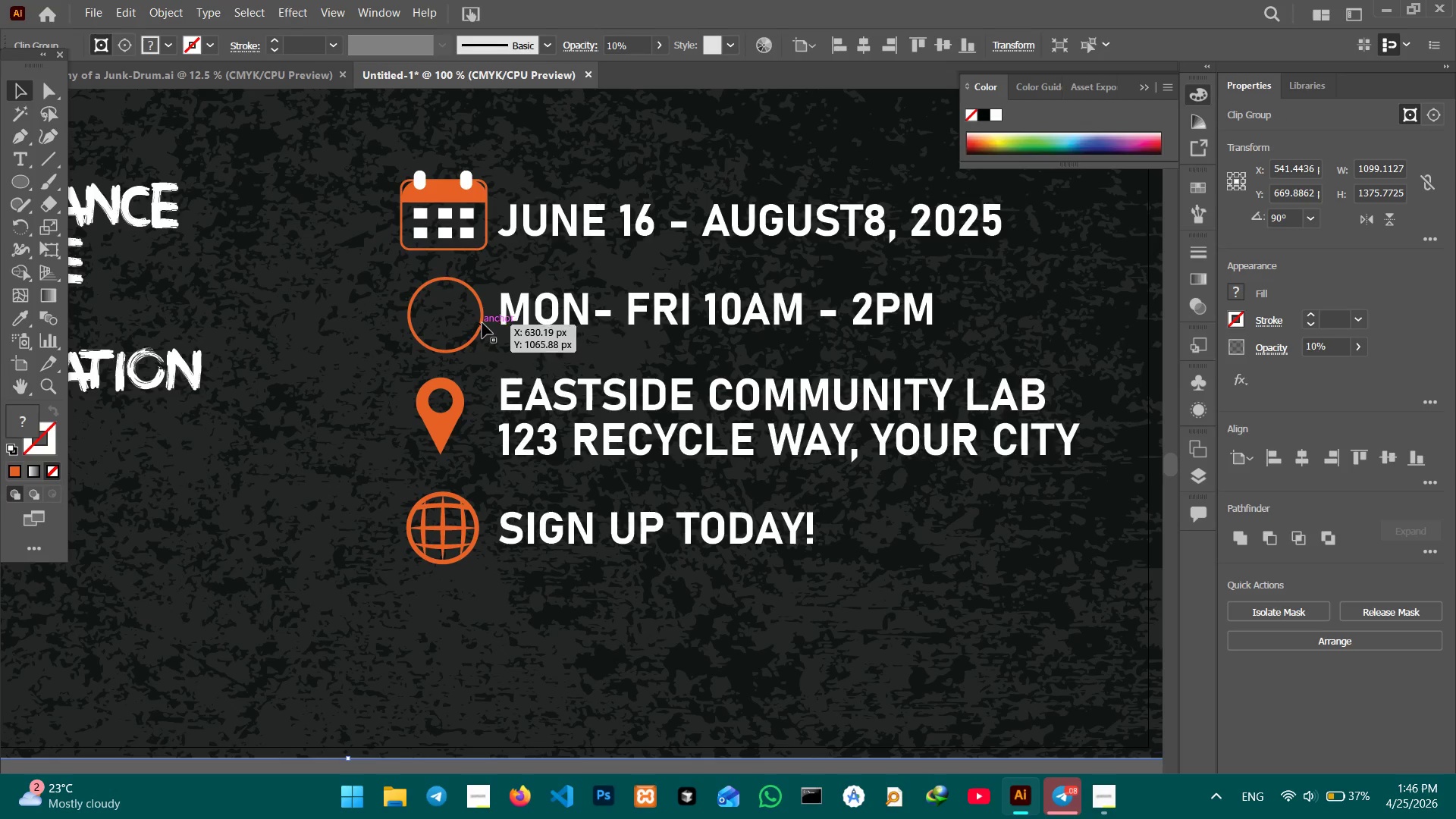 
left_click([482, 323])
 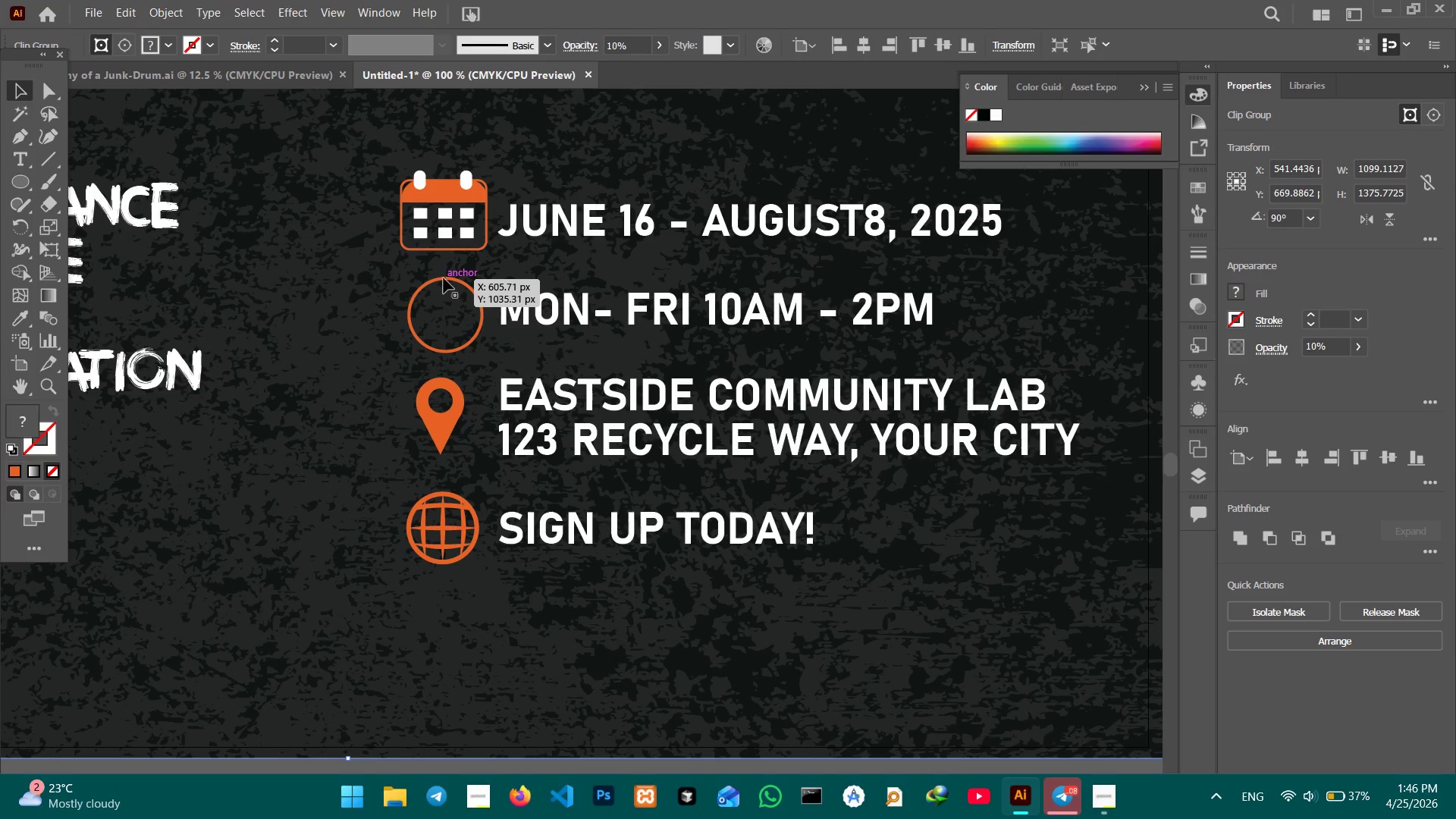 
left_click([444, 278])
 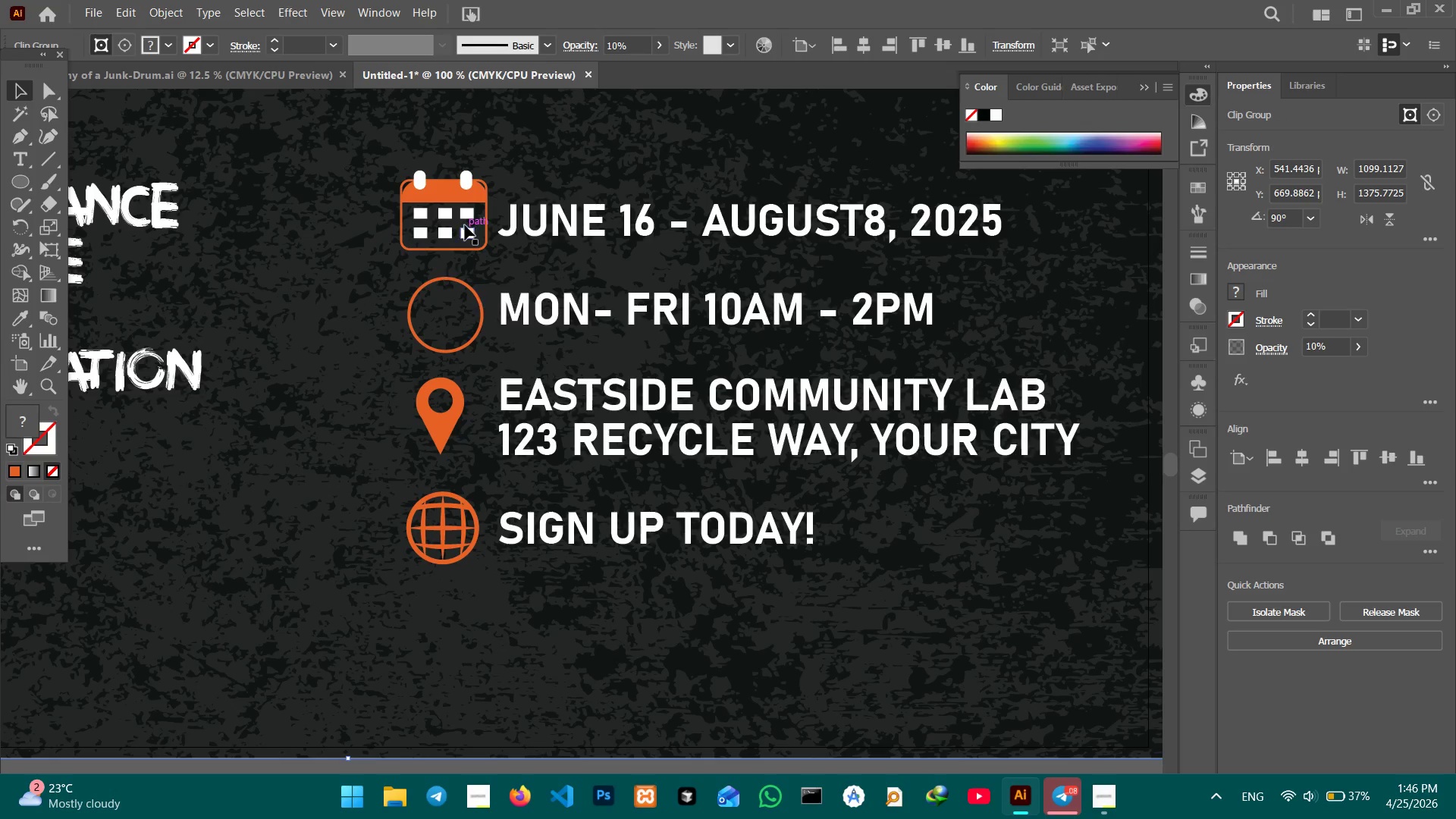 
left_click([466, 229])
 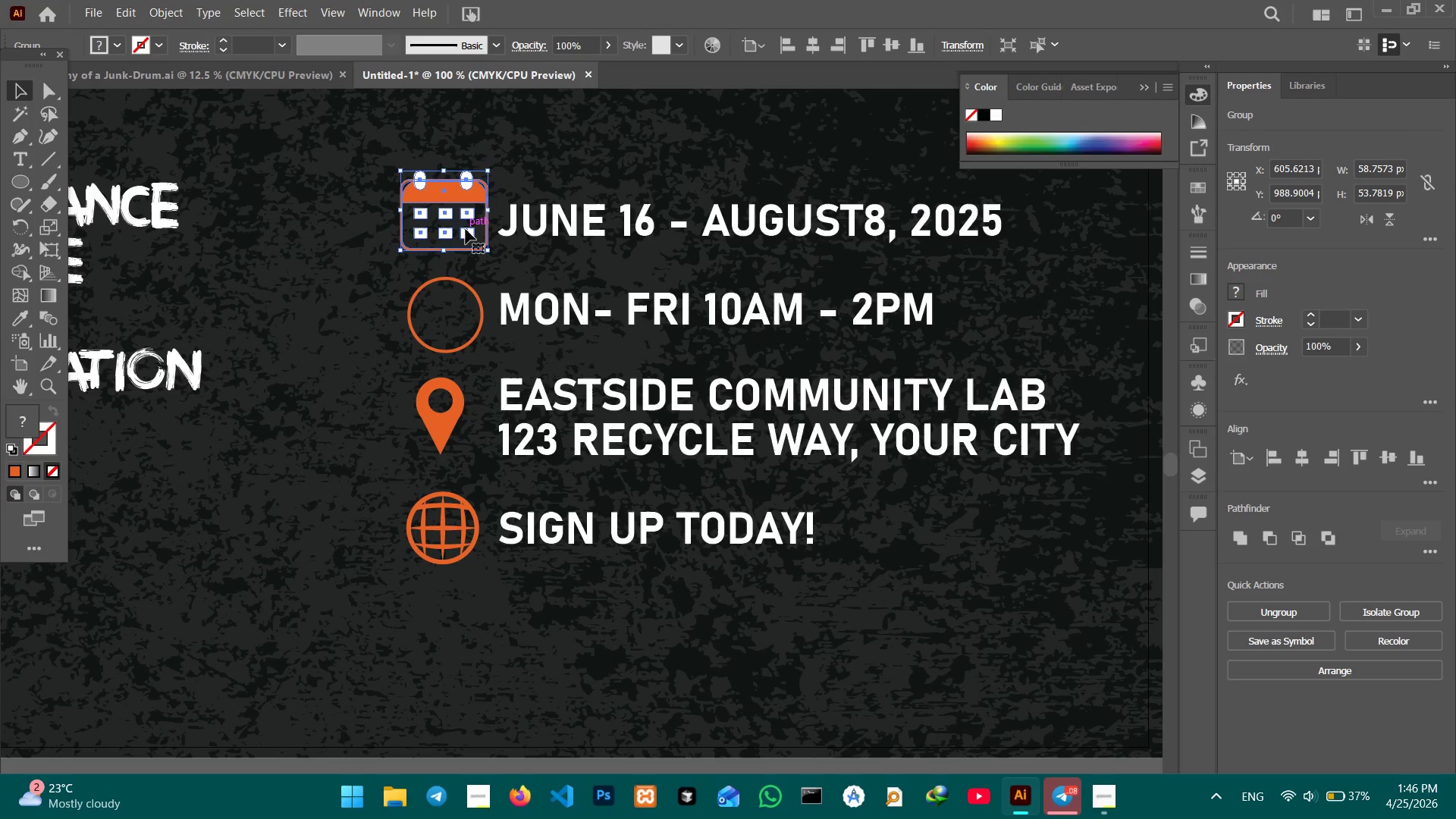 
key(Control+Equal)
 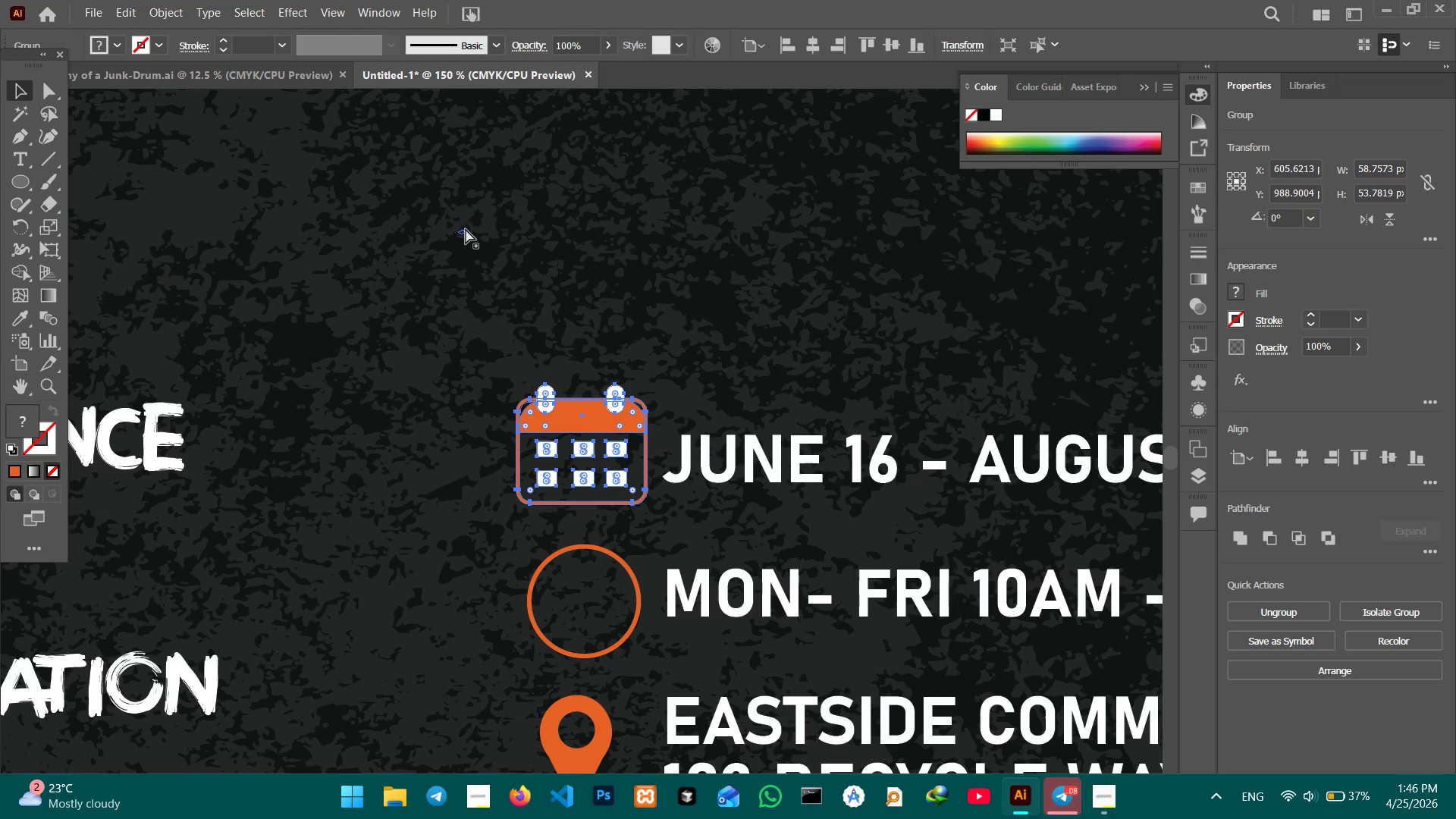 
key(Control+Equal)
 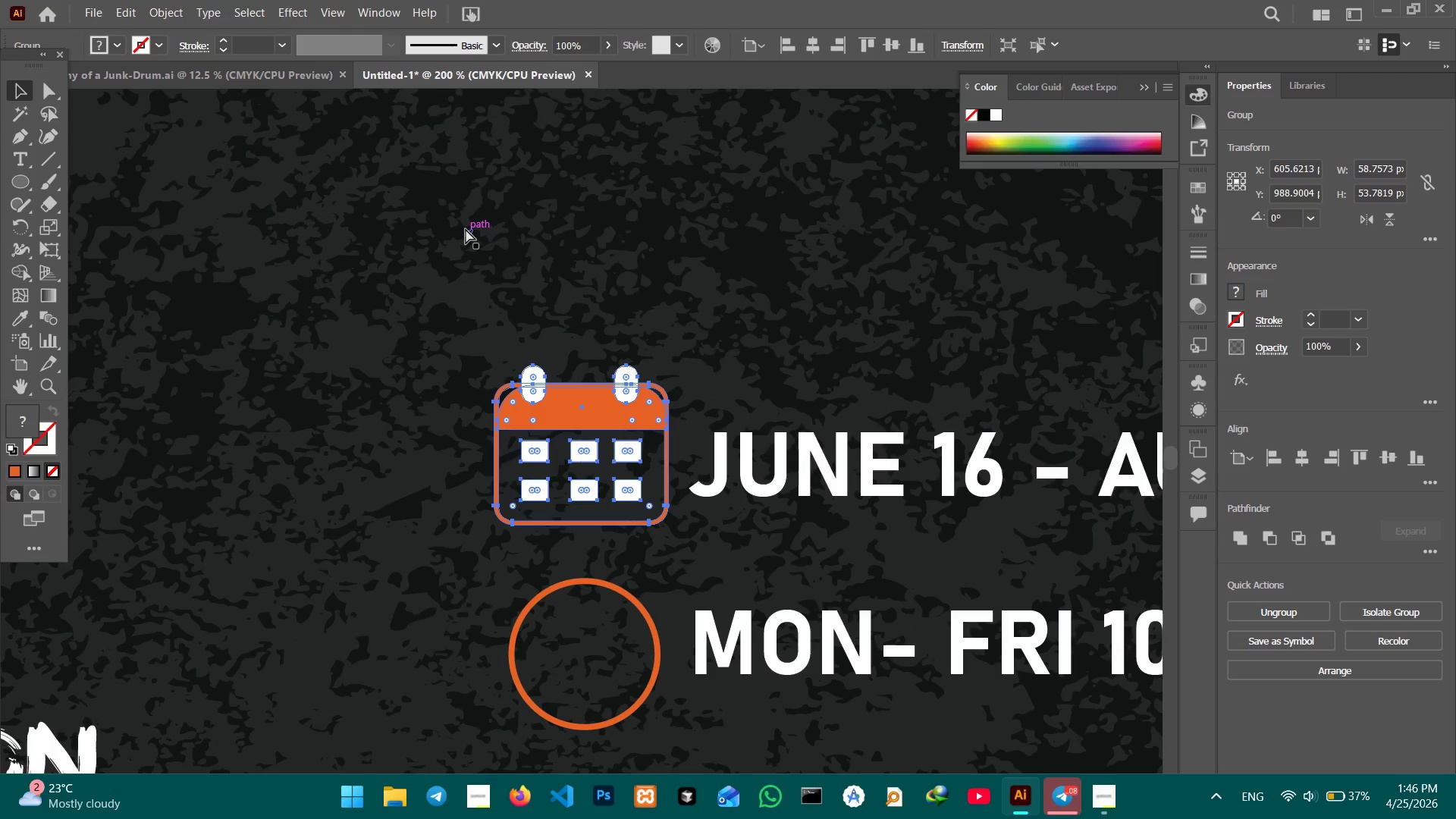 
key(Control+Equal)
 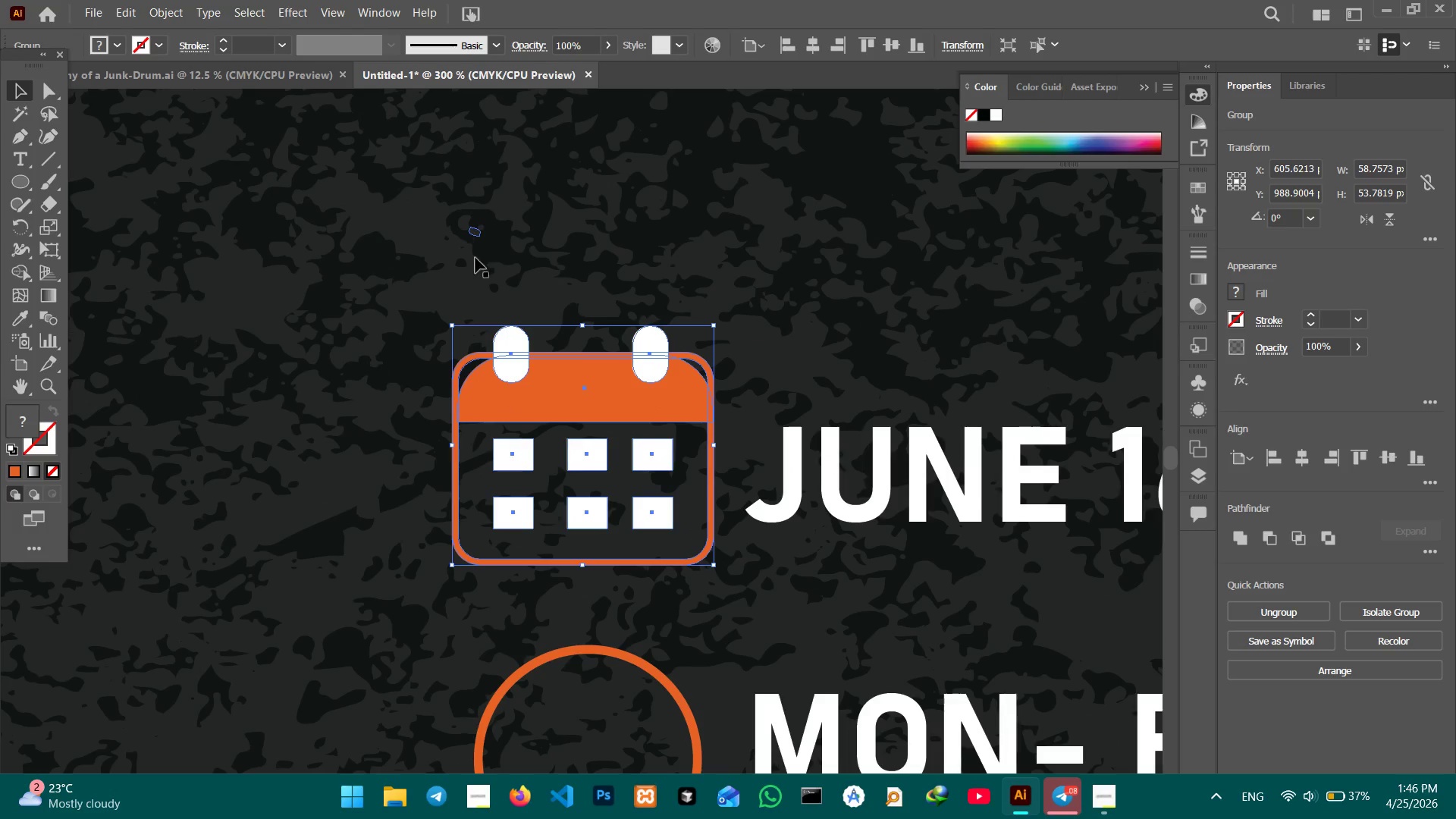 
hold_key(key=Space, duration=0.75)
 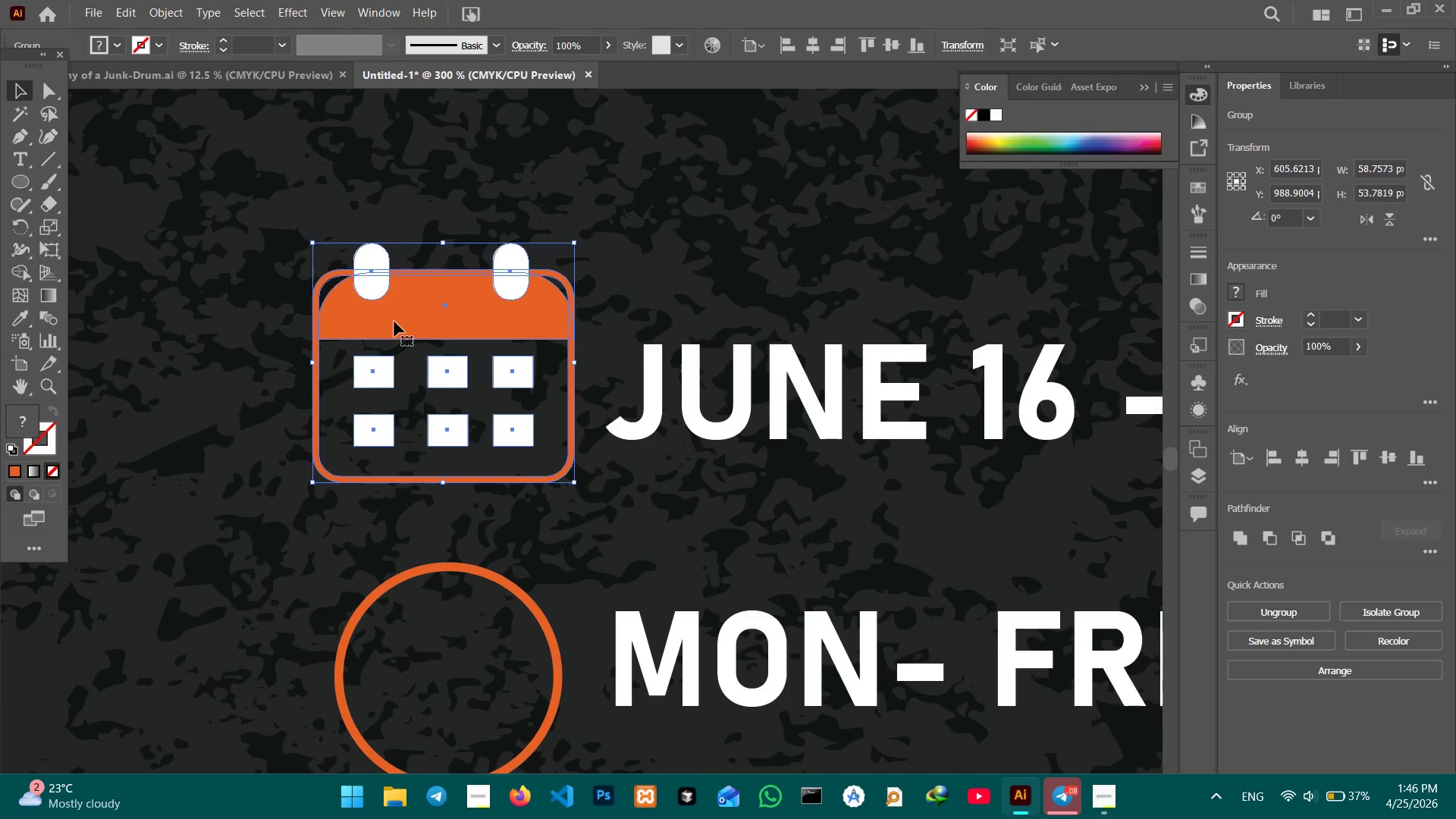 
left_click_drag(start_coordinate=[510, 354], to_coordinate=[369, 271])
 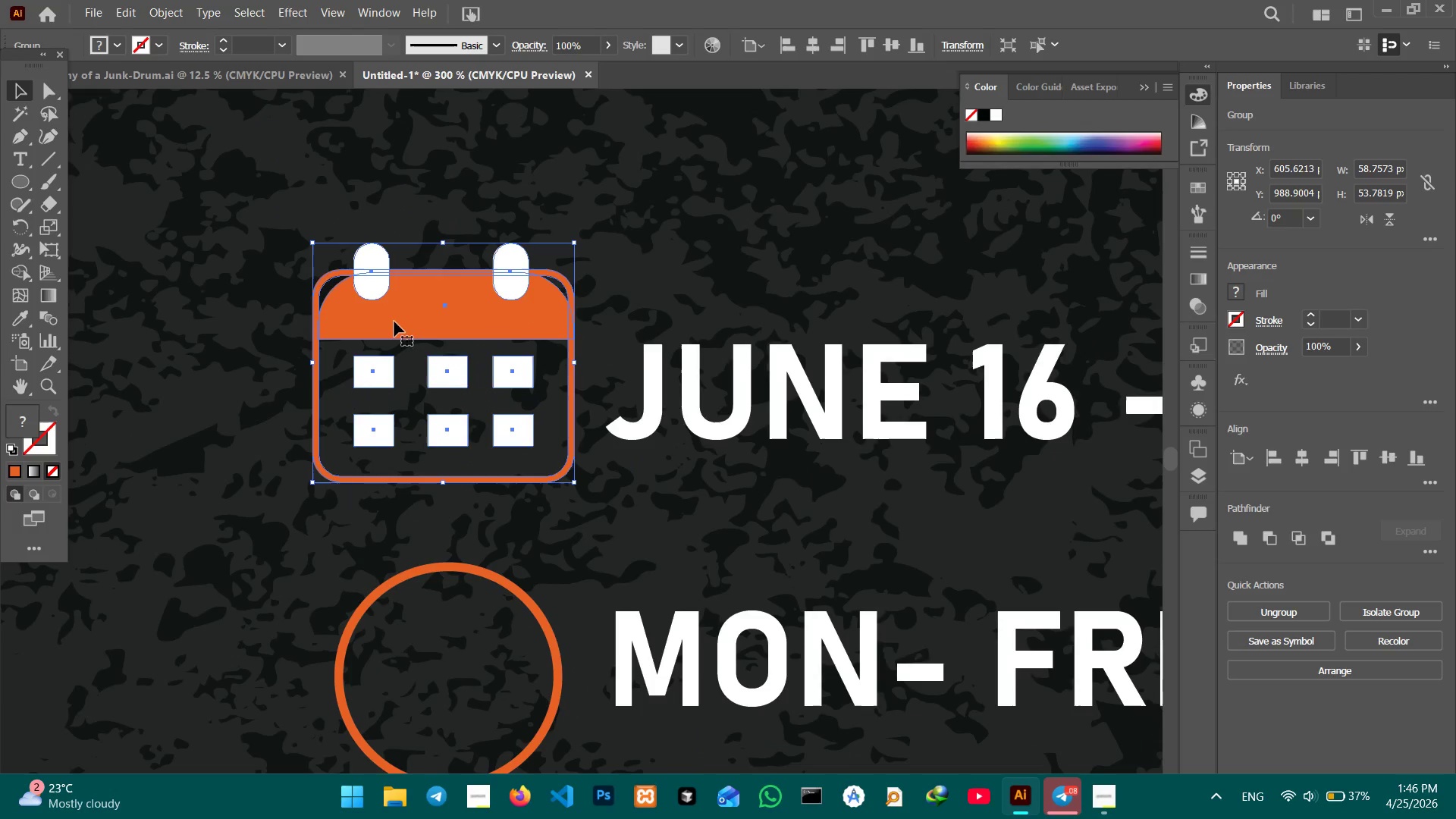 
double_click([394, 322])
 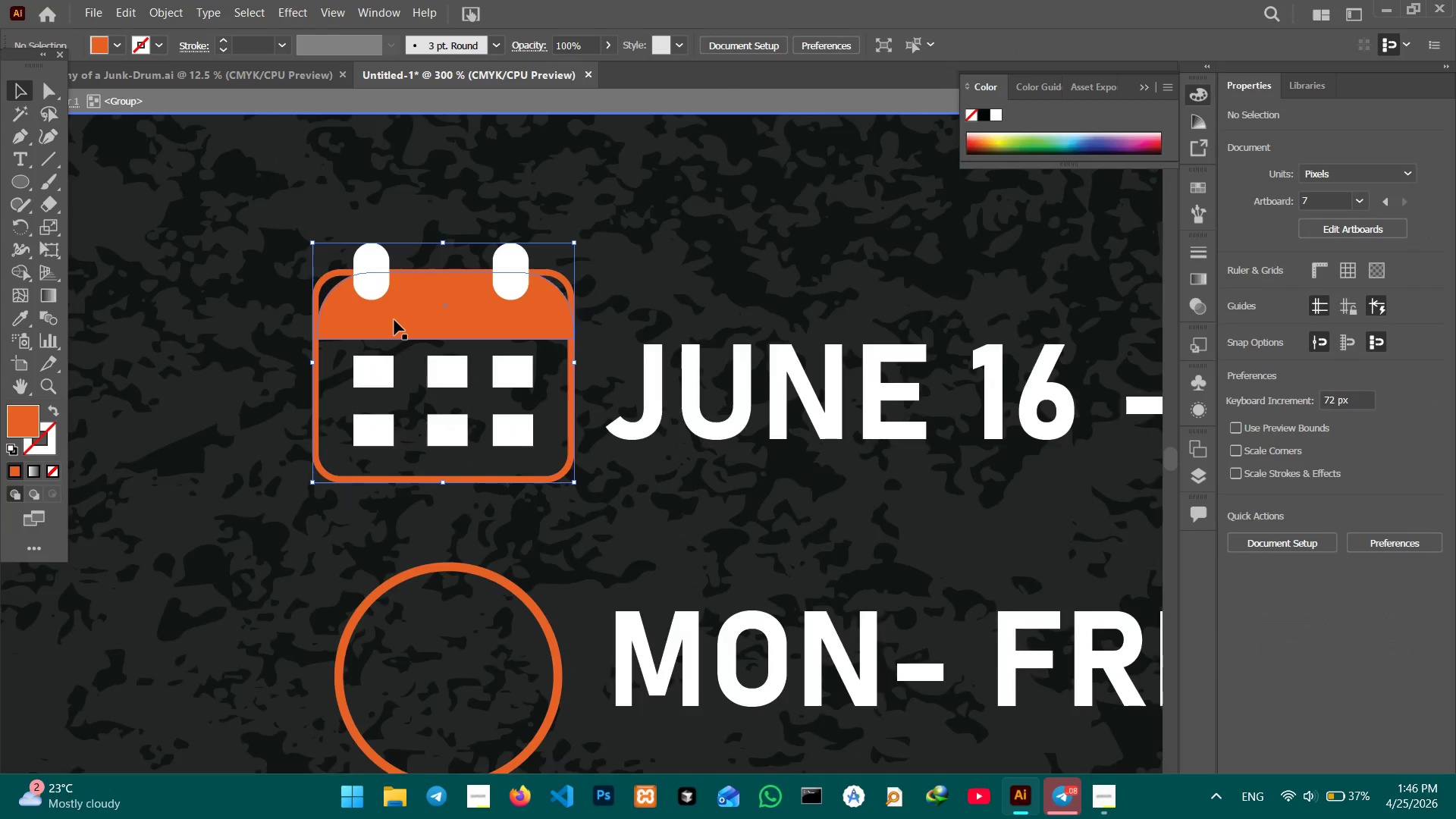 
triple_click([394, 320])
 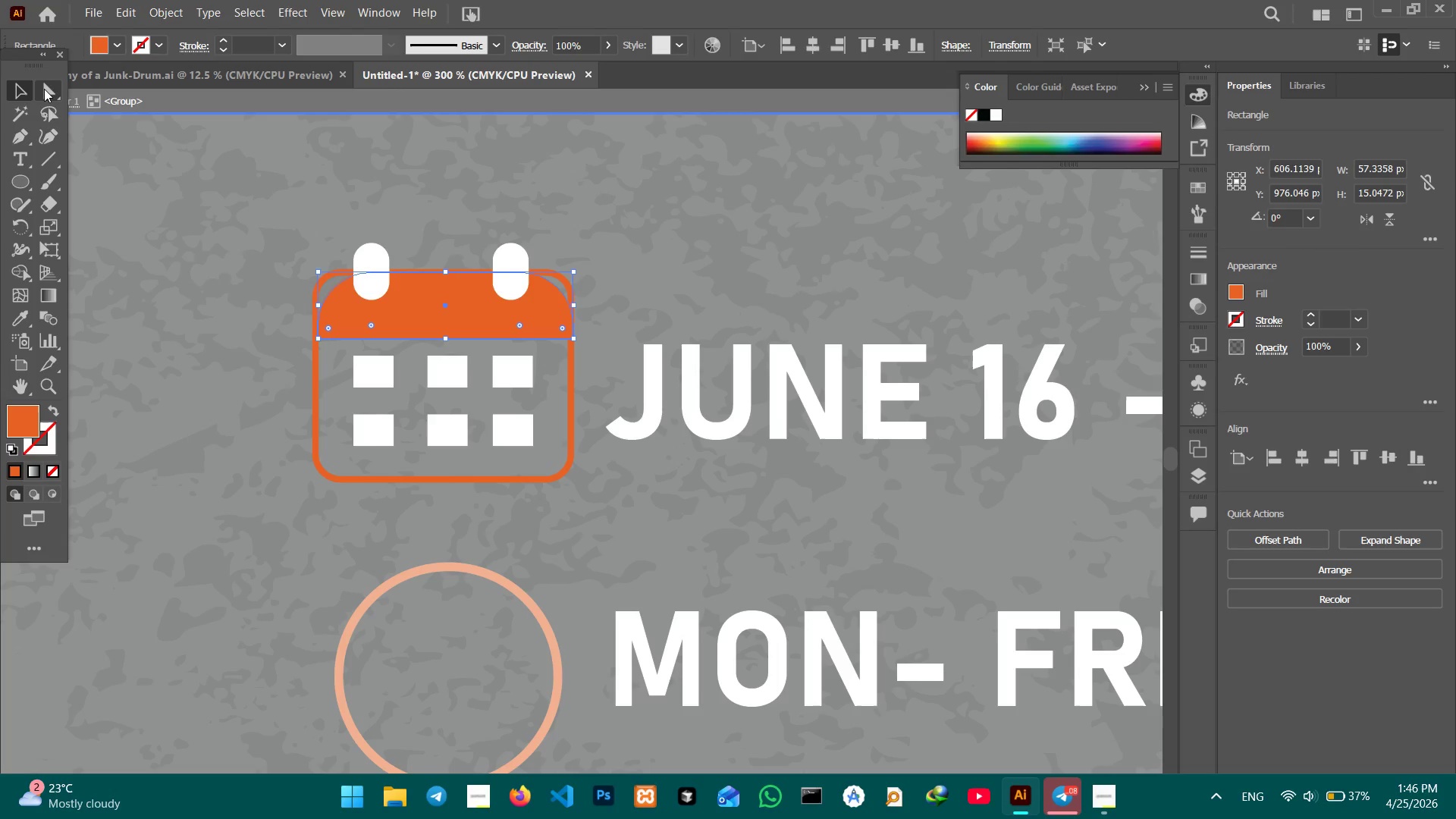 
left_click([43, 88])
 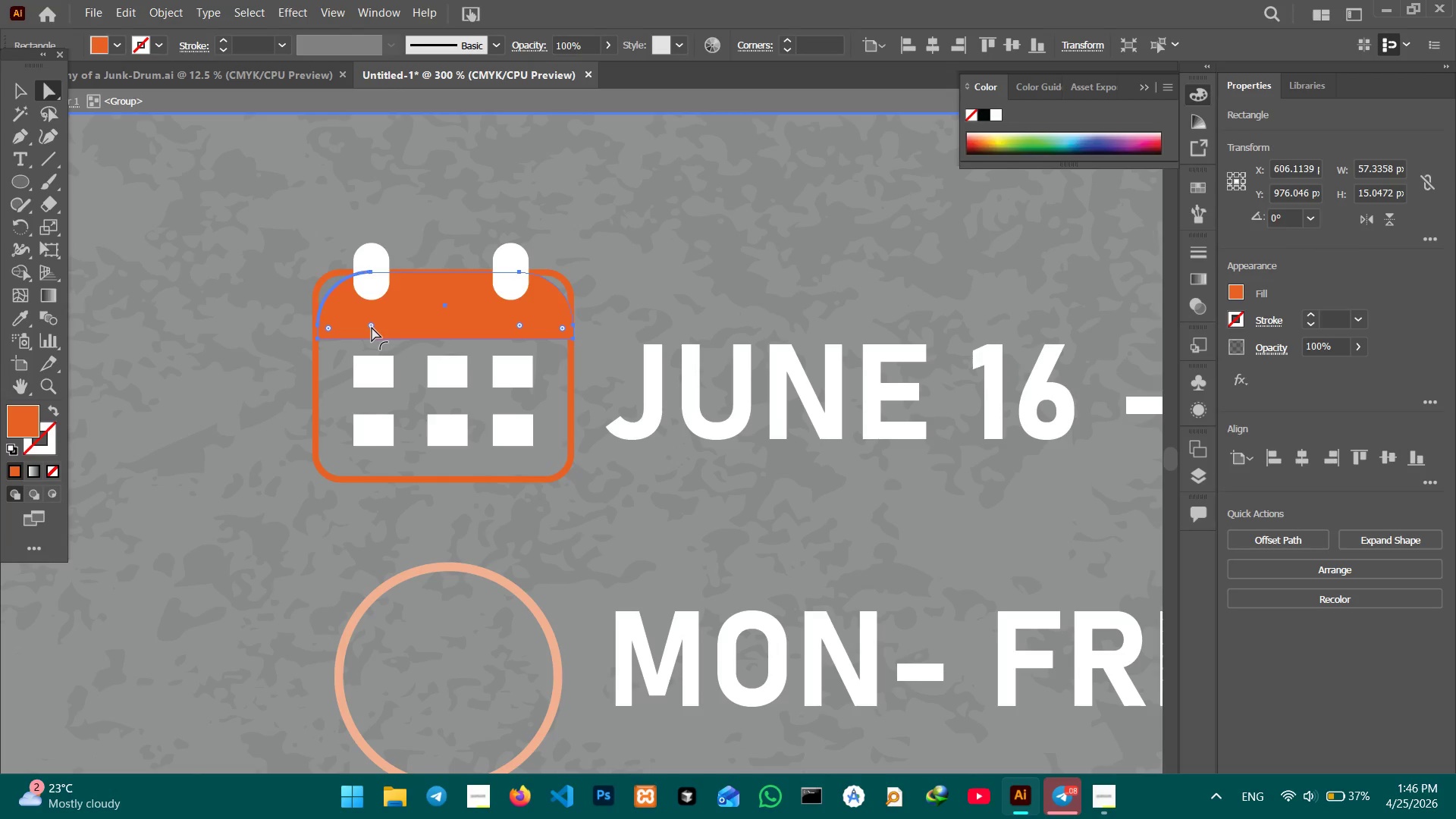 
left_click_drag(start_coordinate=[371, 327], to_coordinate=[357, 313])
 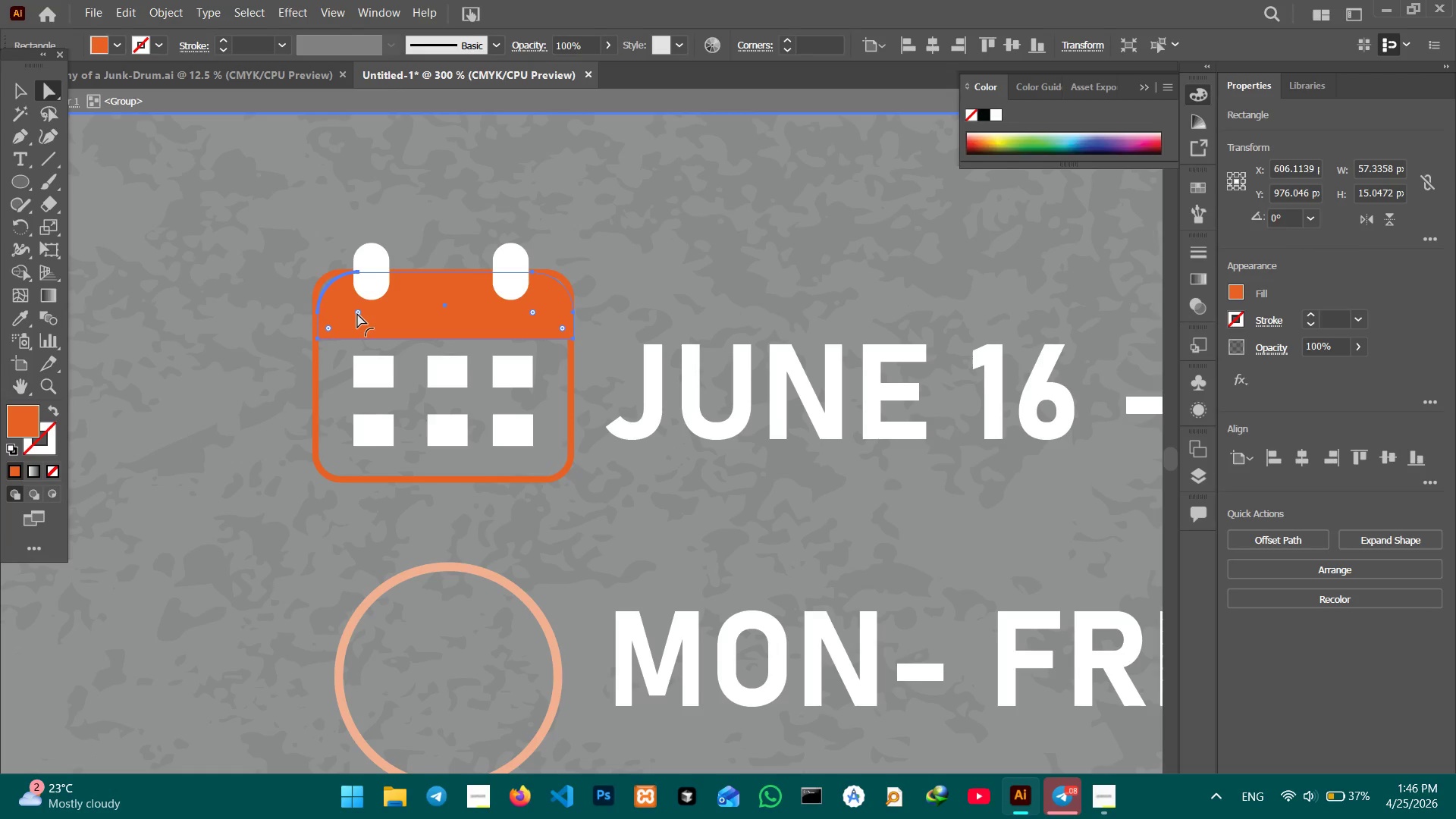 
left_click_drag(start_coordinate=[357, 313], to_coordinate=[347, 308])
 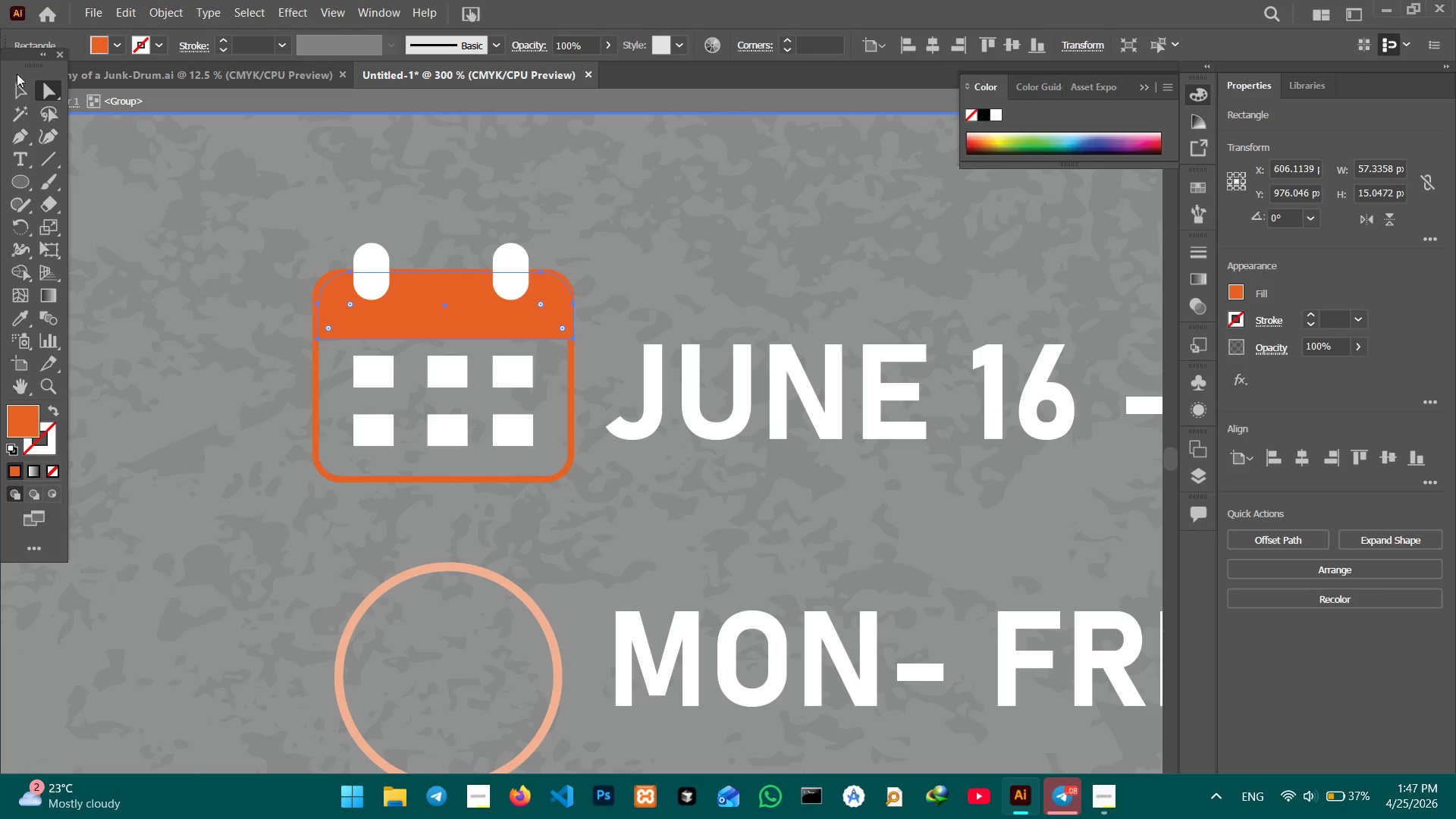 
left_click([20, 98])
 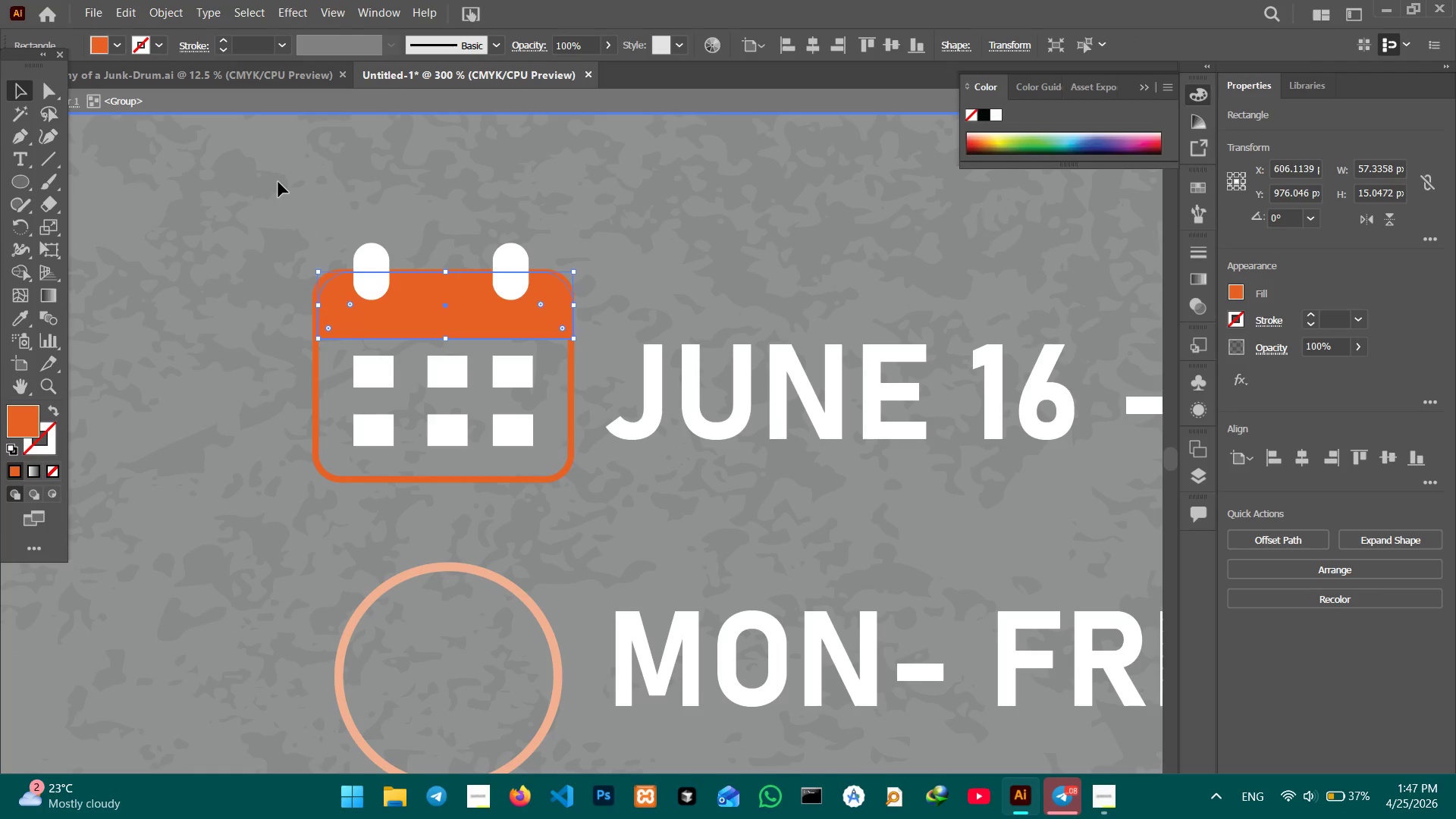 
double_click([278, 182])
 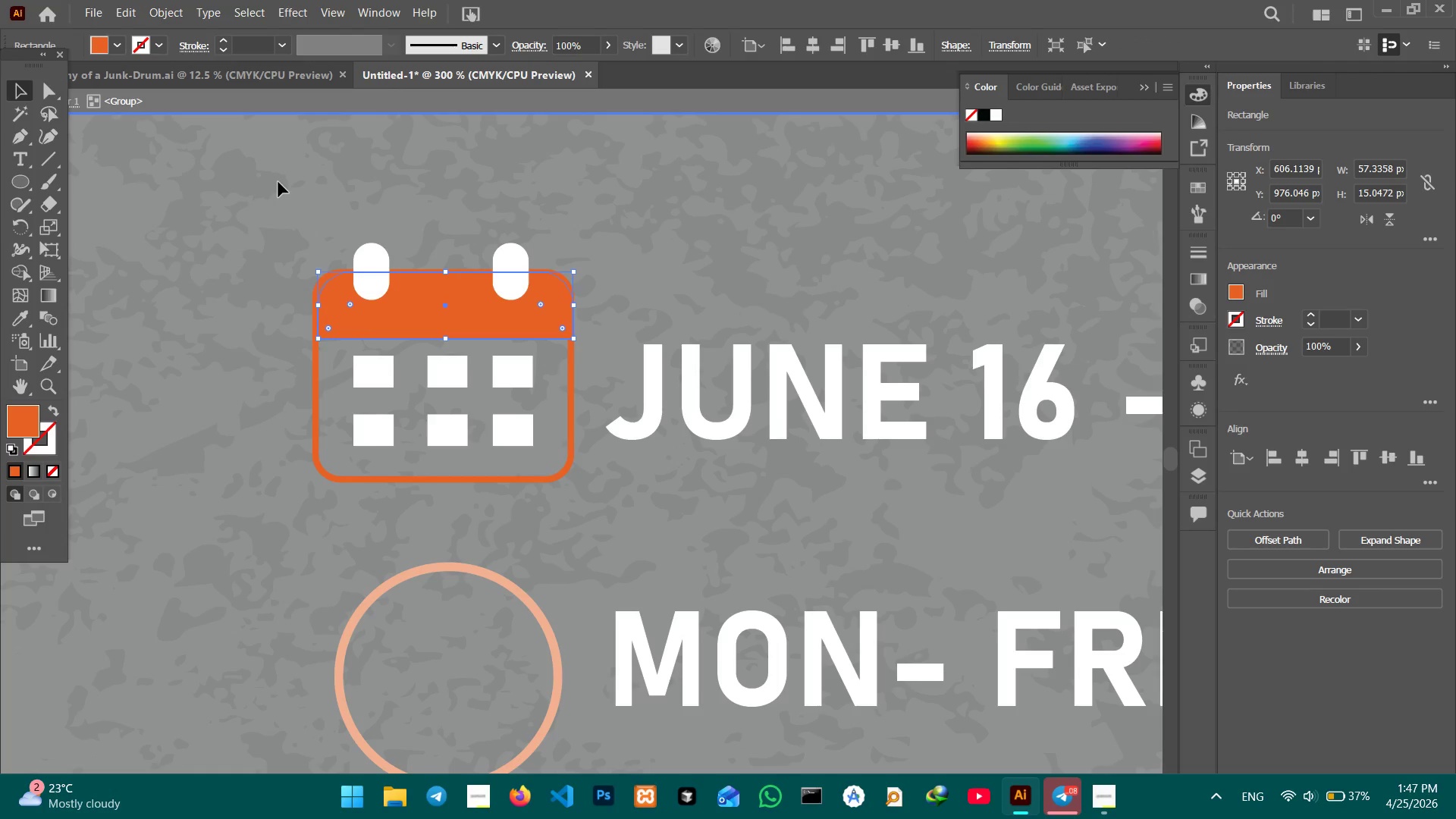 
triple_click([278, 182])
 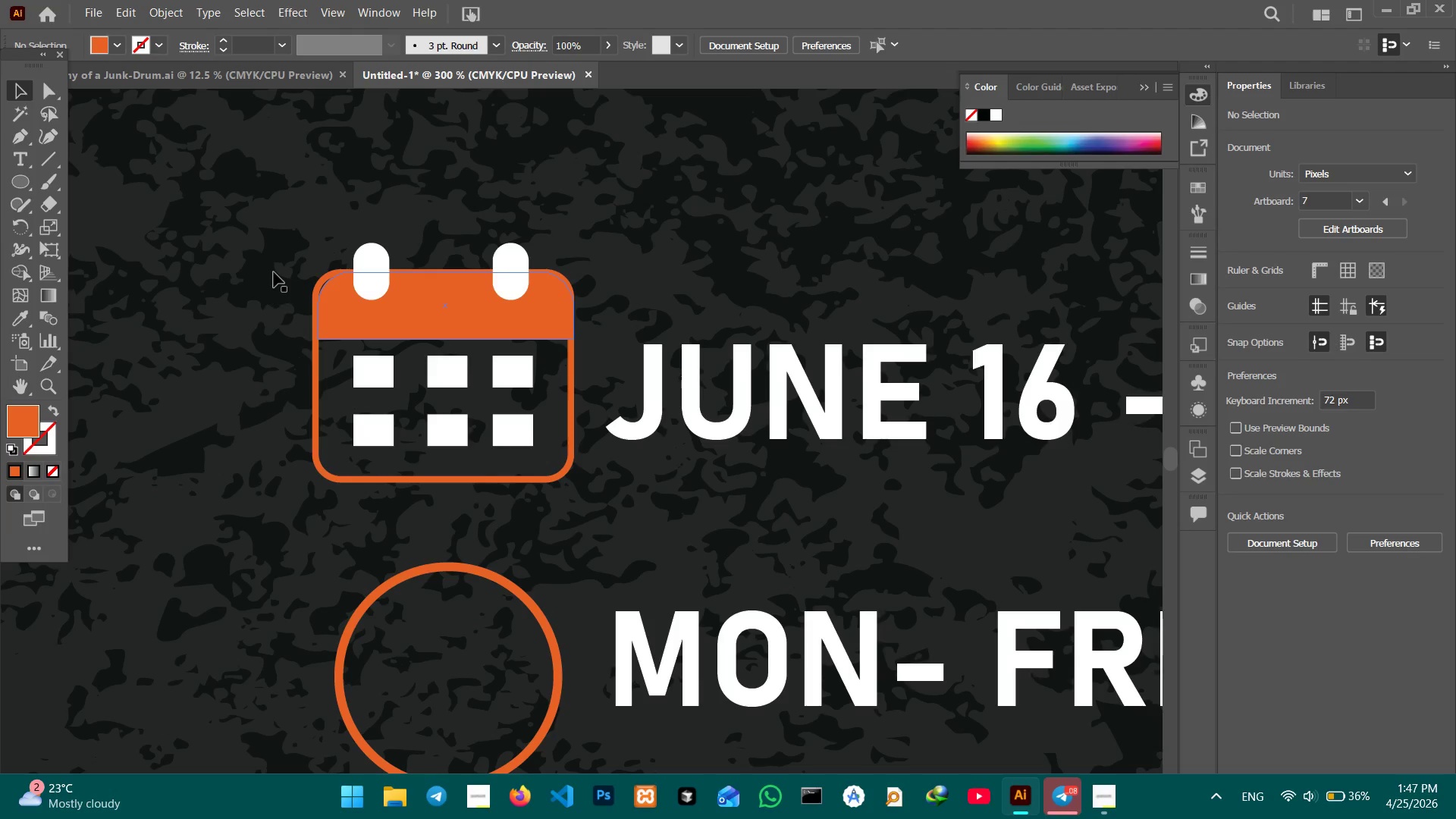 
hold_key(key=Space, duration=1.03)
 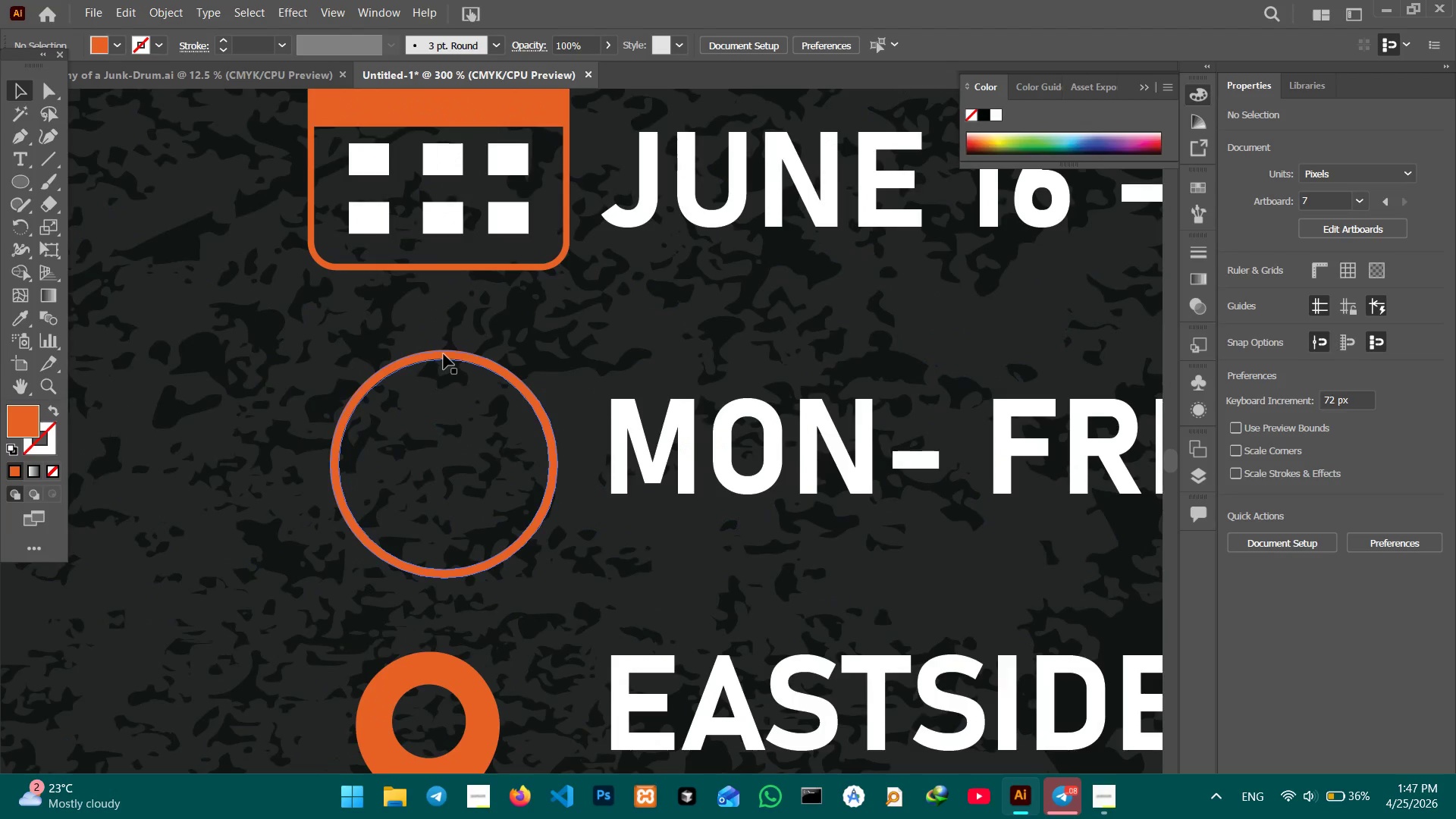 
left_click_drag(start_coordinate=[446, 455], to_coordinate=[441, 243])
 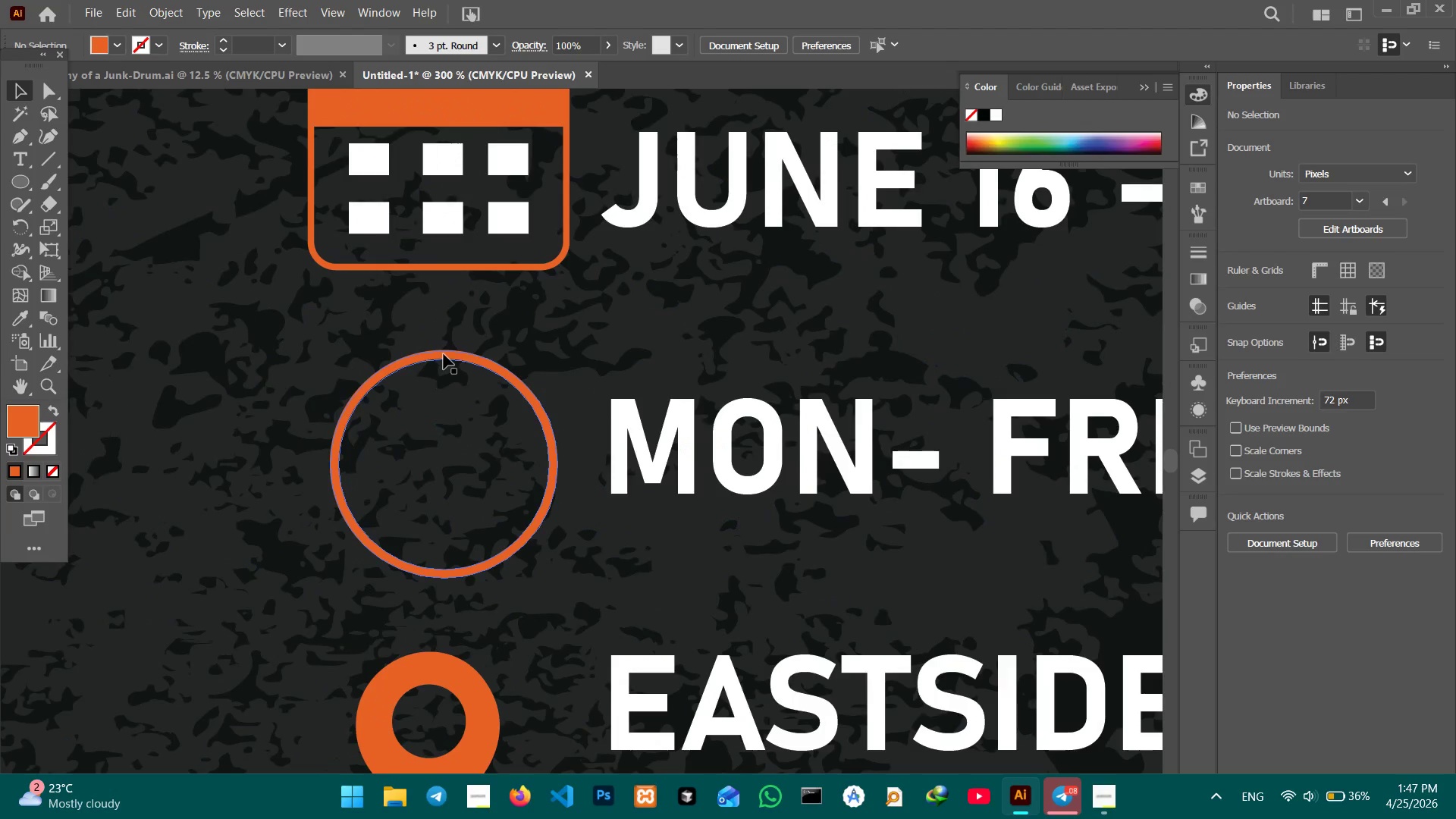 
left_click([444, 354])
 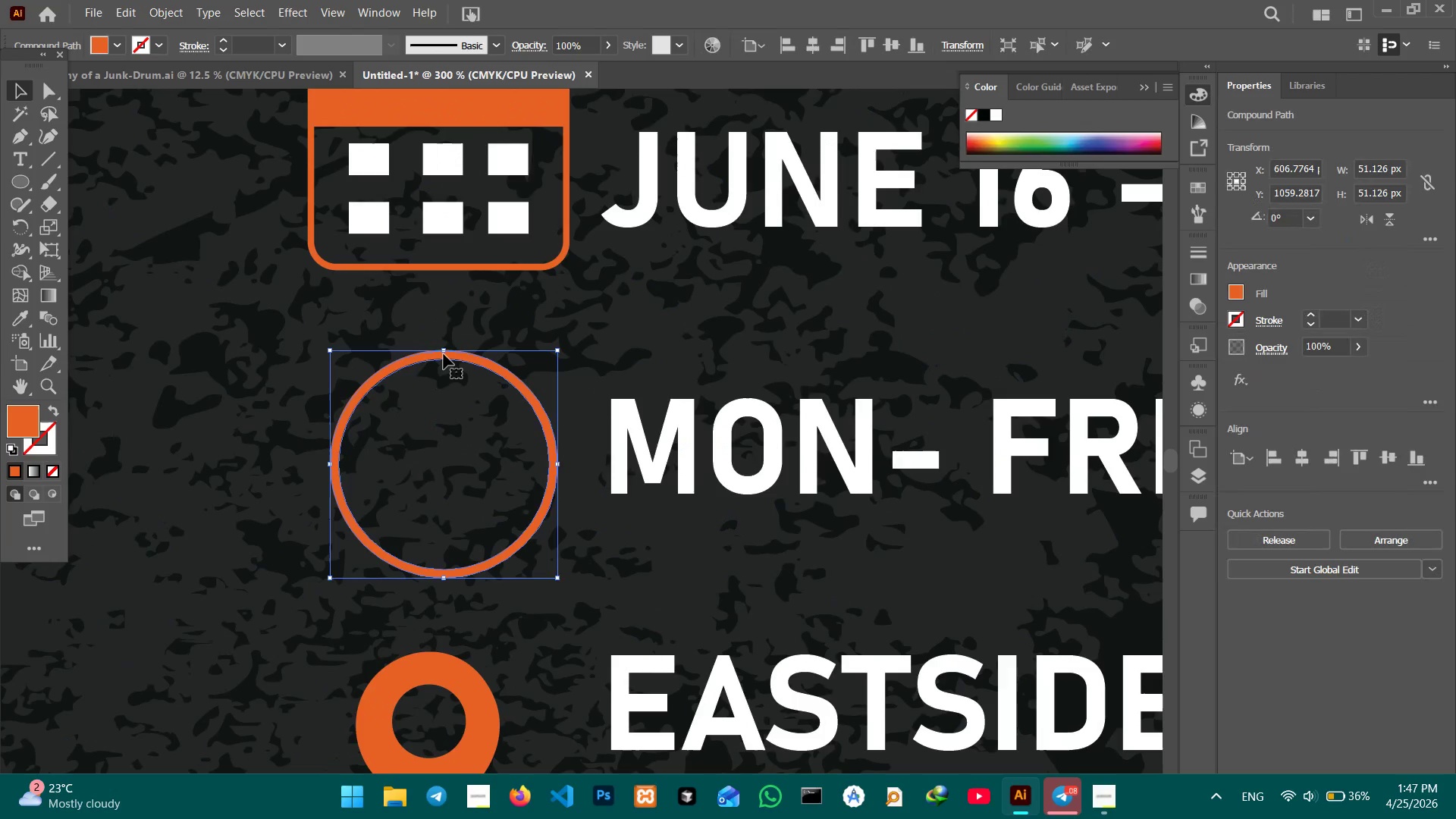 
key(Backspace)
 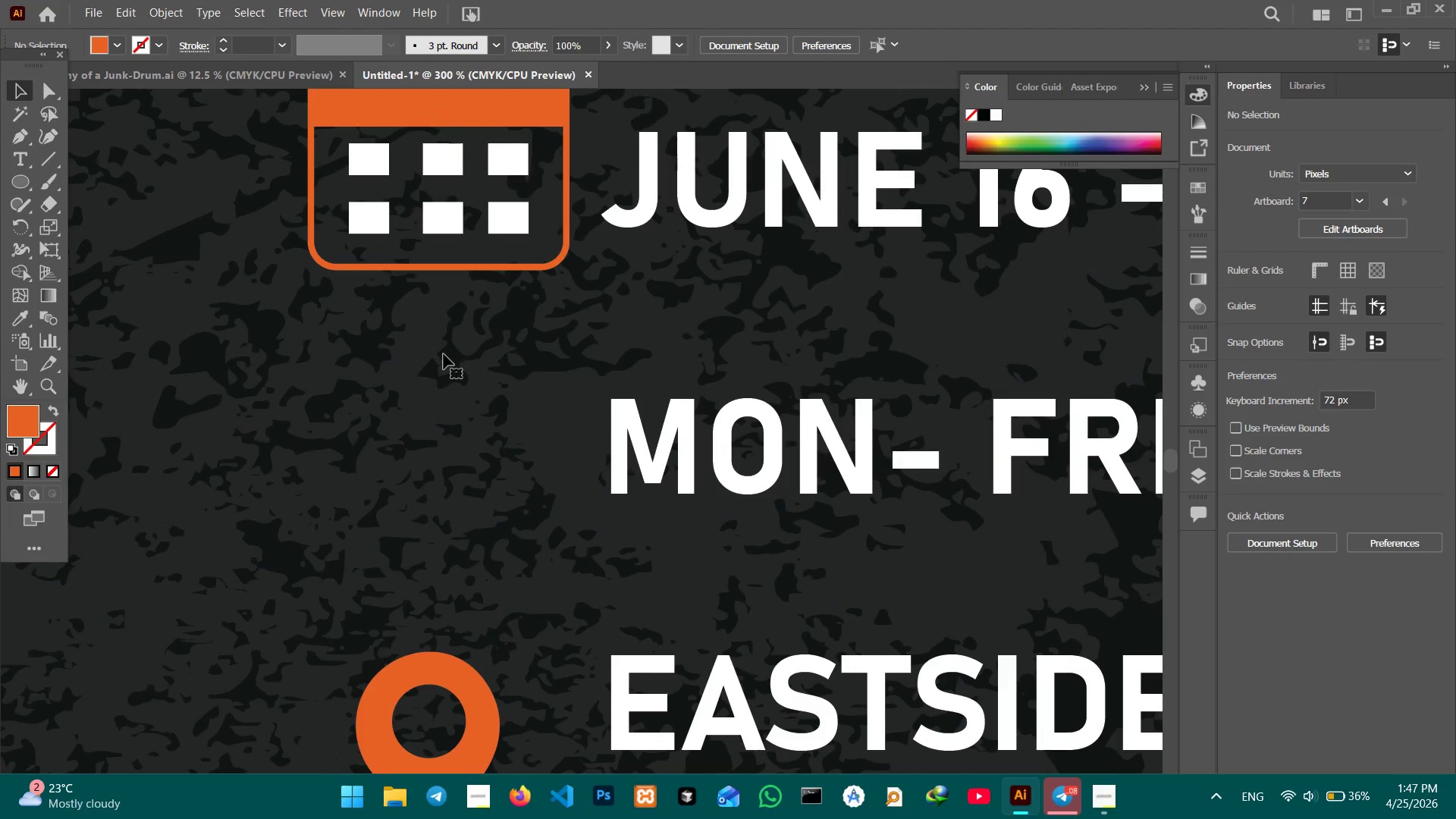 
key(Control+Minus)
 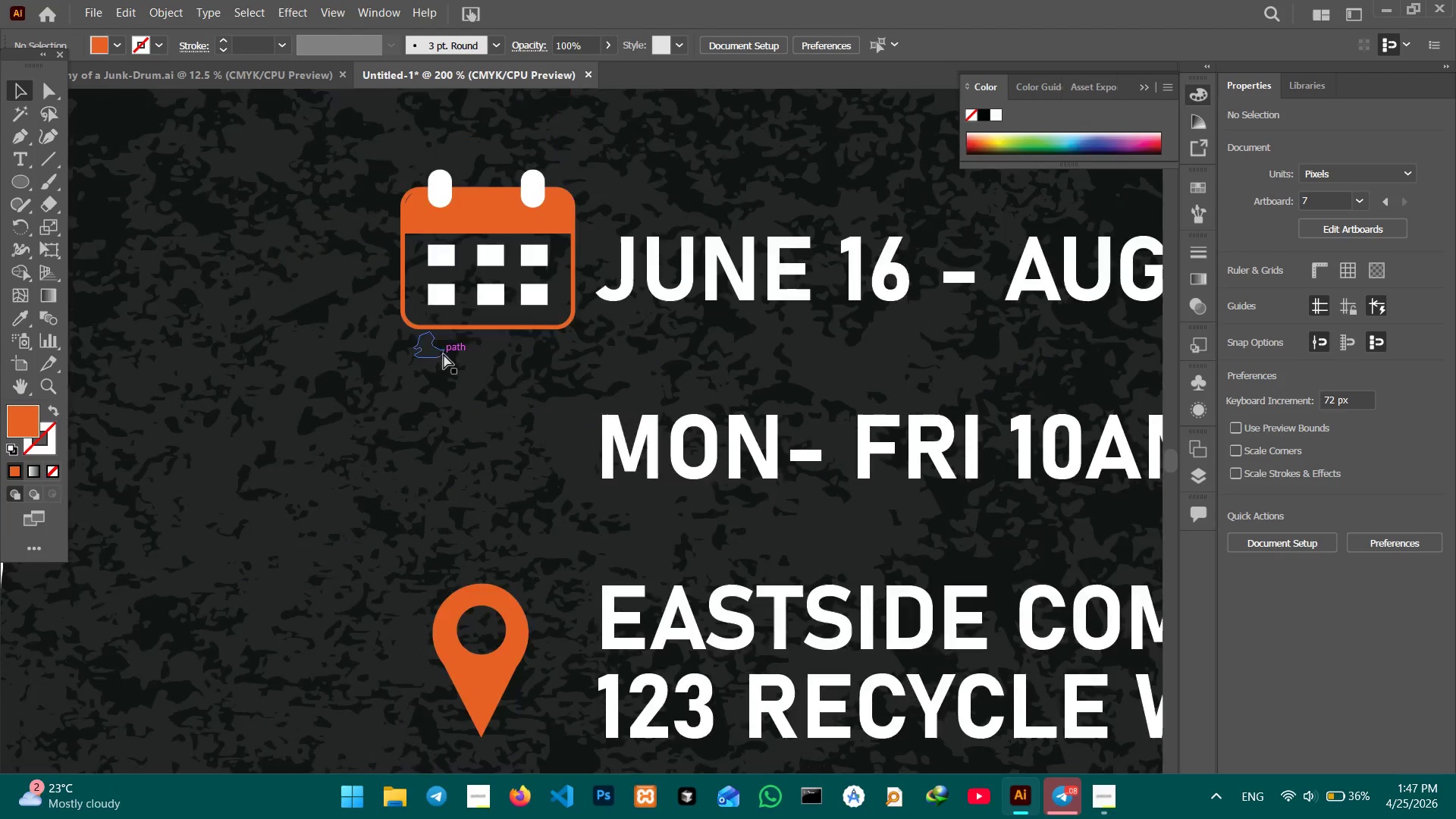 
key(Control+Minus)
 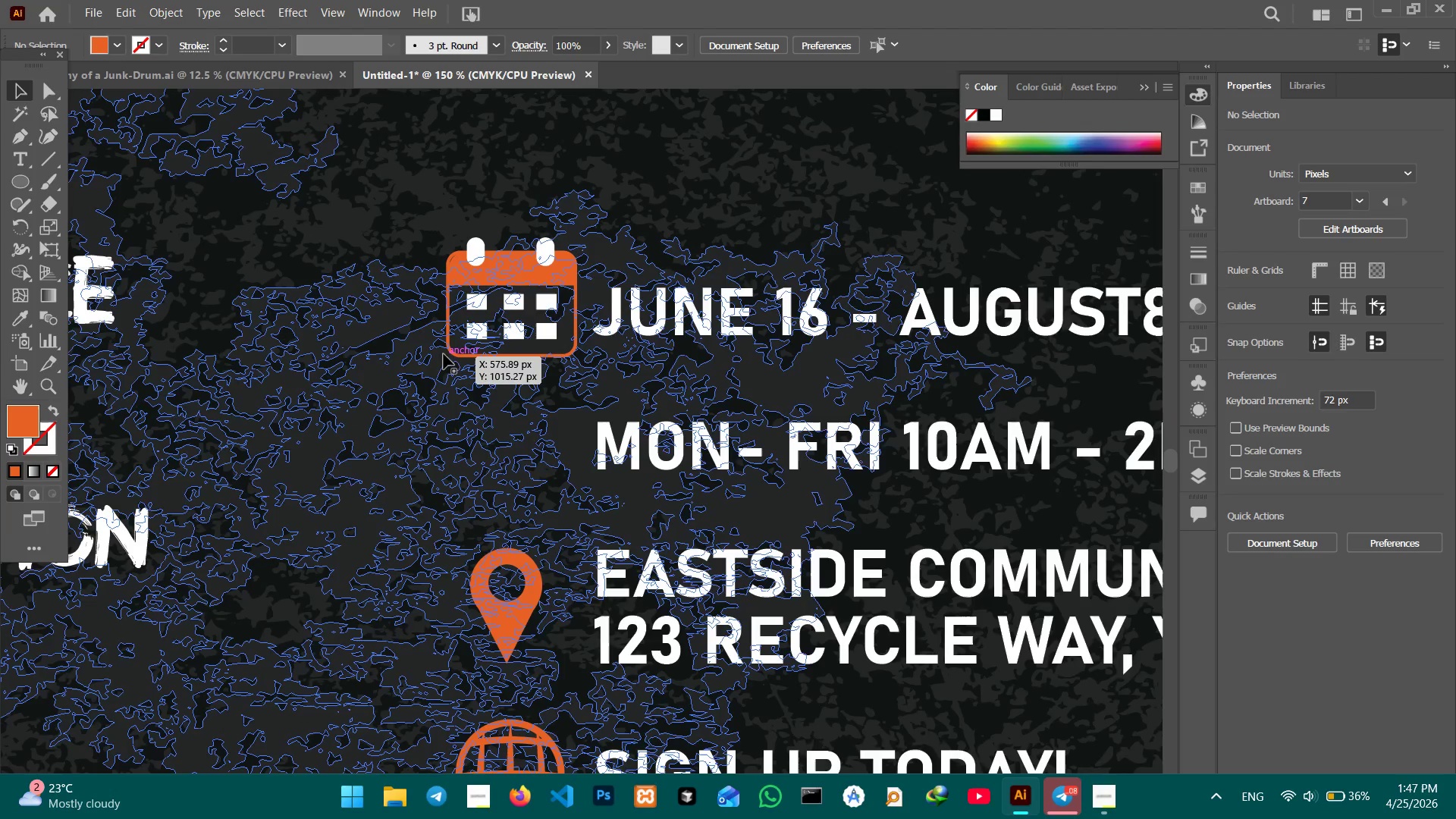 
hold_key(key=Space, duration=1.53)
 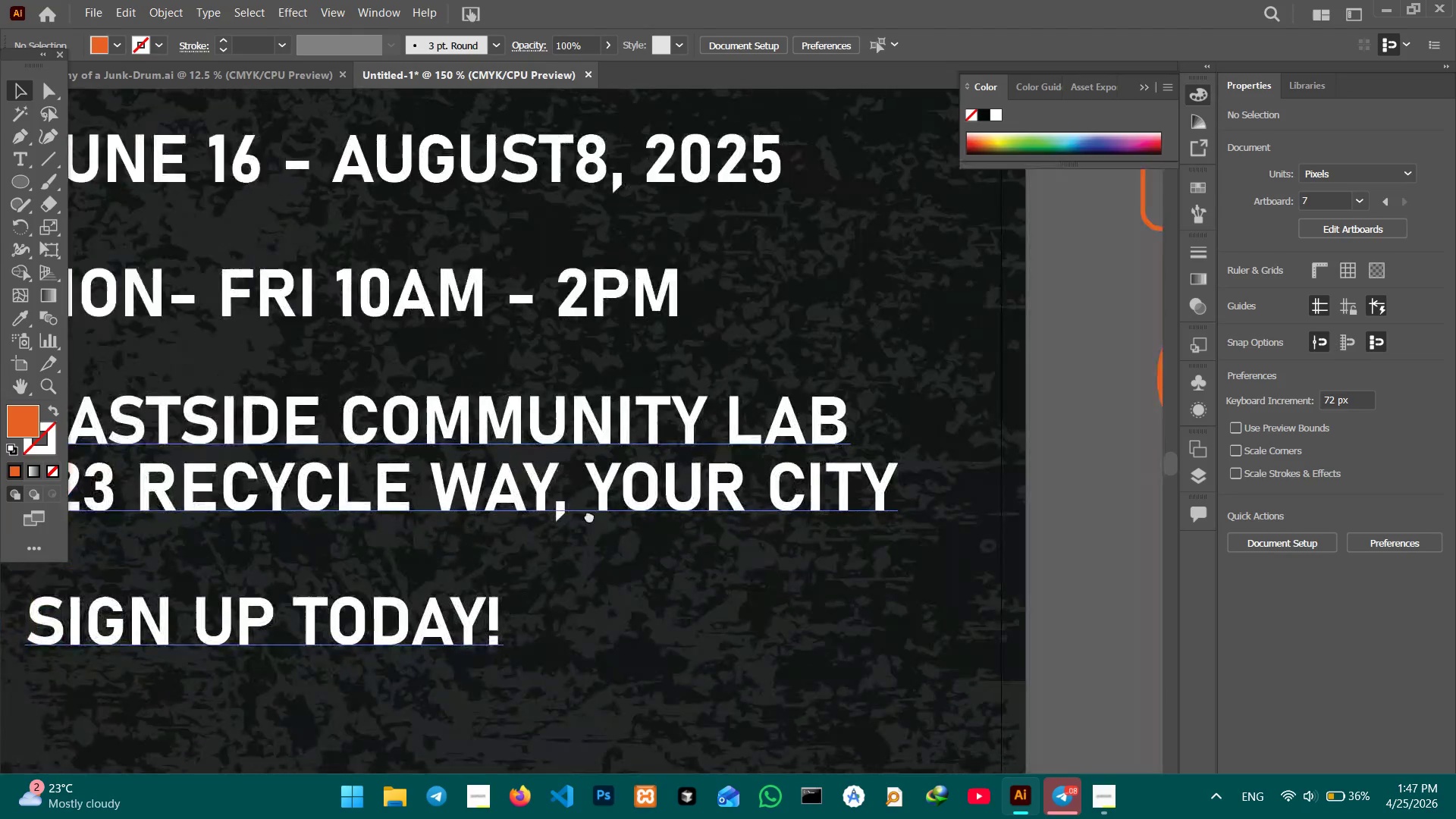 
left_click_drag(start_coordinate=[634, 469], to_coordinate=[444, 337])
 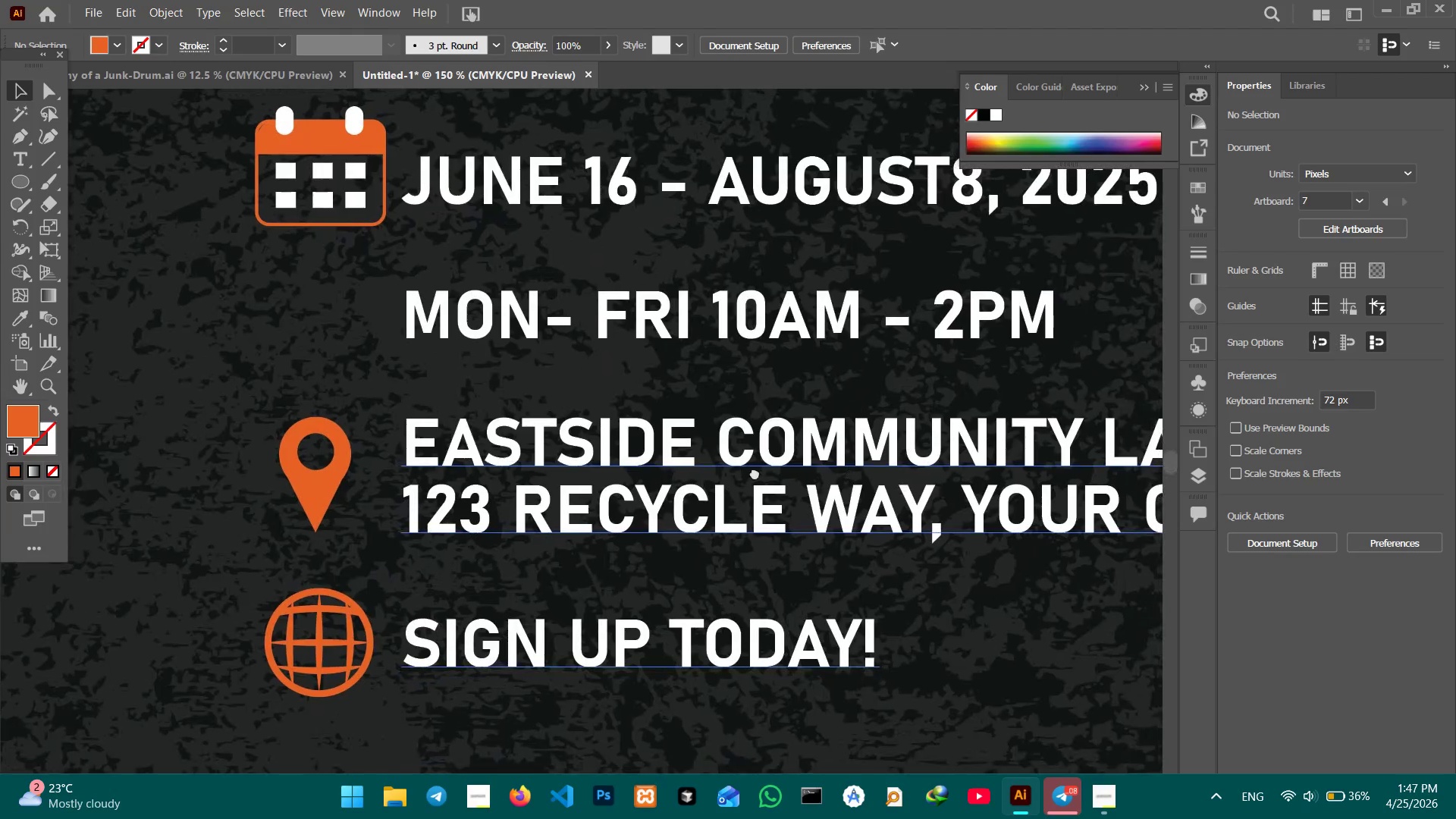 
left_click_drag(start_coordinate=[908, 485], to_coordinate=[598, 472])
 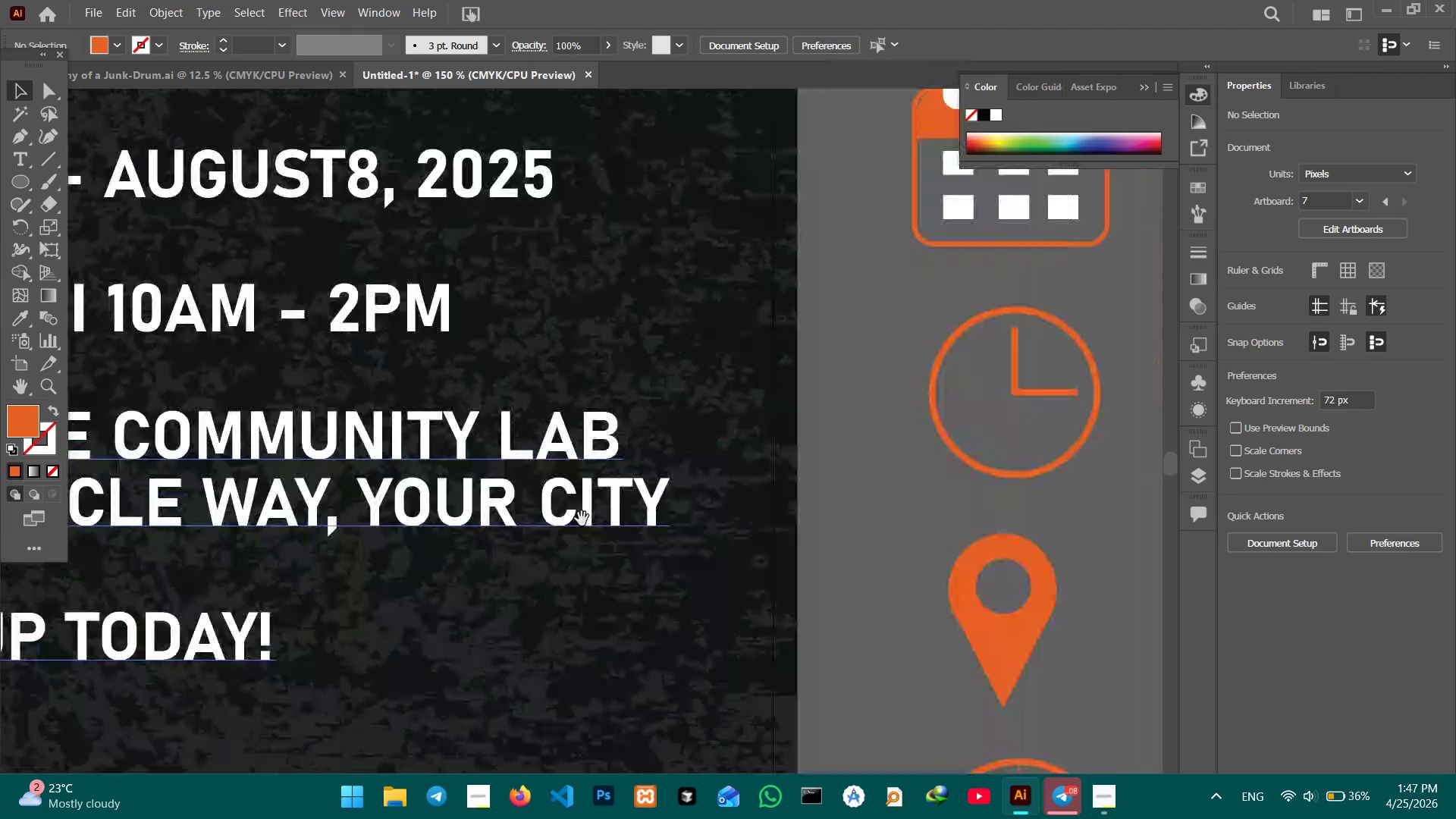 
hold_key(key=Space, duration=1.11)
 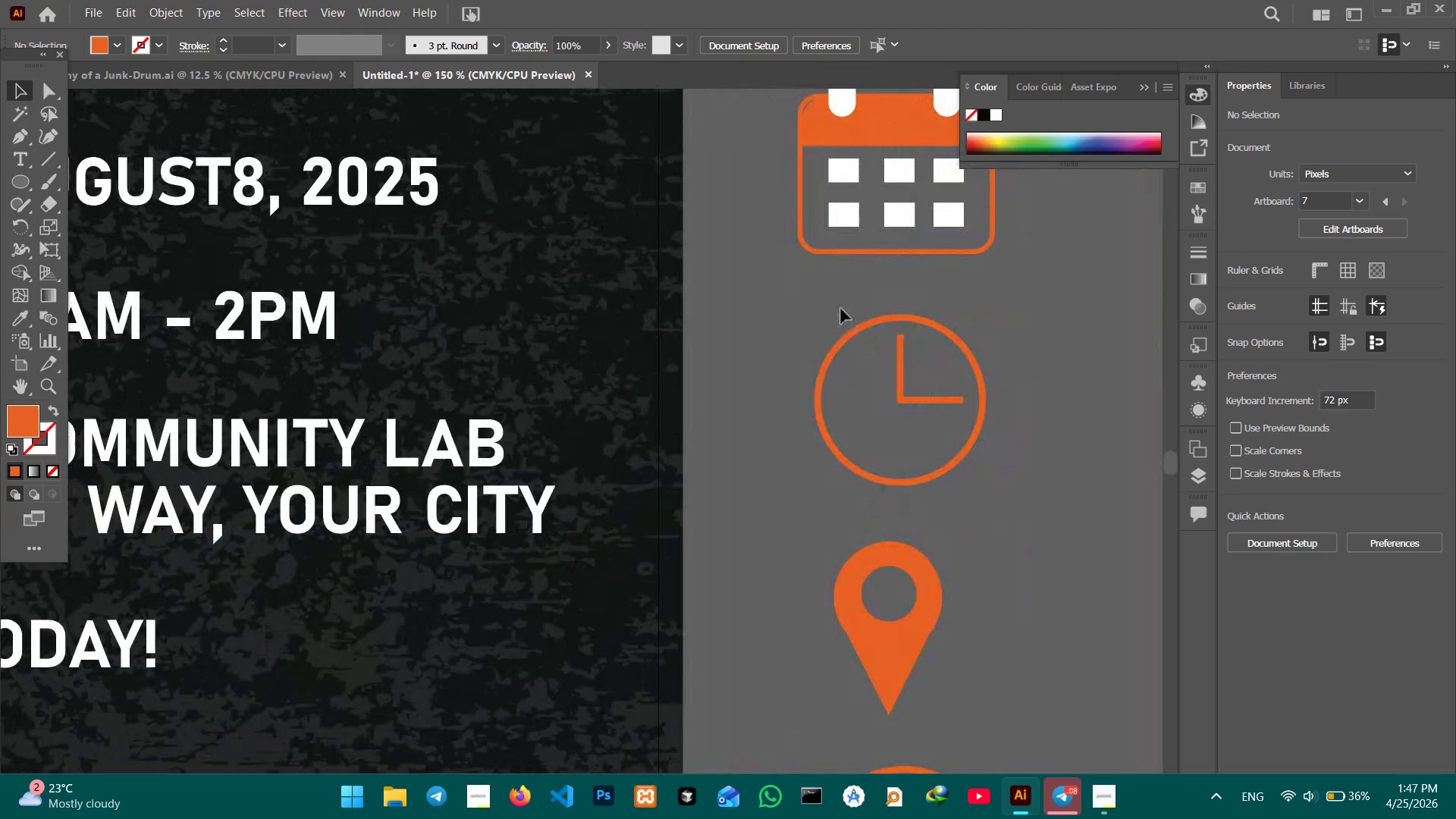 
left_click_drag(start_coordinate=[1052, 502], to_coordinate=[573, 516])
 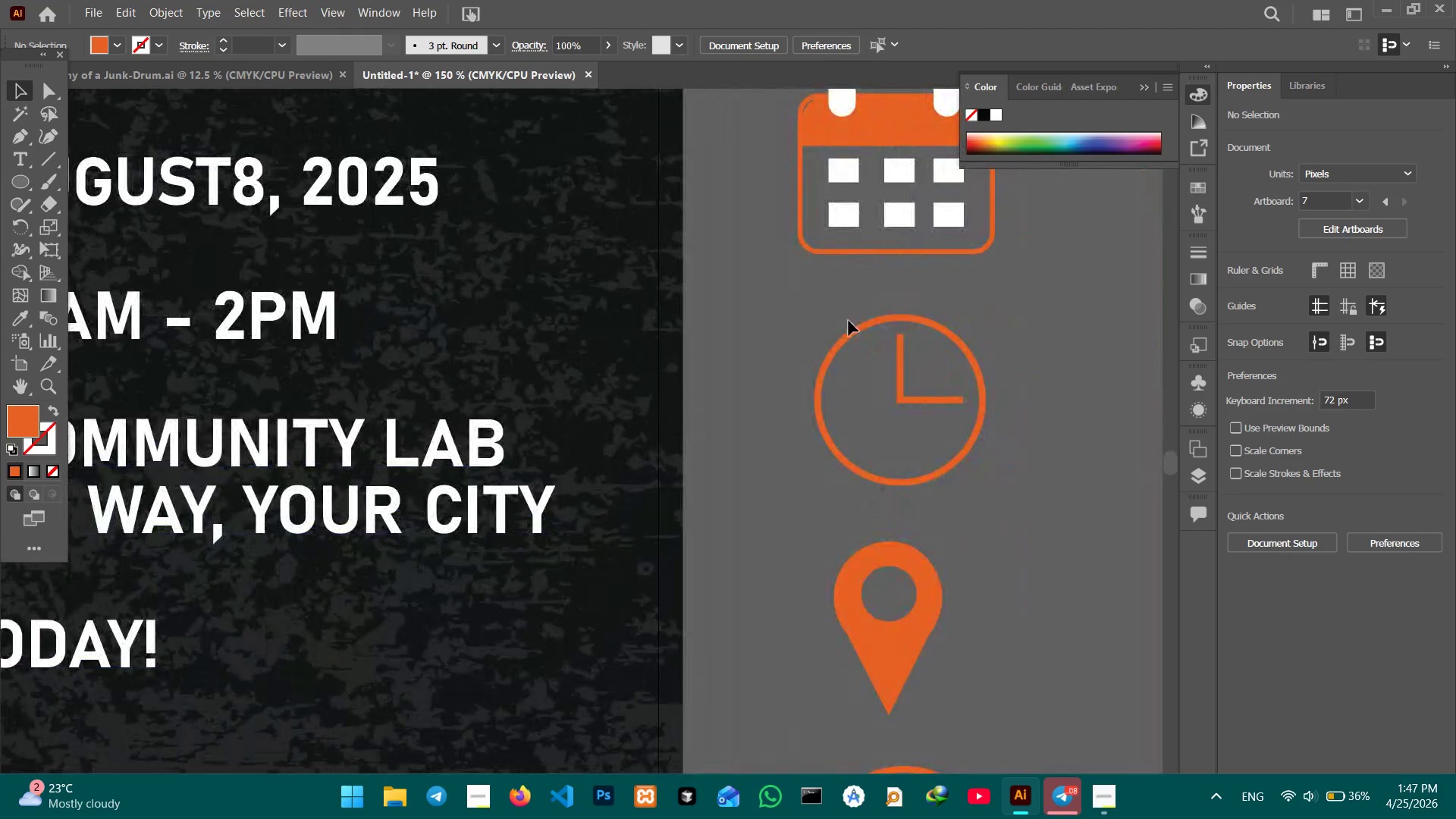 
left_click_drag(start_coordinate=[841, 309], to_coordinate=[988, 468])
 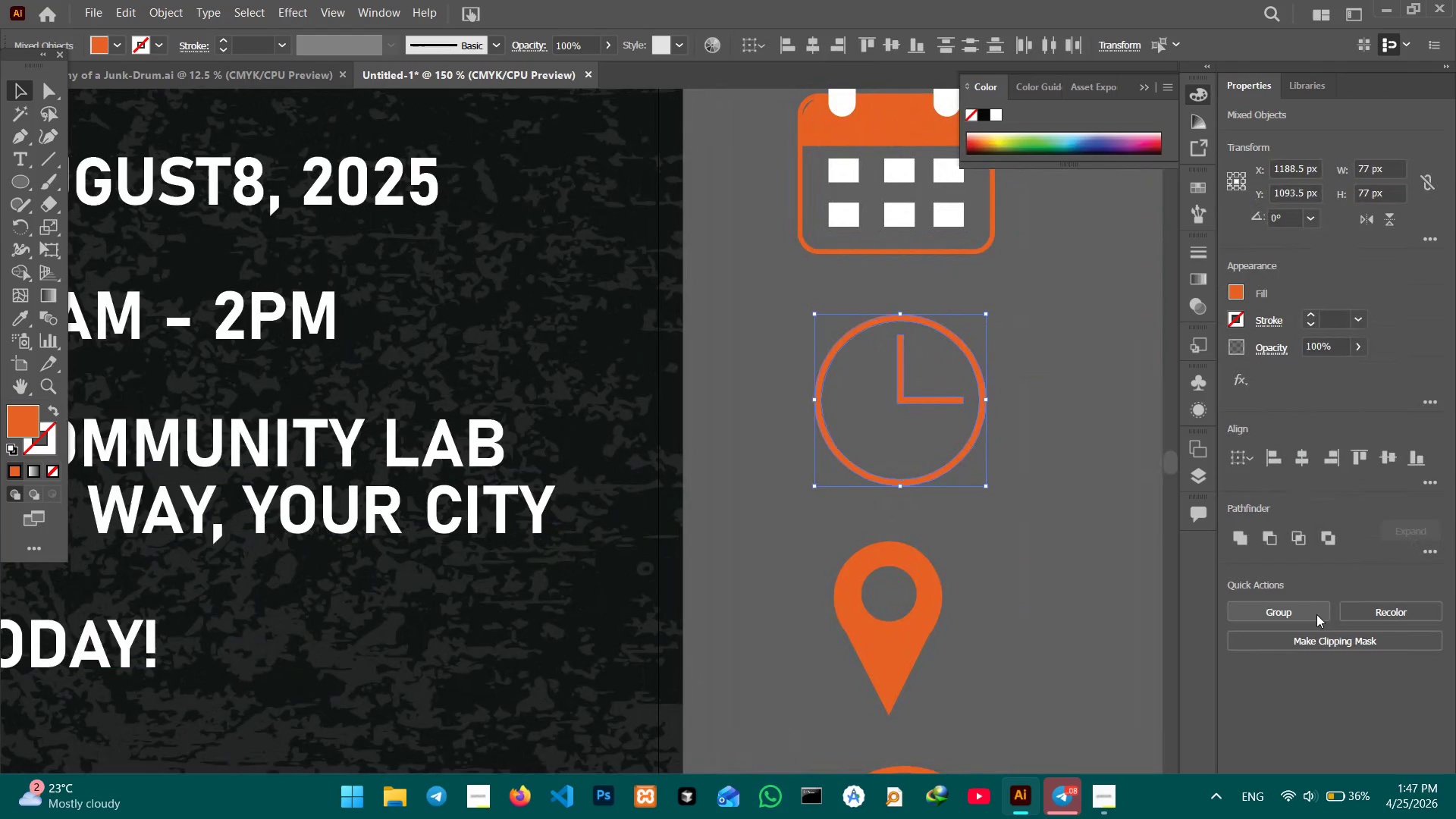 
left_click([1320, 613])
 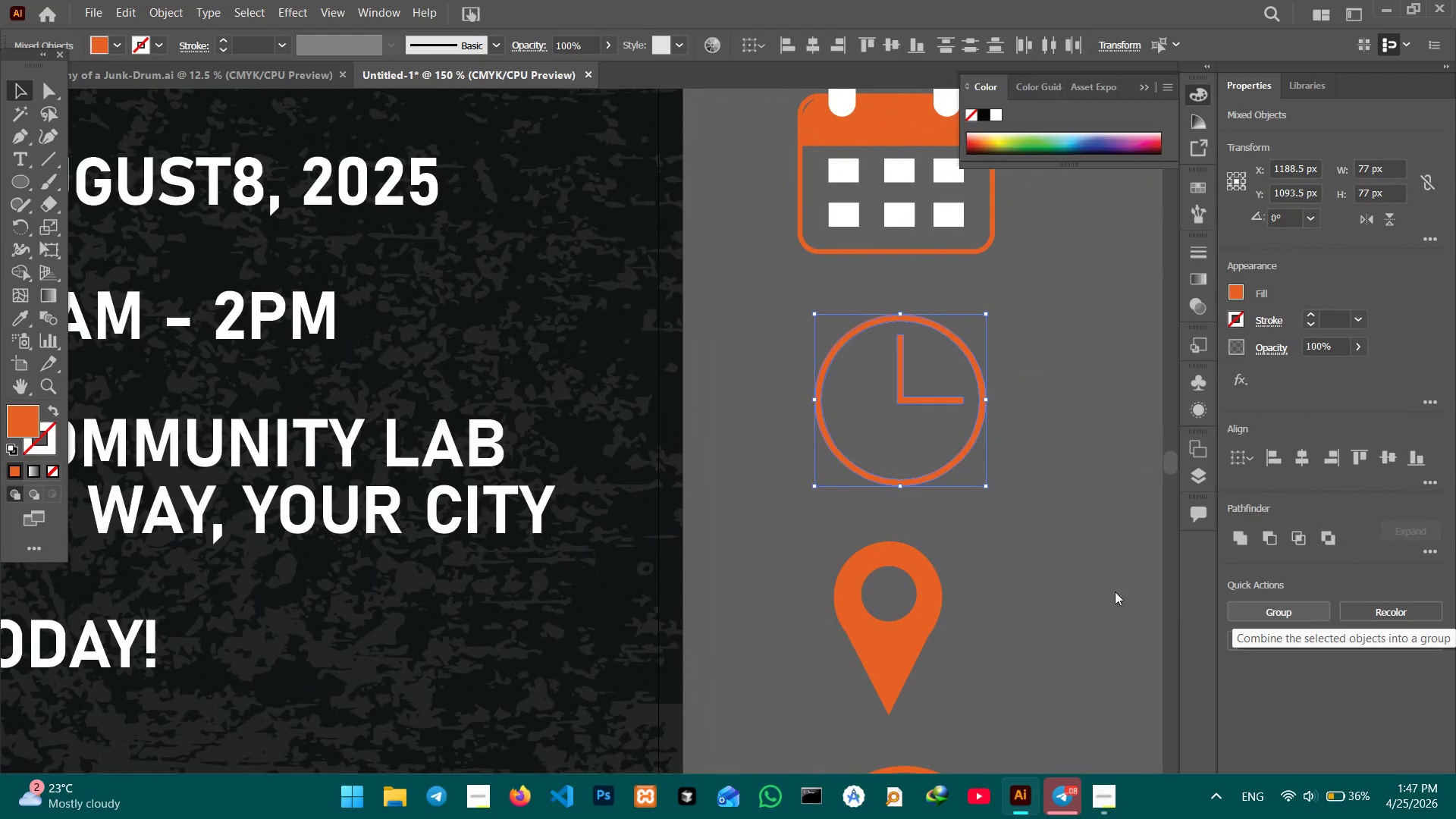 
key(Control+C)
 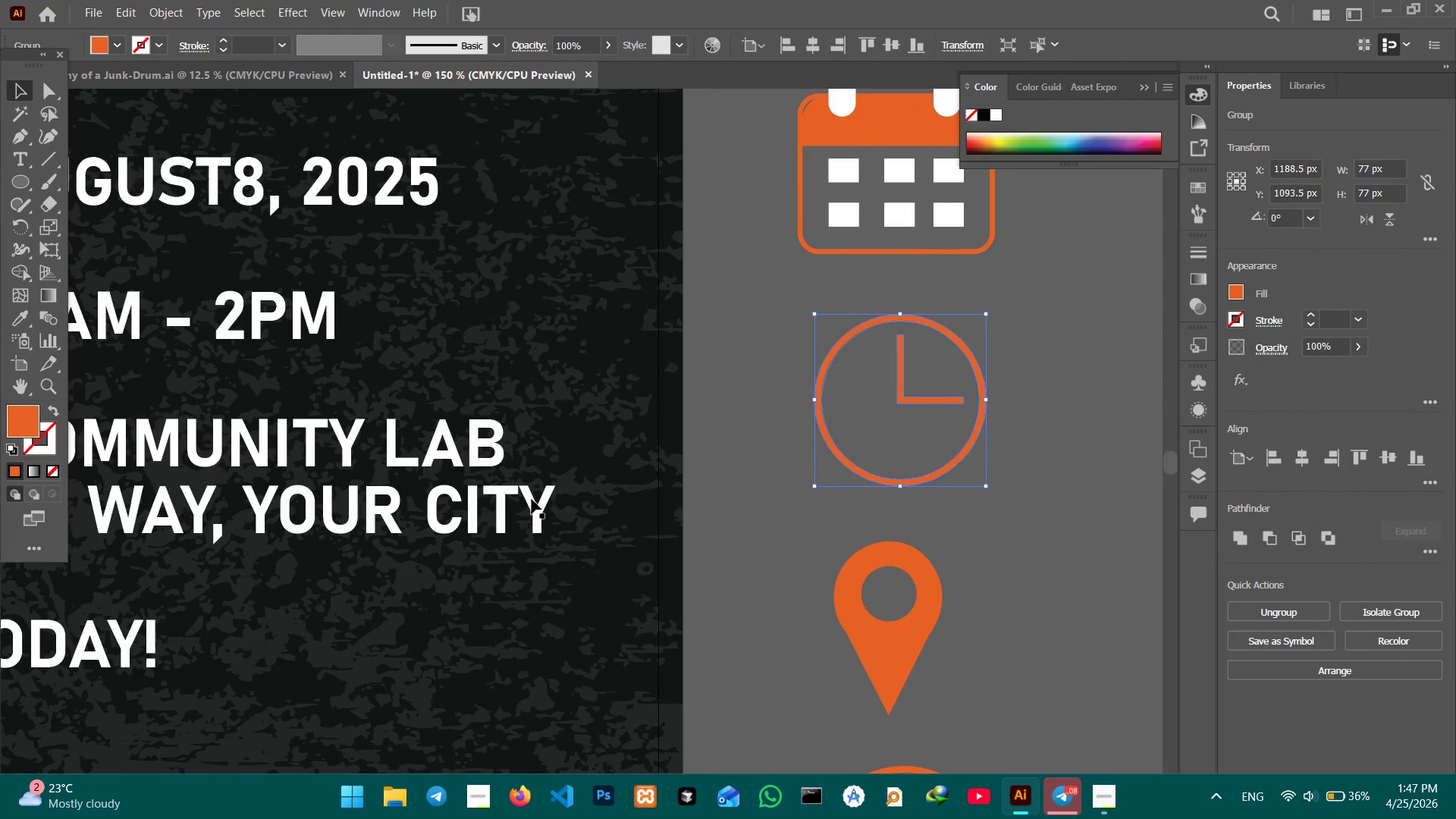 
hold_key(key=Space, duration=1.5)
 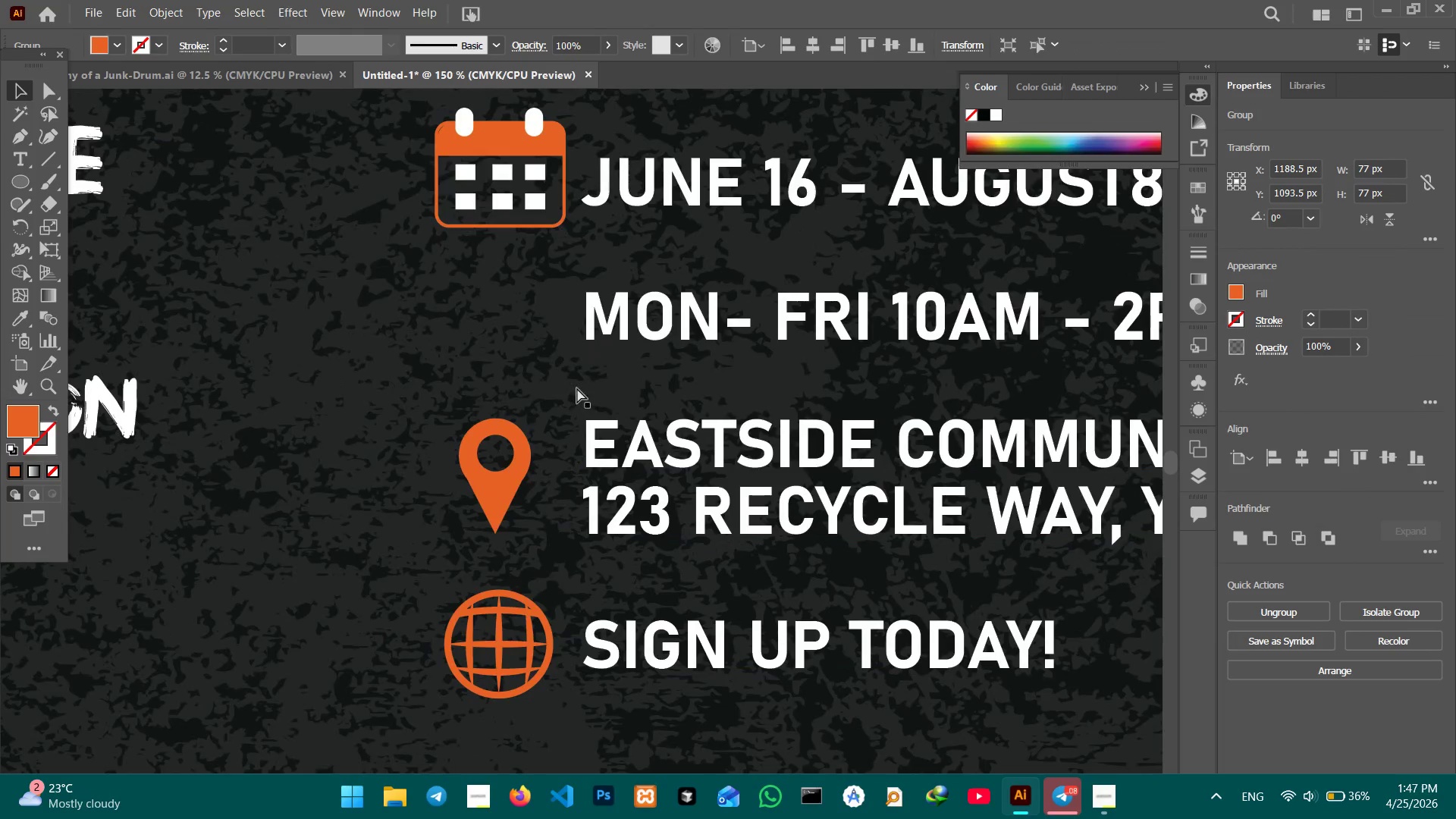 
left_click_drag(start_coordinate=[462, 484], to_coordinate=[1027, 478])
 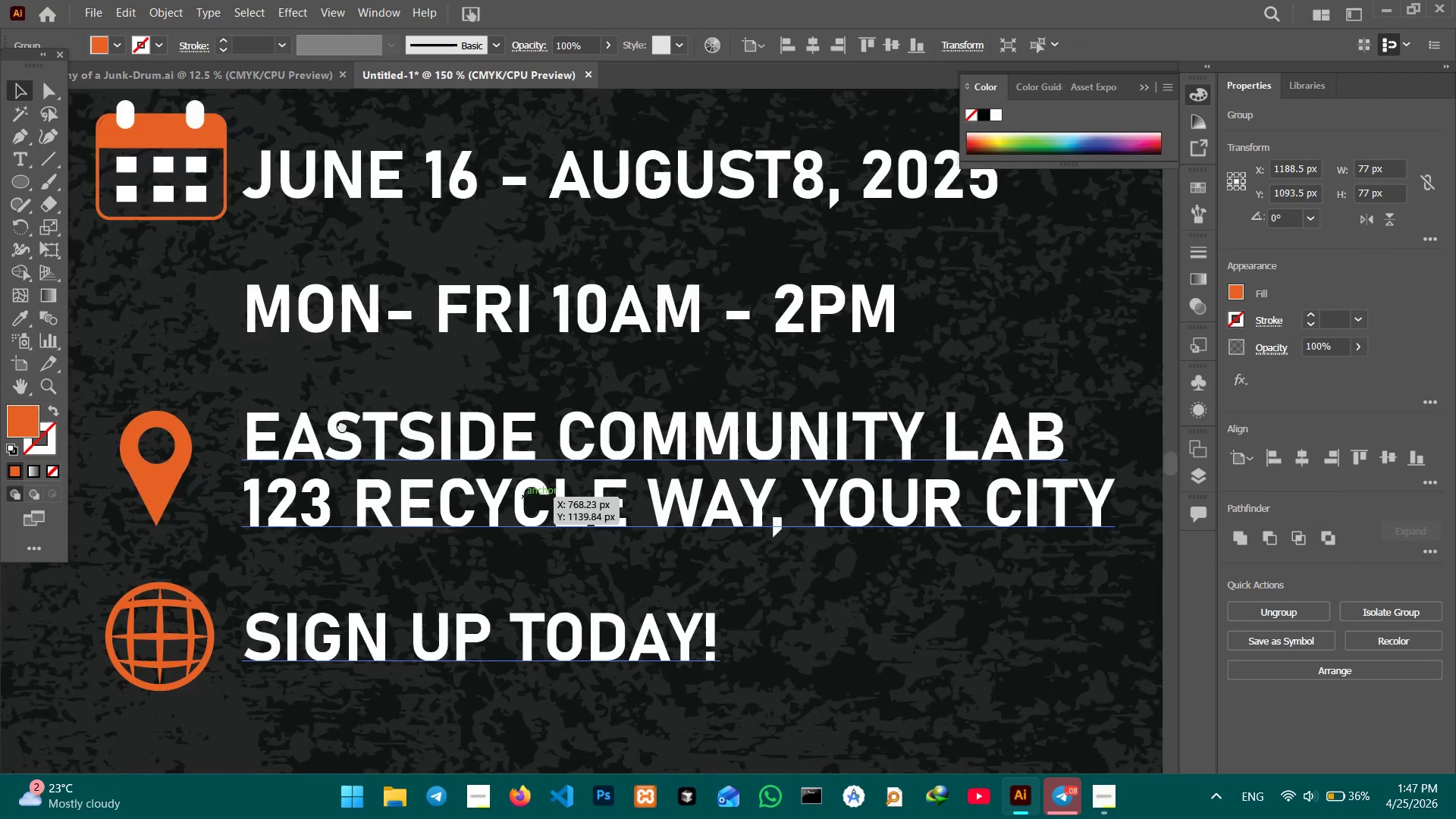 
left_click_drag(start_coordinate=[320, 422], to_coordinate=[661, 430])
 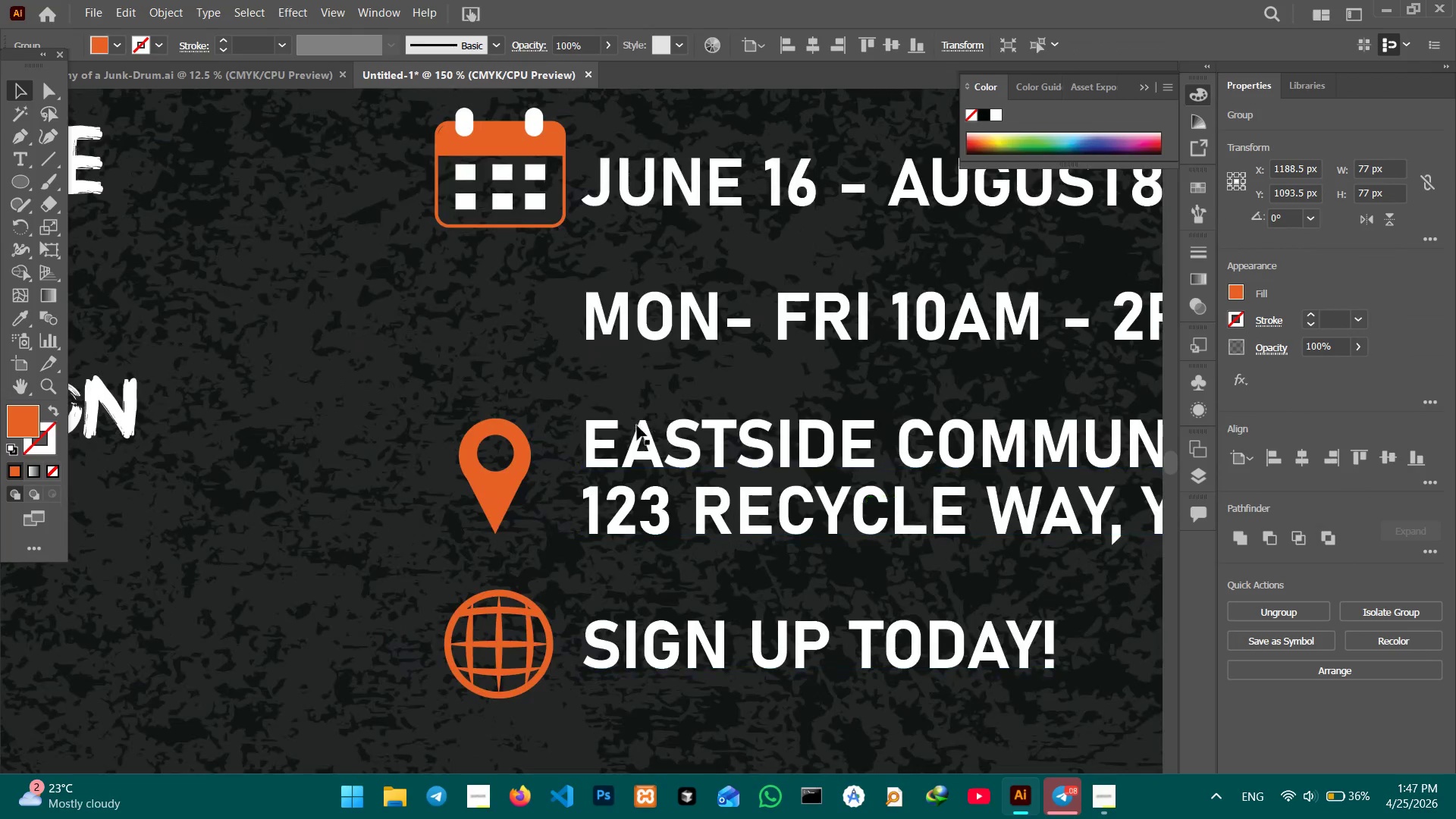 
key(Space)
 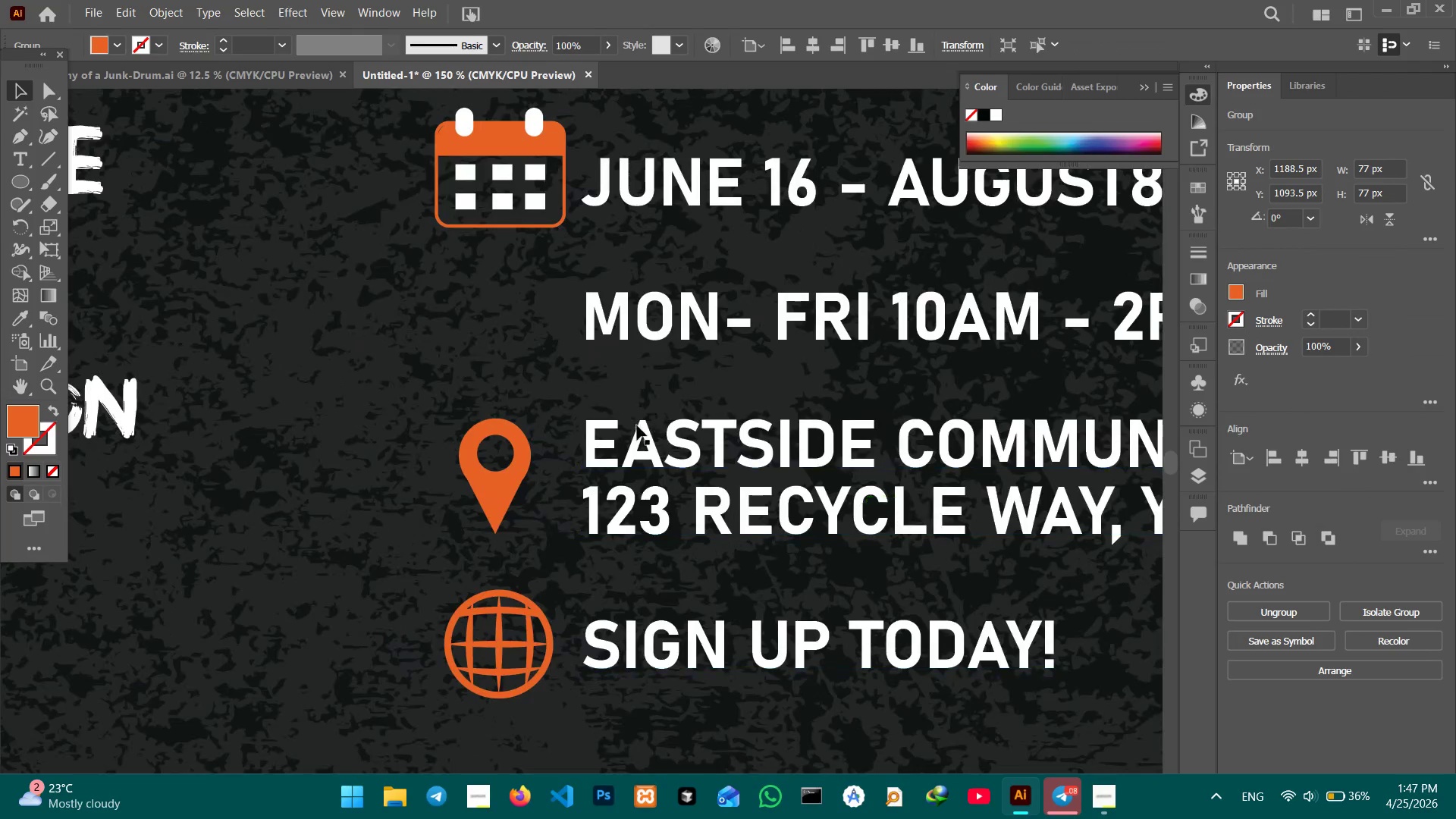 
key(Space)
 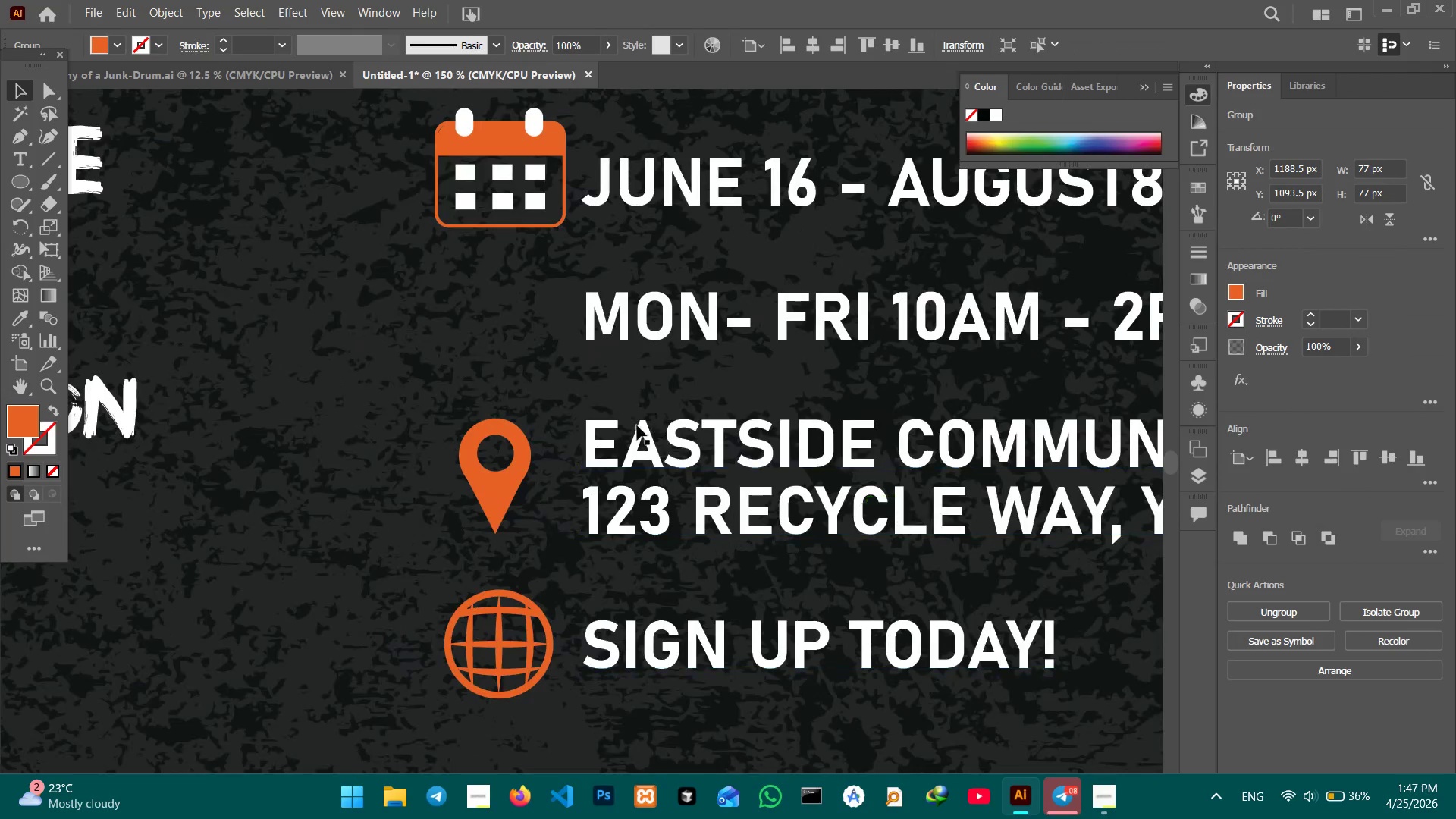 
key(Space)
 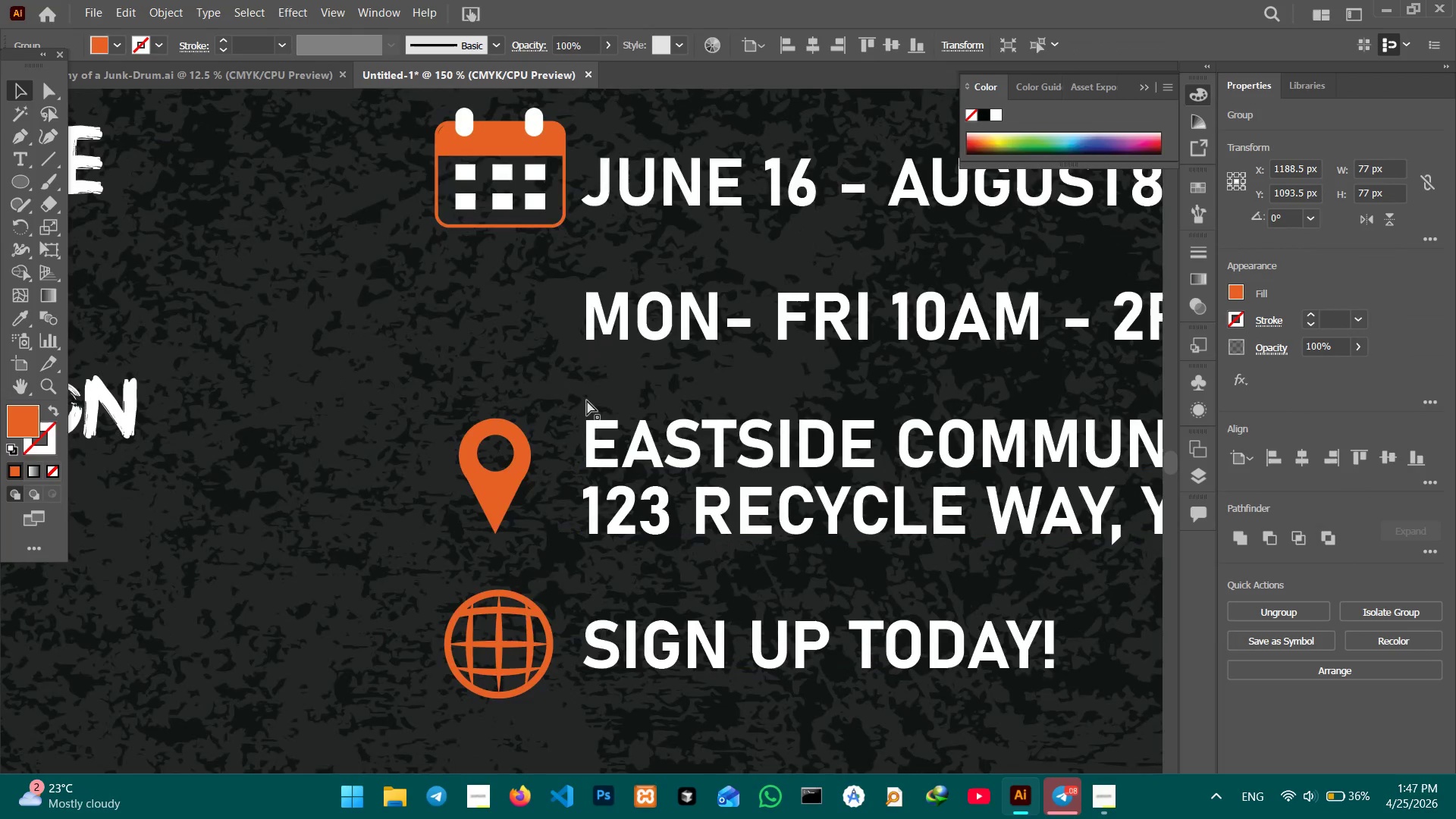 
key(Control+V)
 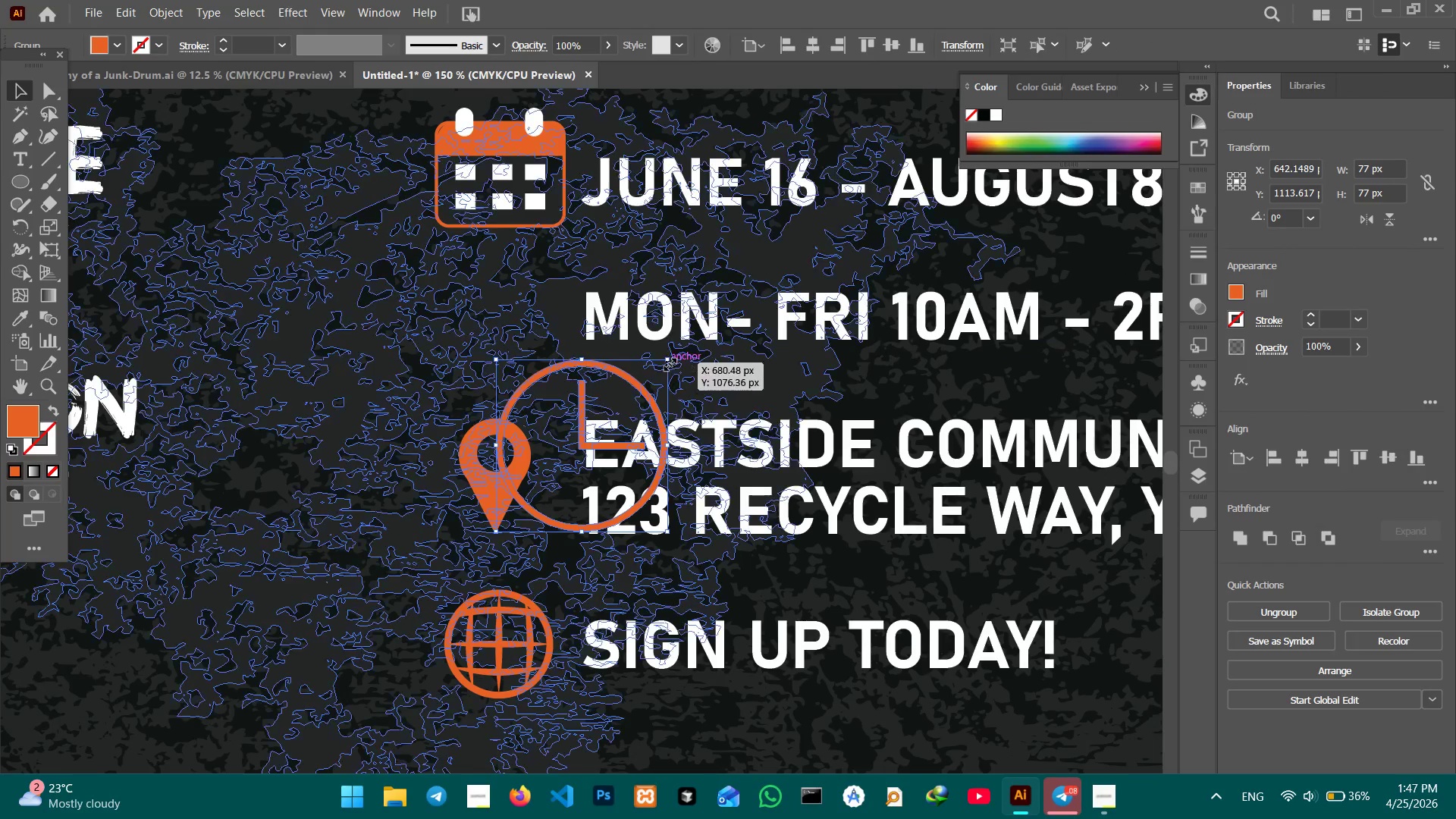 
left_click_drag(start_coordinate=[667, 362], to_coordinate=[615, 431])
 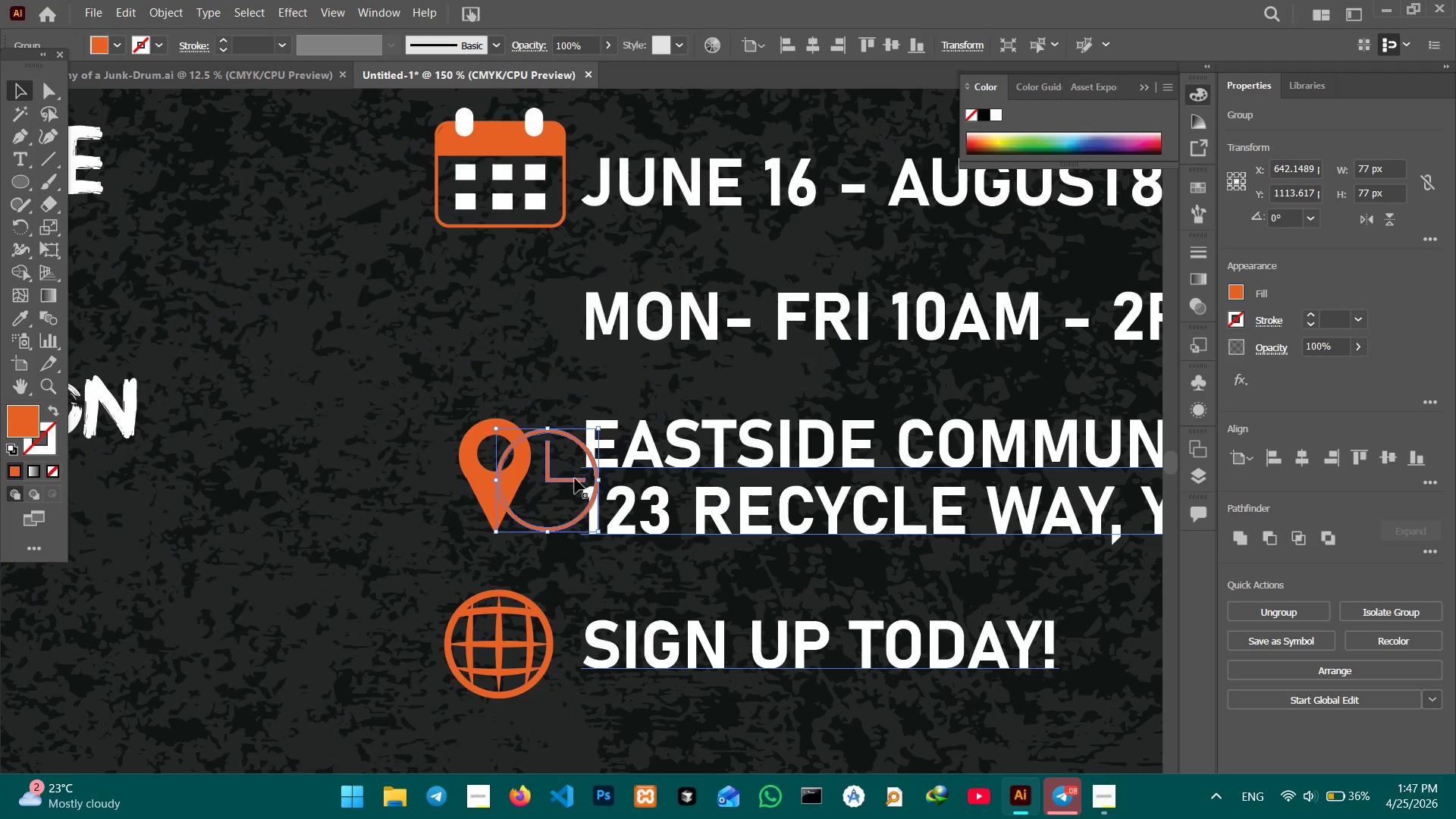 
hold_key(key=ShiftLeft, duration=1.05)
 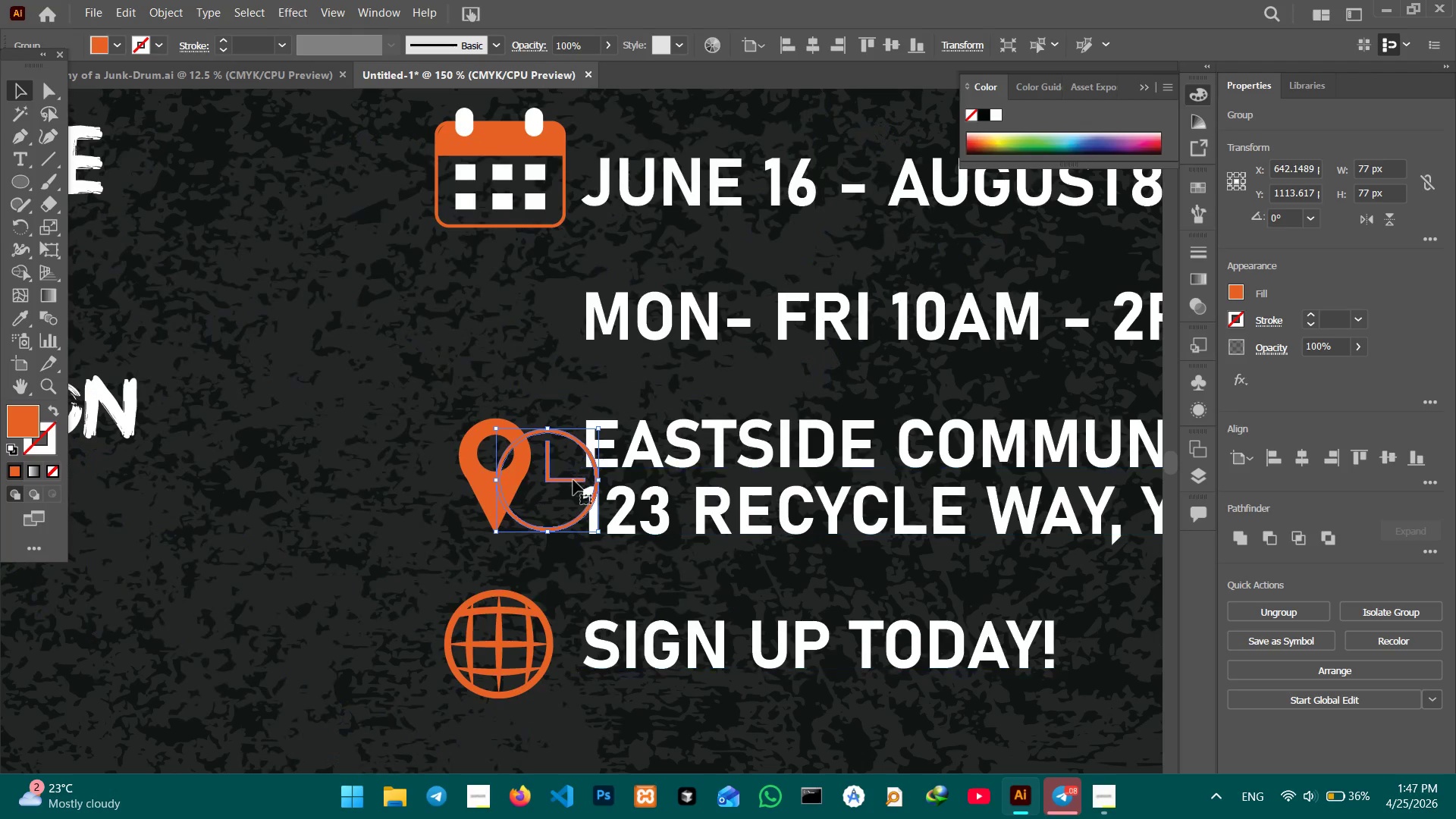 
left_click_drag(start_coordinate=[573, 480], to_coordinate=[529, 323])
 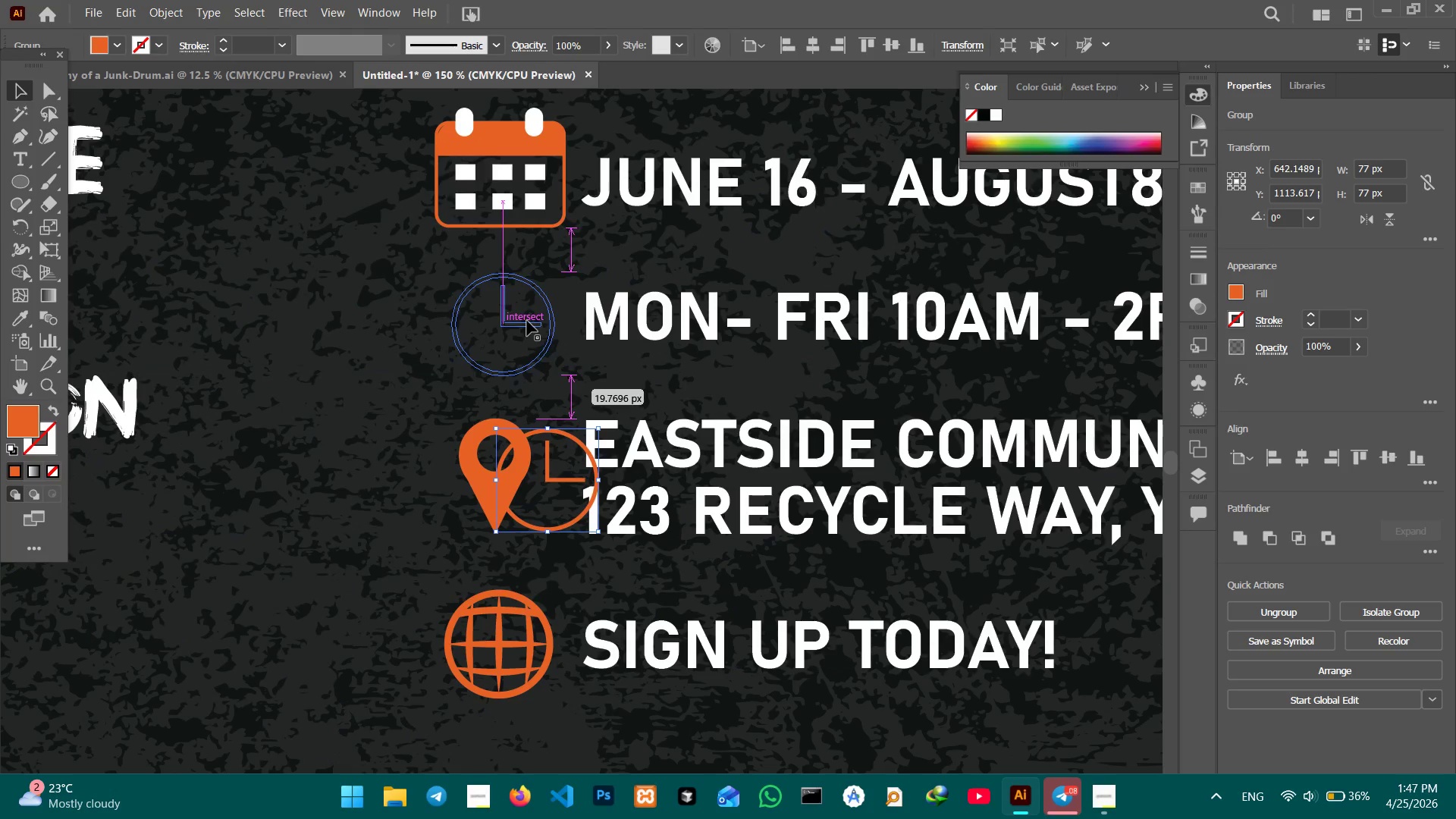 
hold_key(key=ShiftLeft, duration=8.33)
left_click([532, 229])
 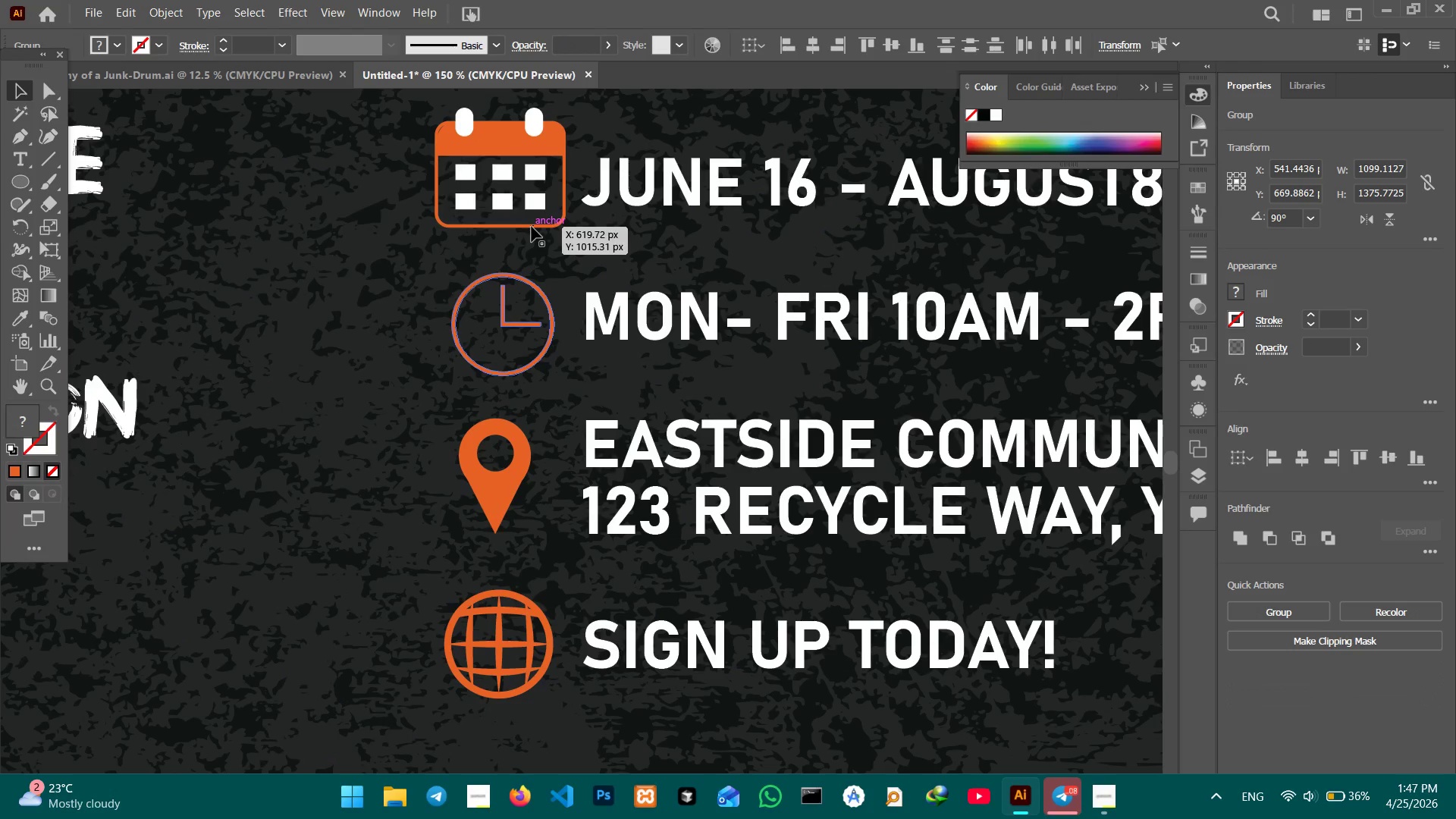 
left_click([535, 268])
 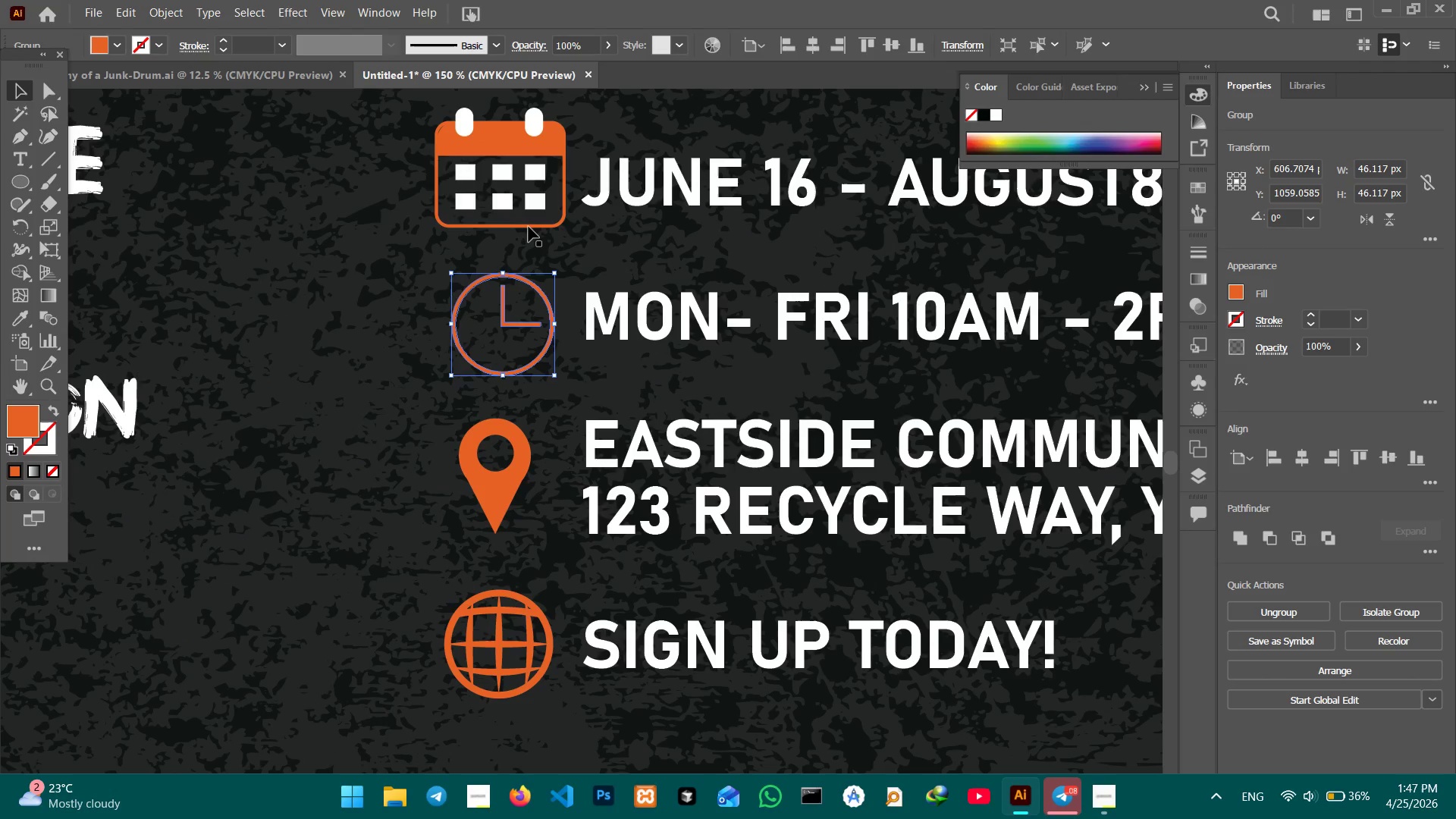 
left_click([529, 226])
 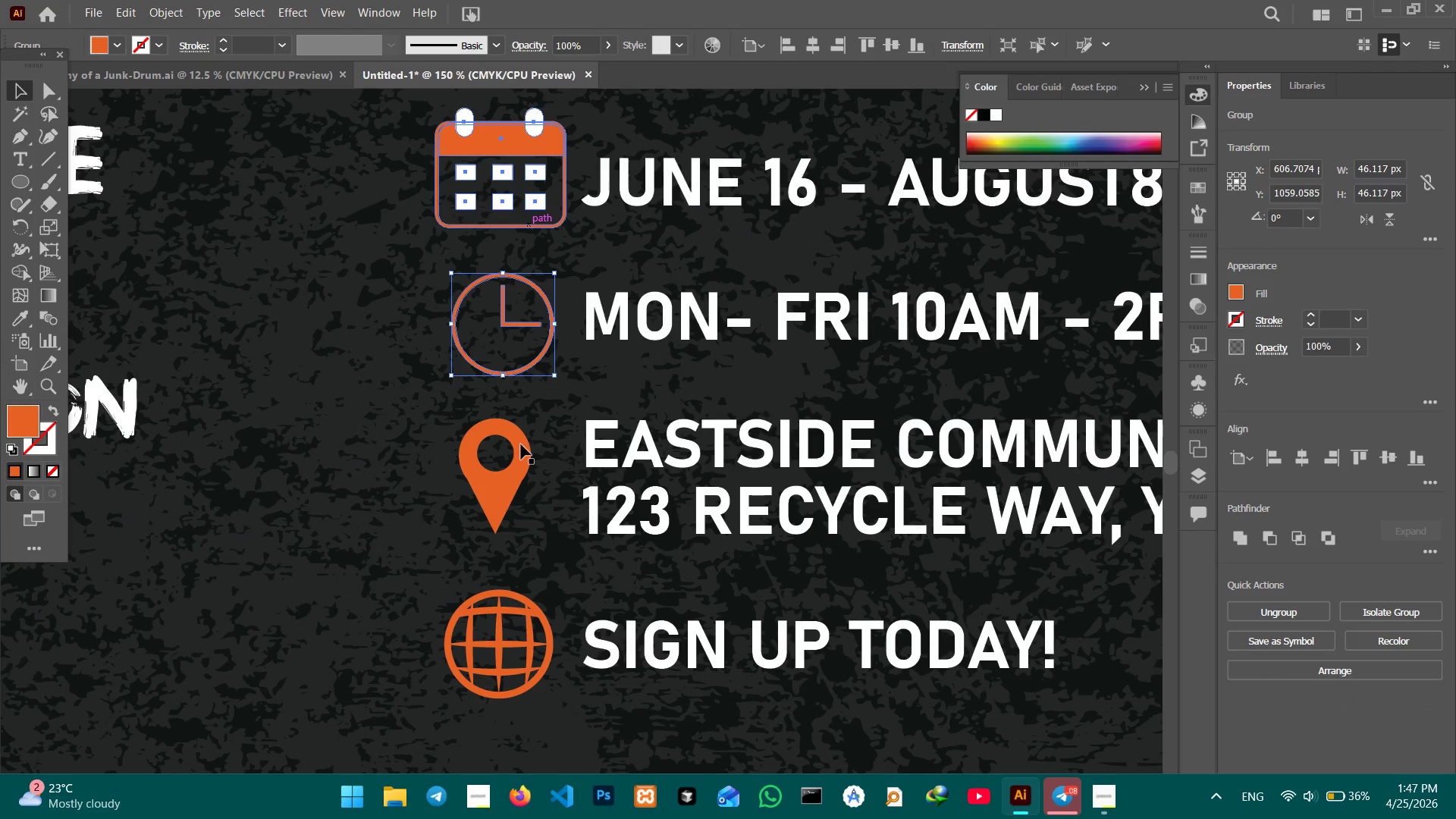 
left_click([519, 457])
 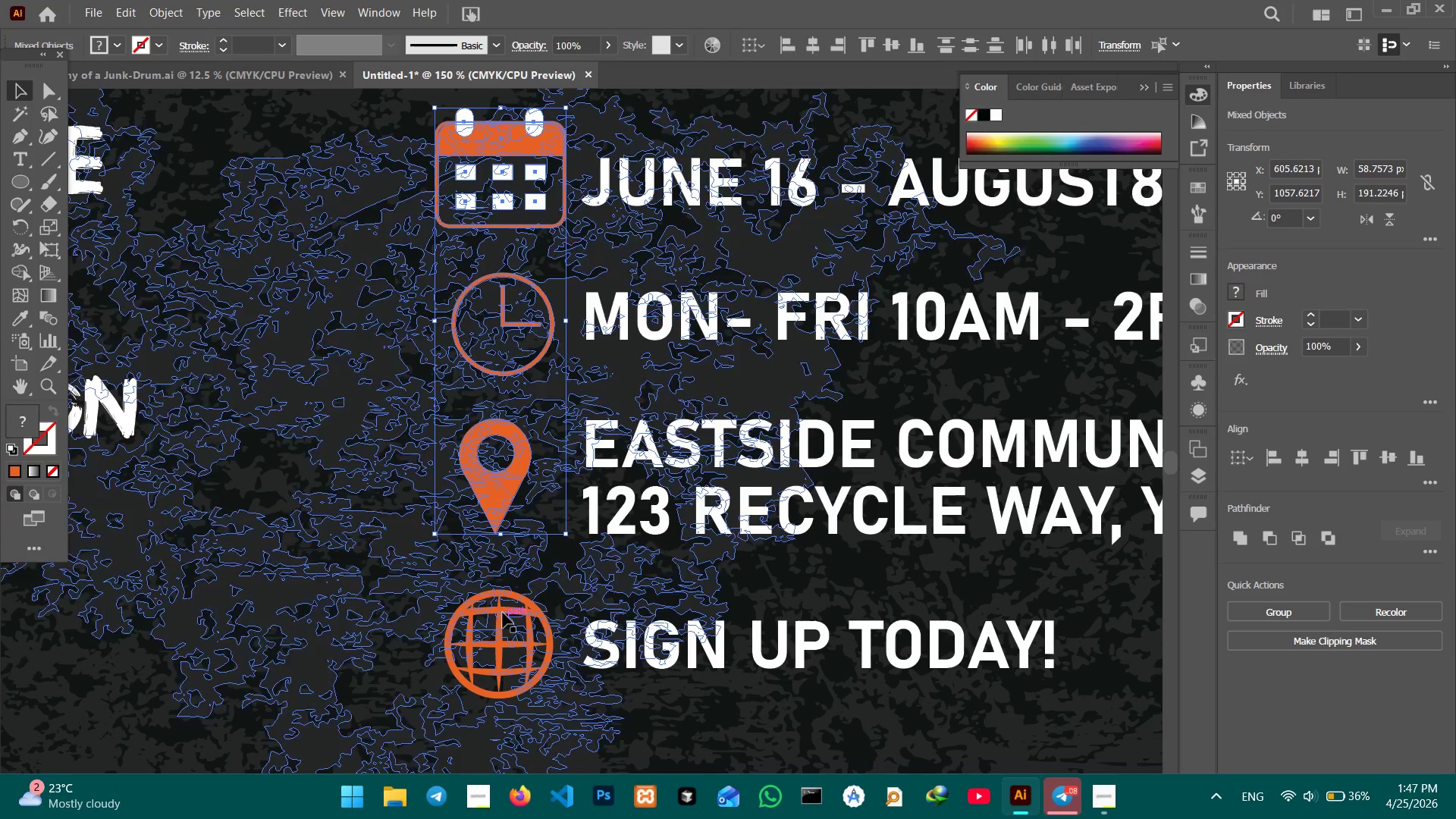 
left_click([503, 612])
 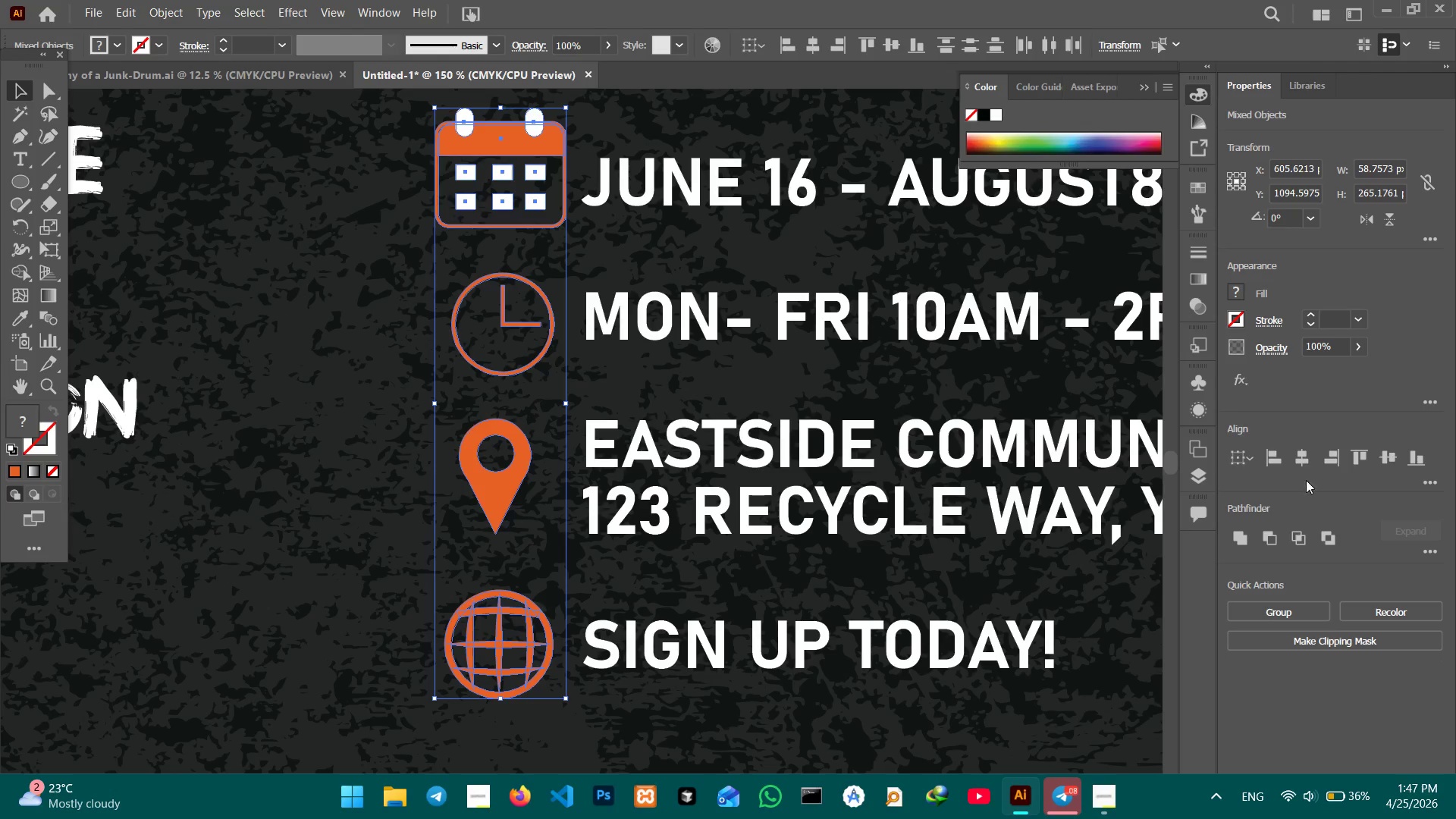 
left_click([1303, 453])
 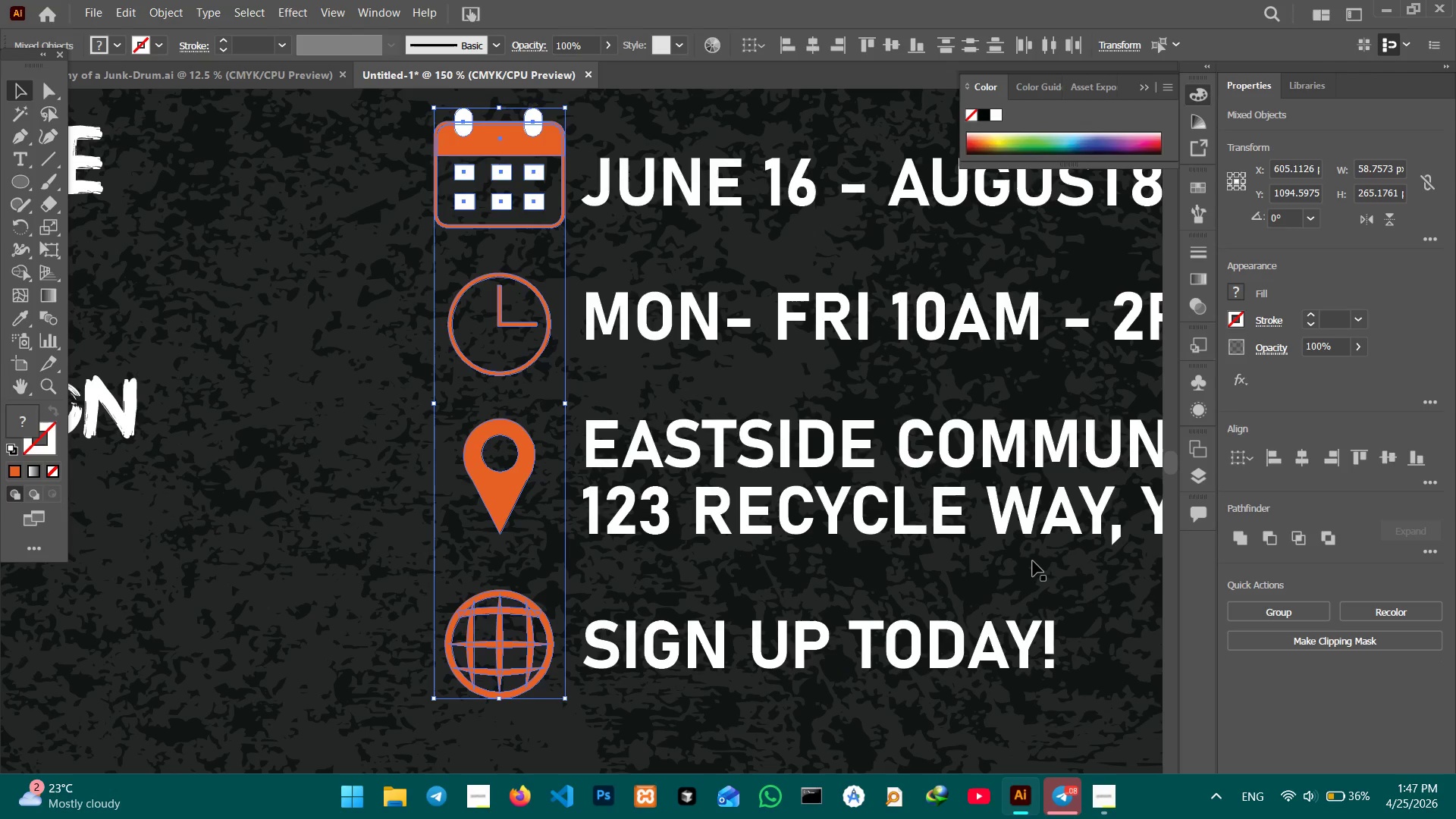 
key(Control+Minus)
 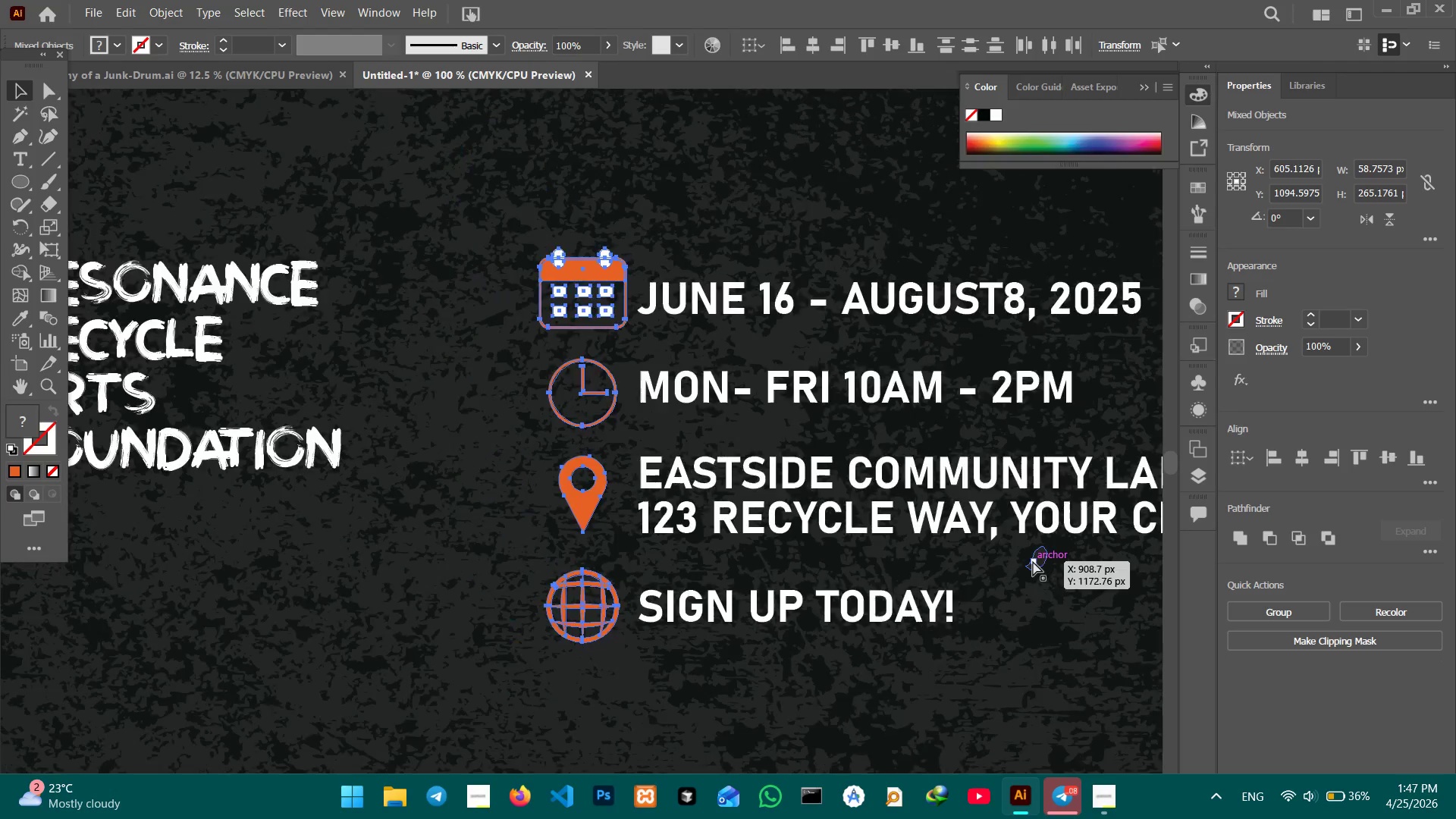 
key(Control+Minus)
 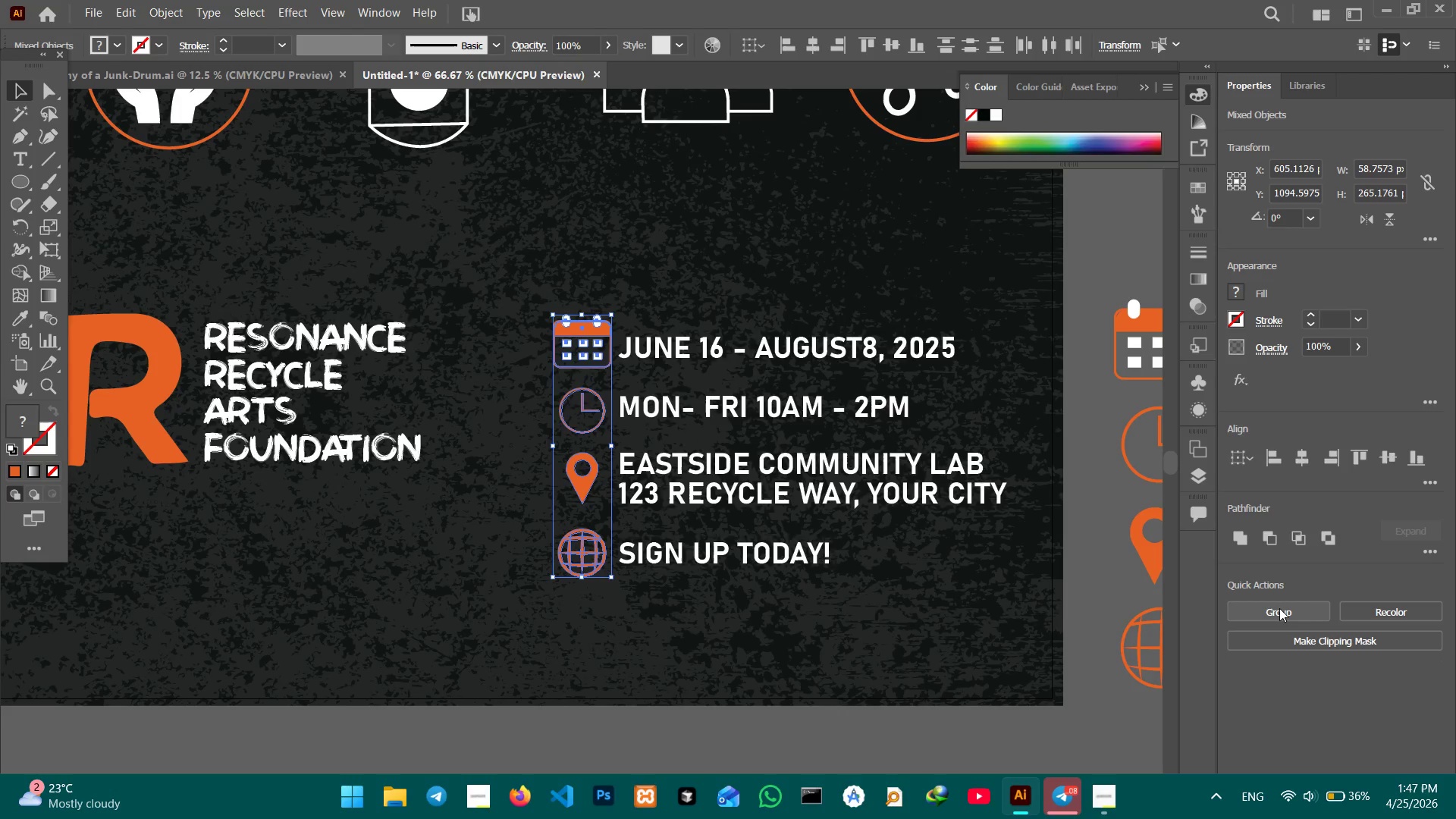 
left_click([1282, 606])
 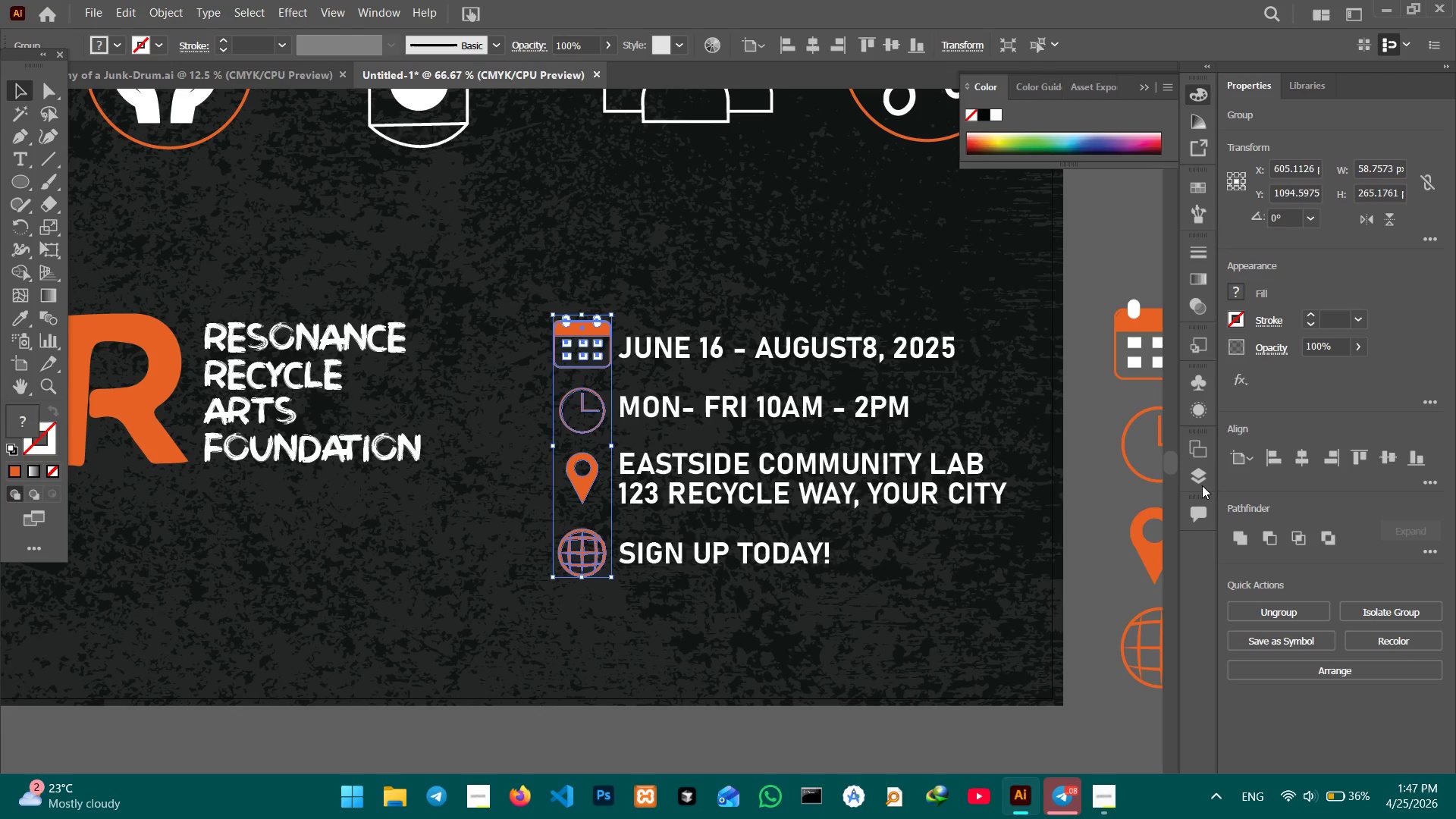 
left_click([1199, 477])
 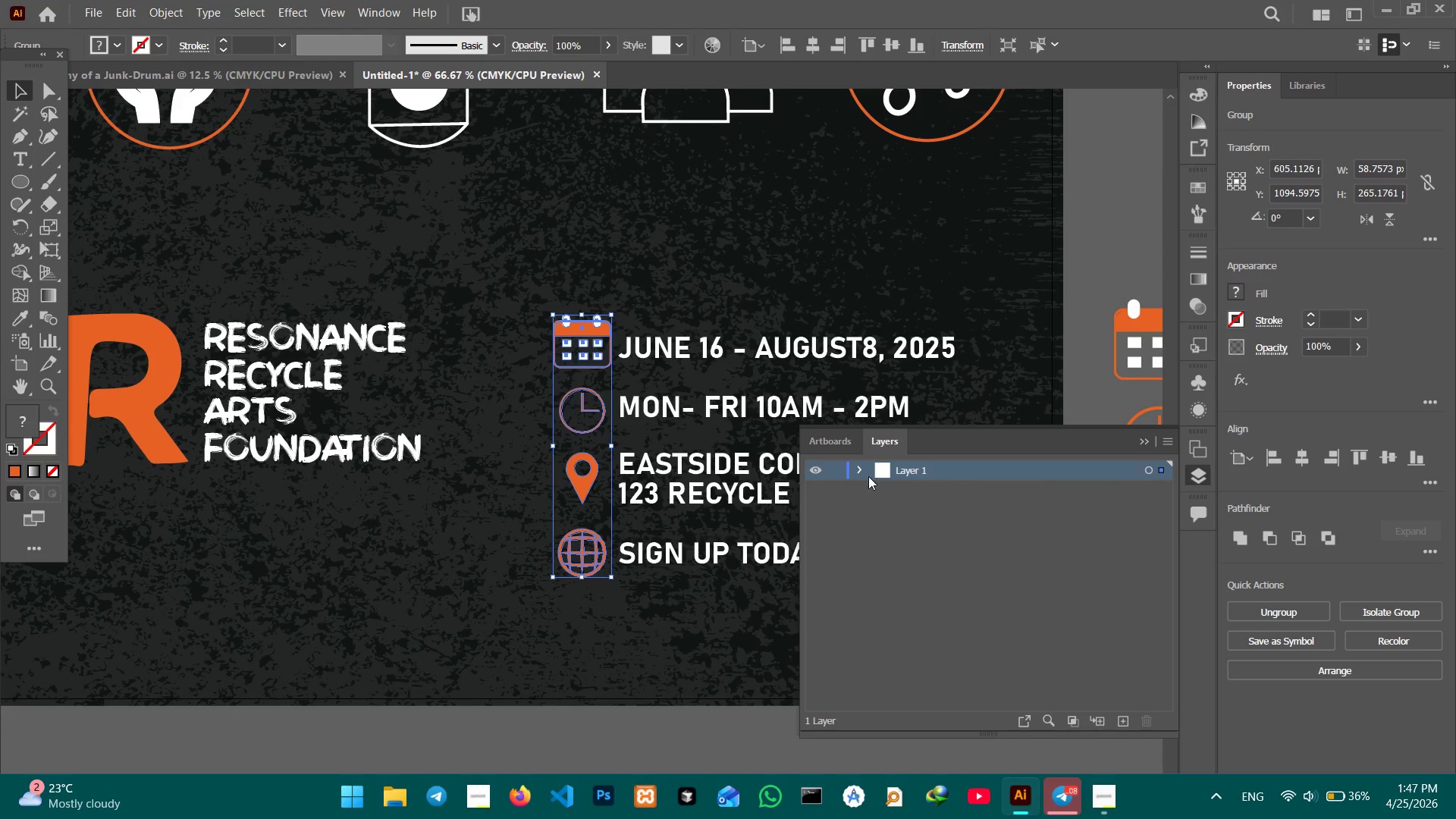 
left_click([858, 472])
 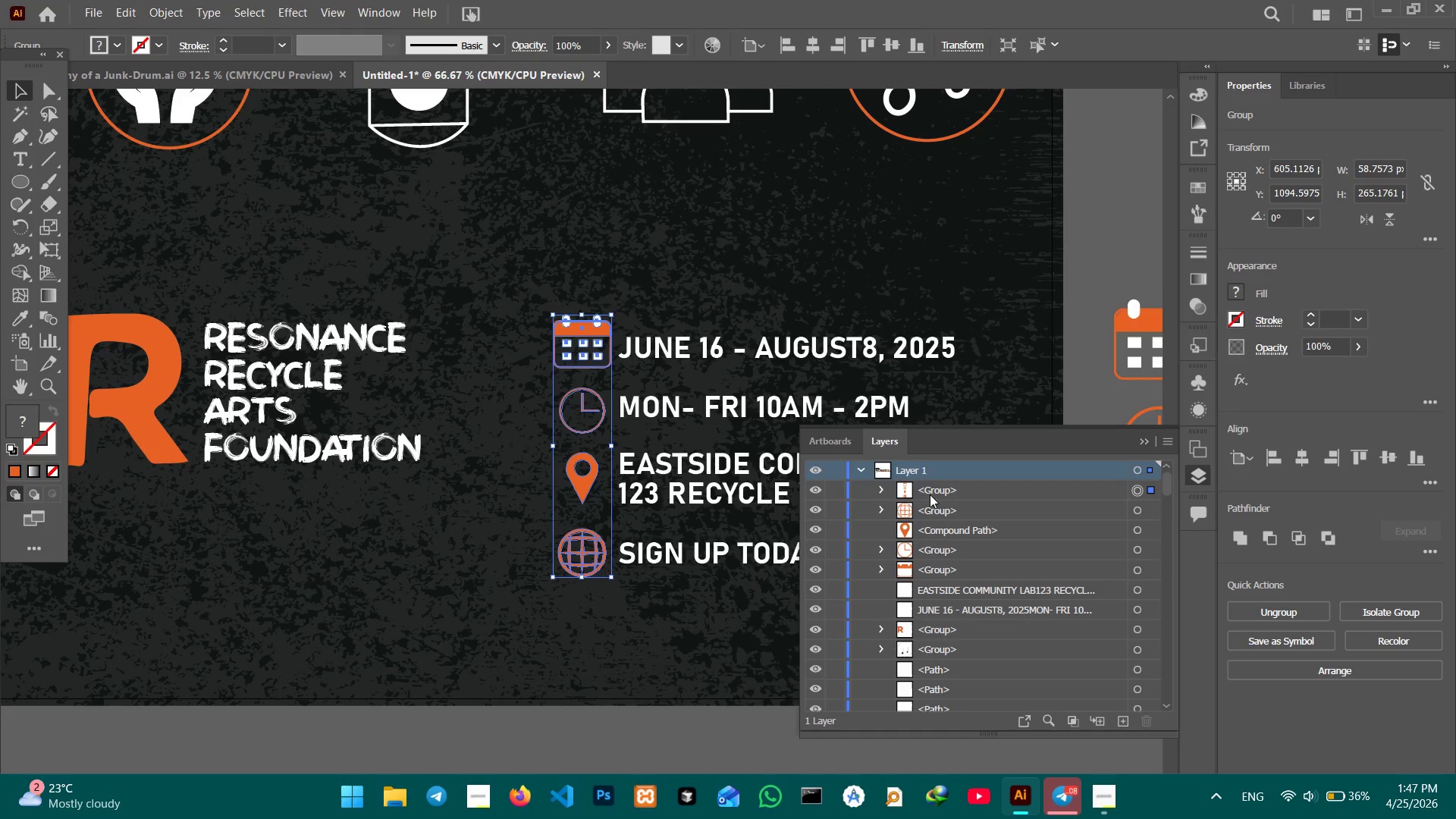 
double_click([930, 494])
 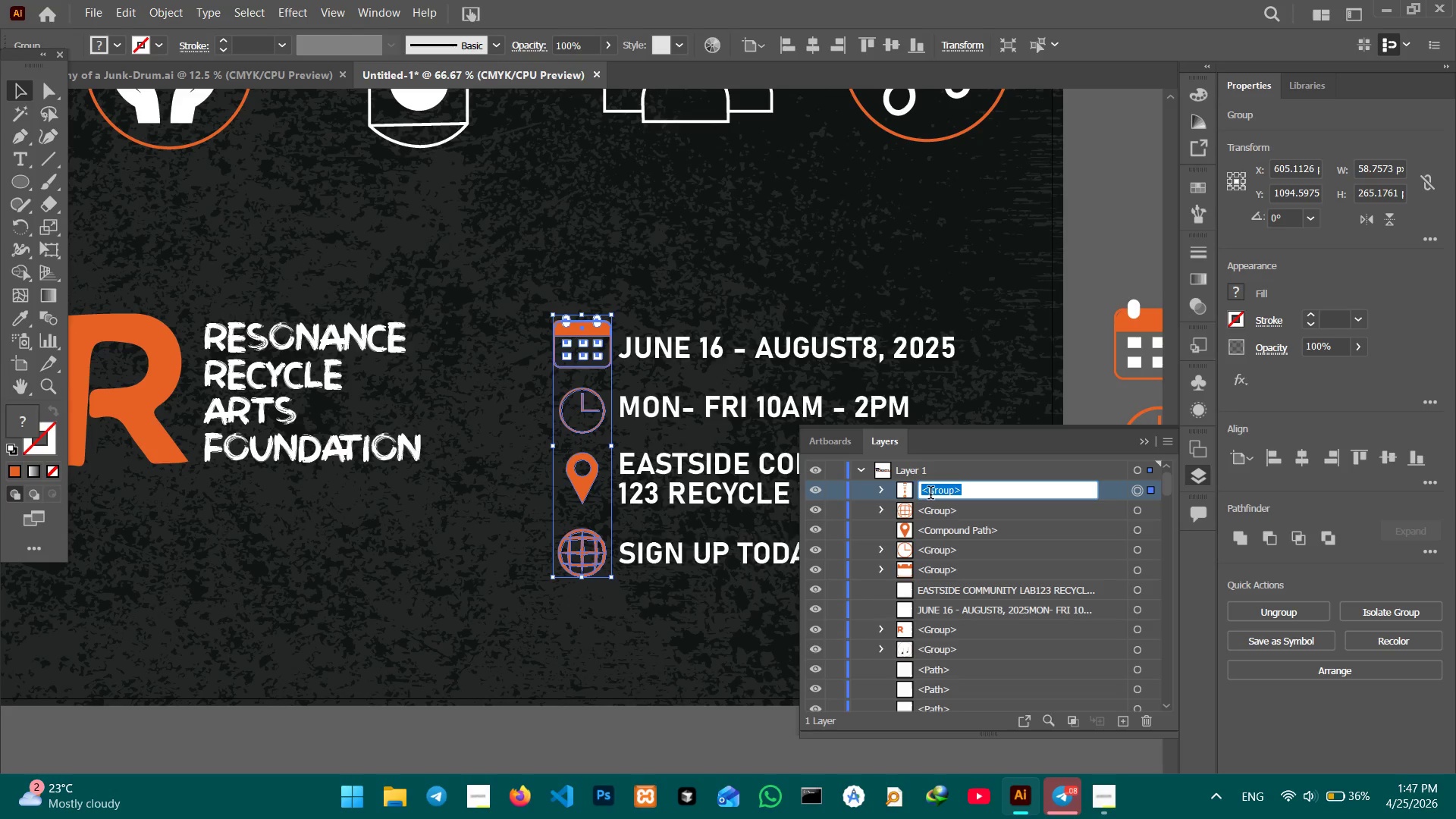 
type(ICONS)
 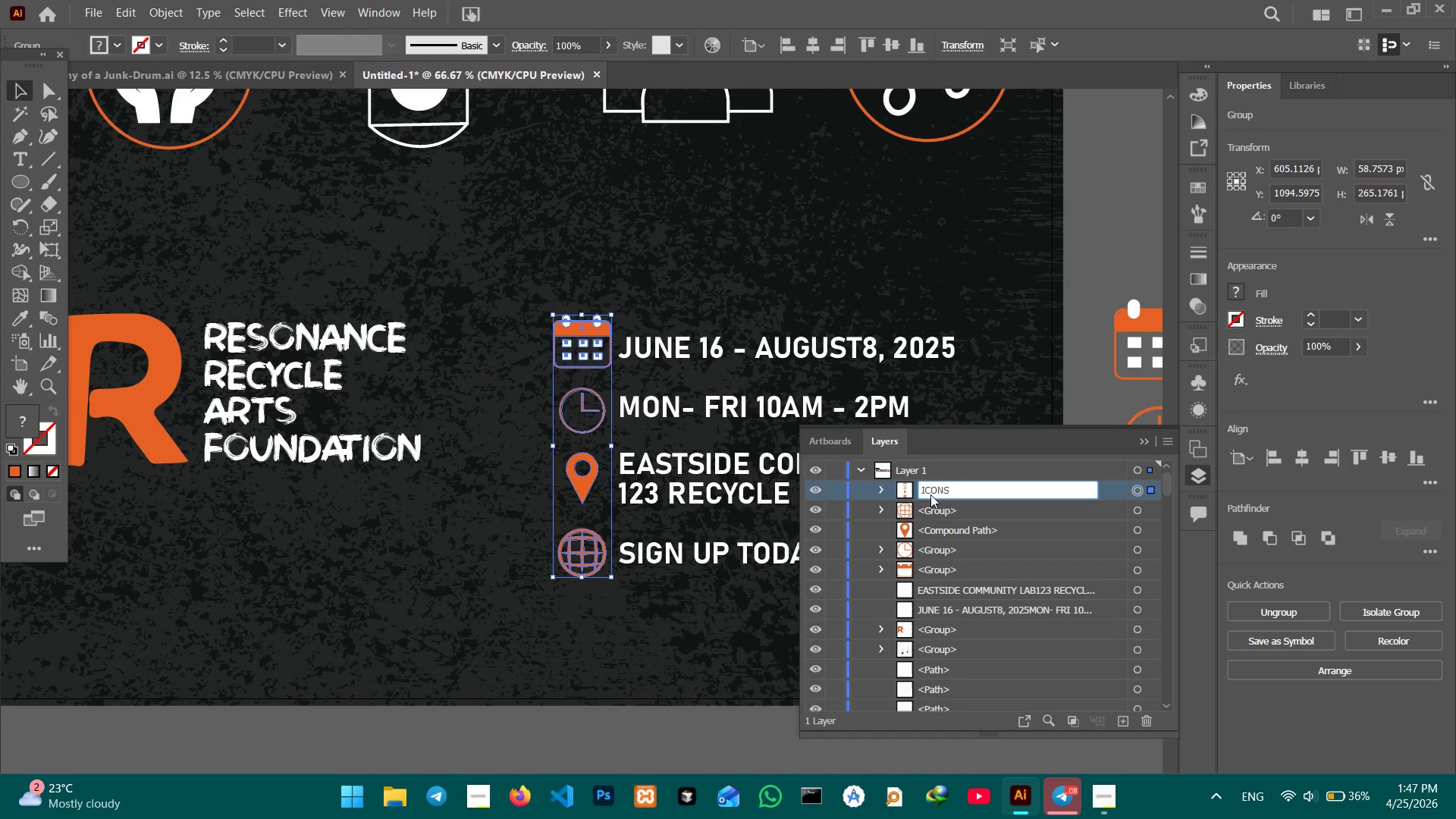 
key(Enter)
 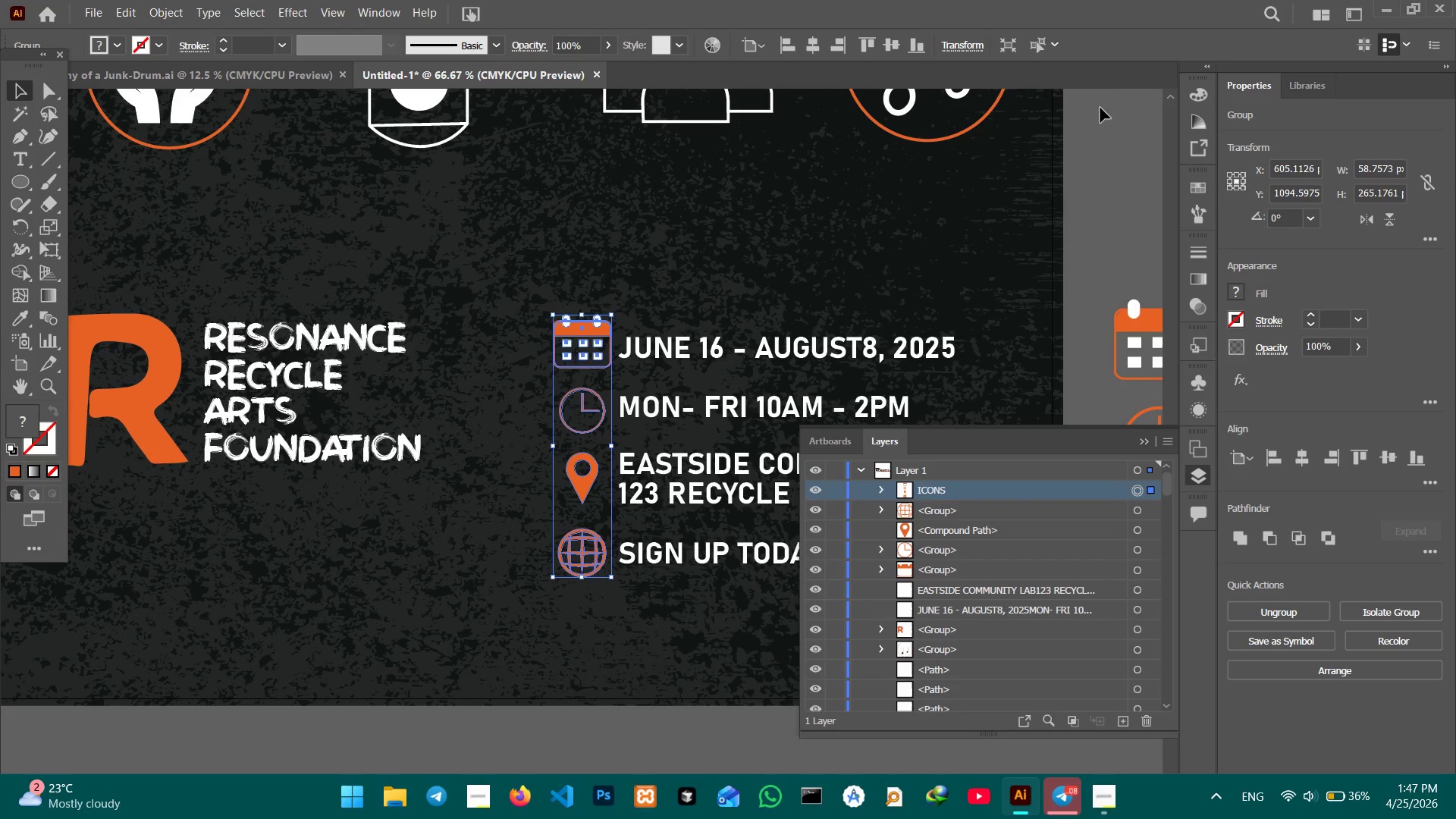 
left_click([1110, 150])
 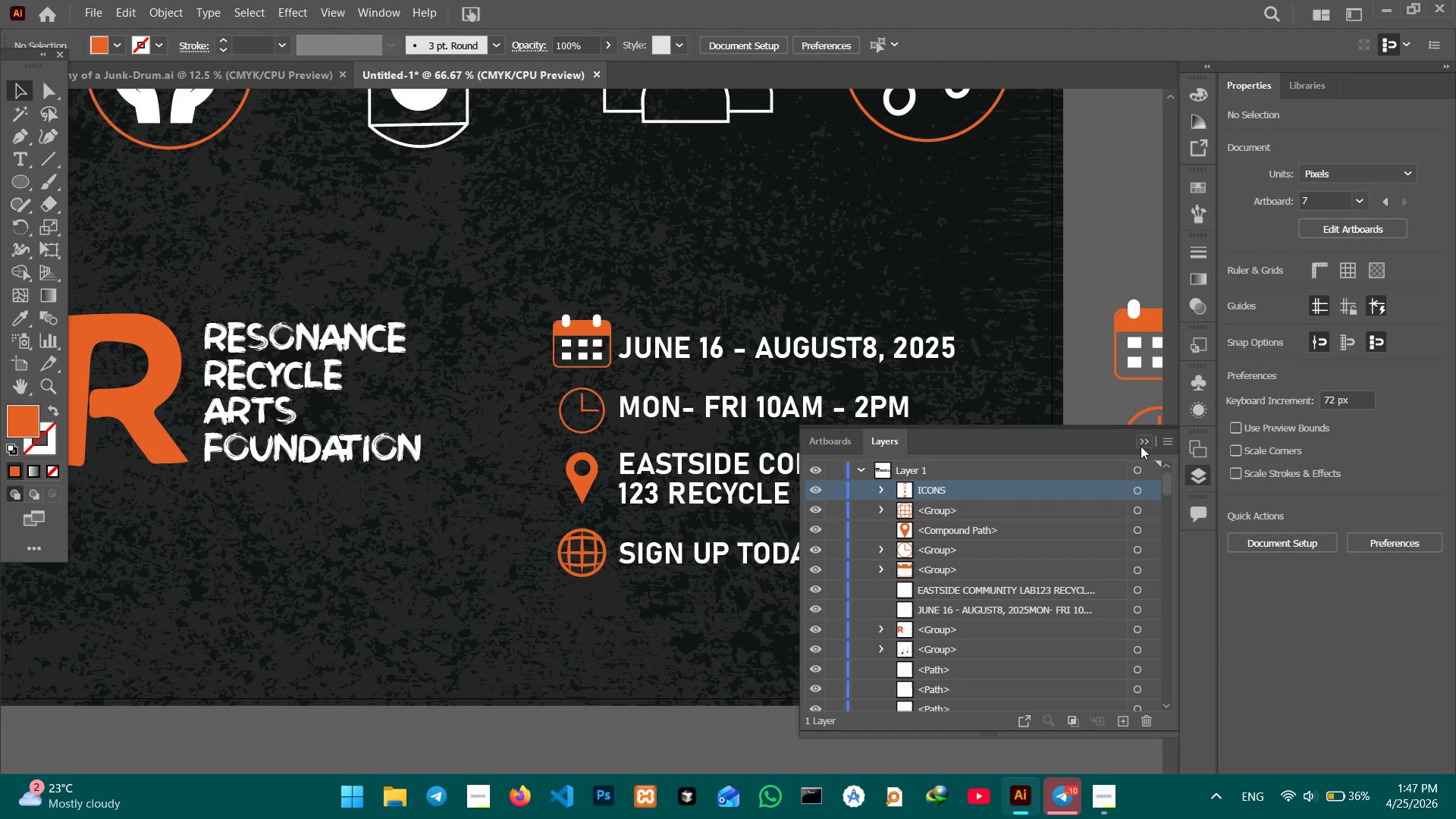 
left_click([1141, 446])
 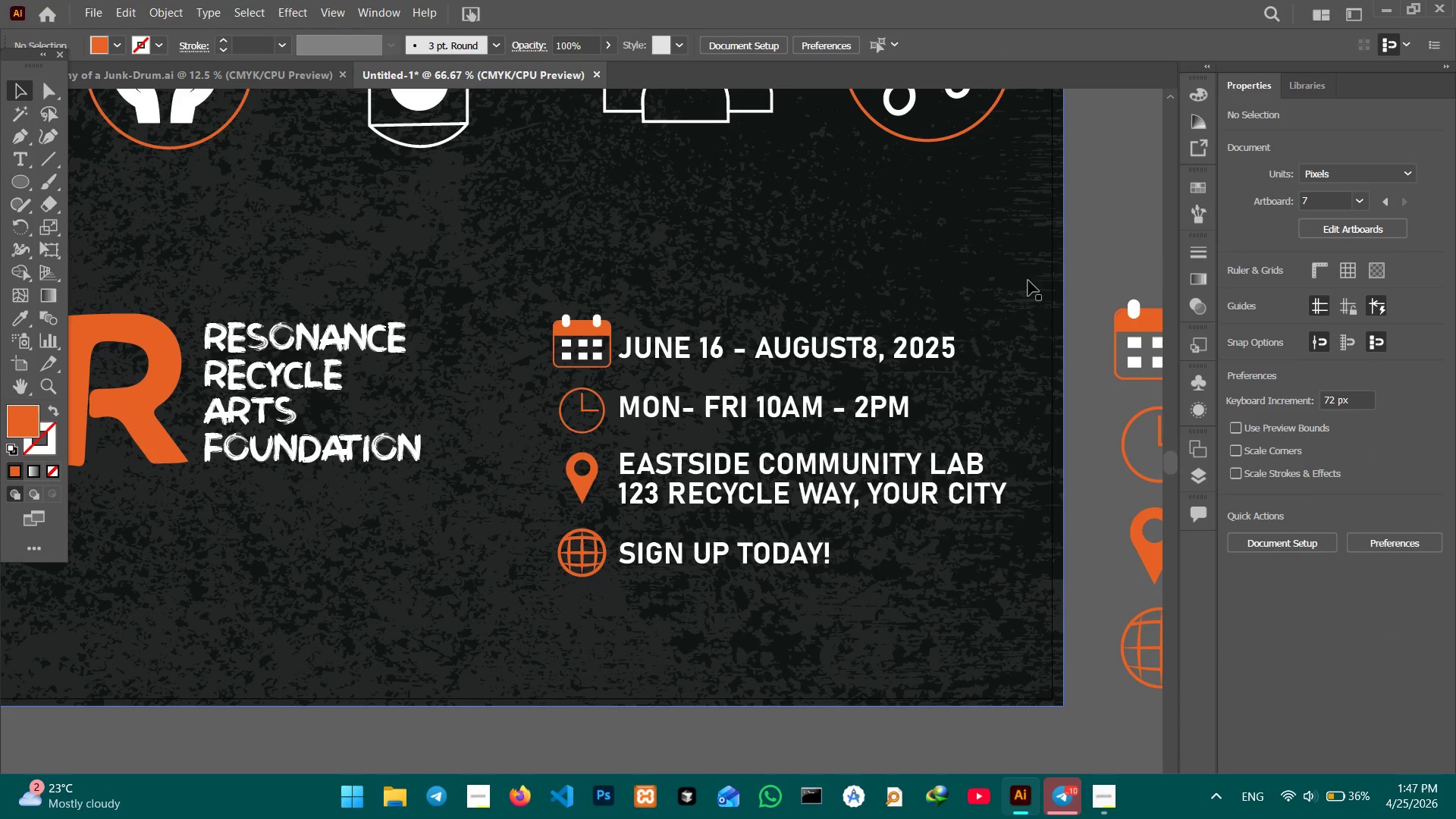 
key(Control+Minus)
 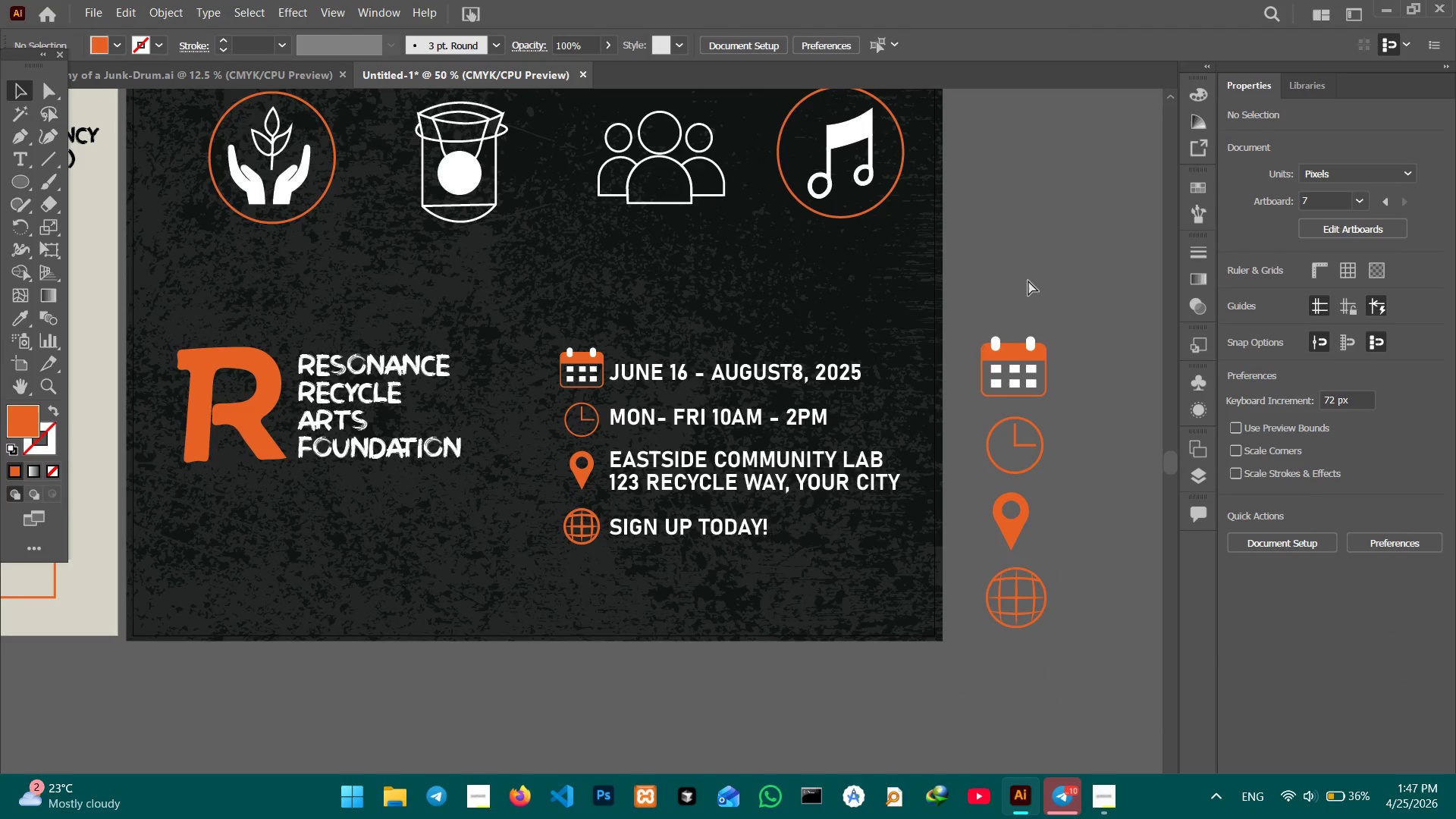 
key(Control+Minus)
 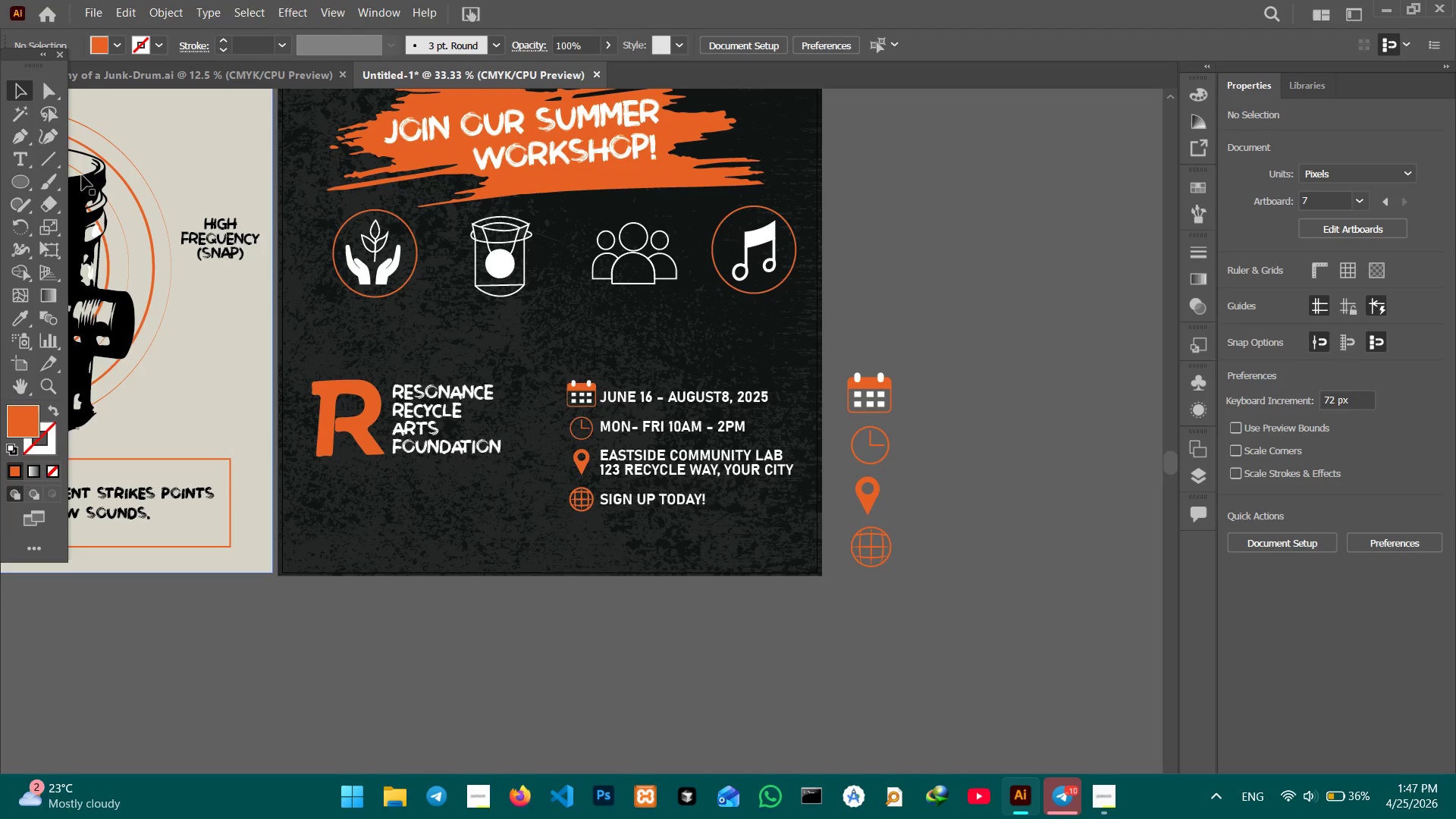 
right_click([12, 177])
 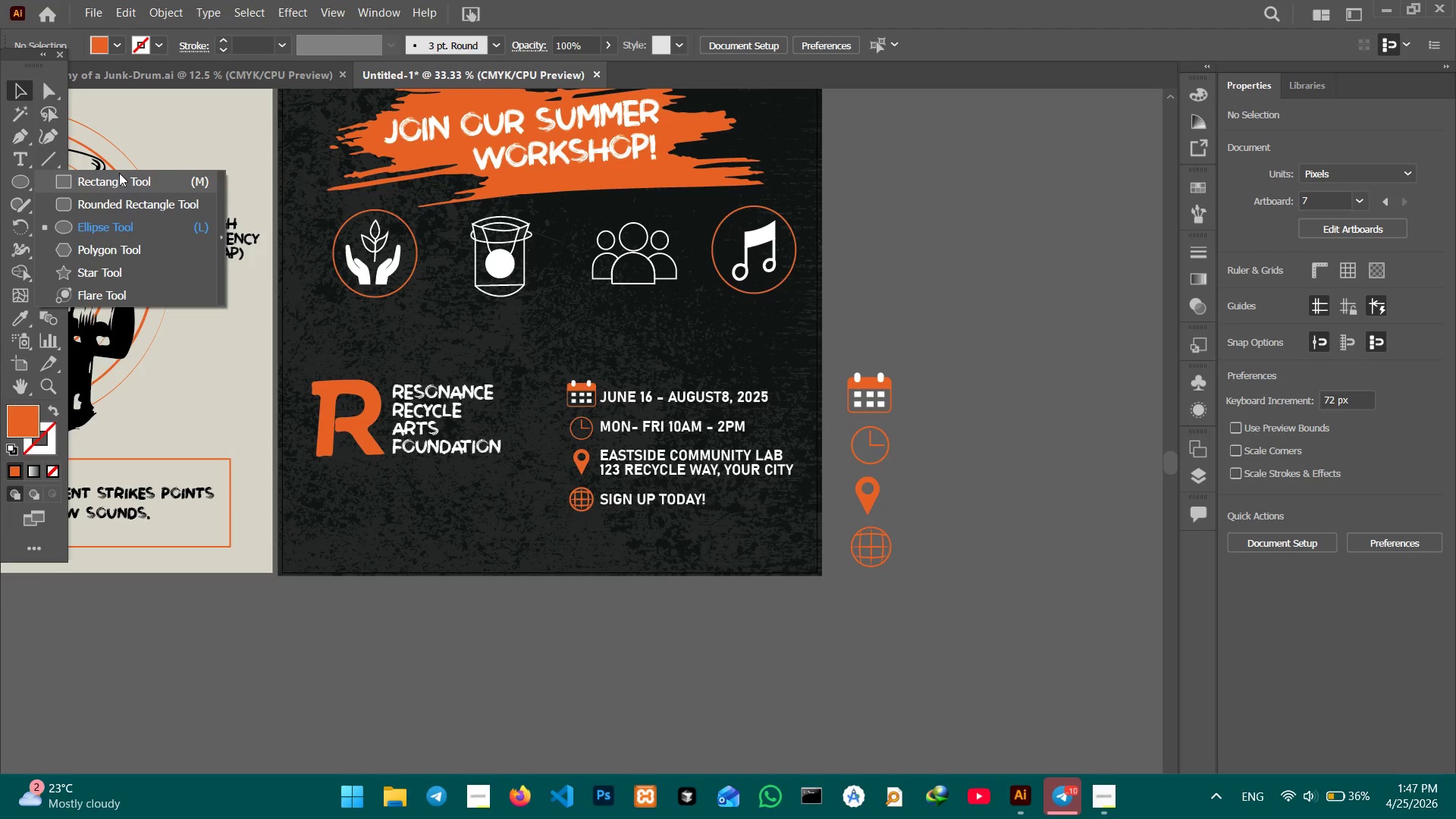 
left_click([119, 173])
 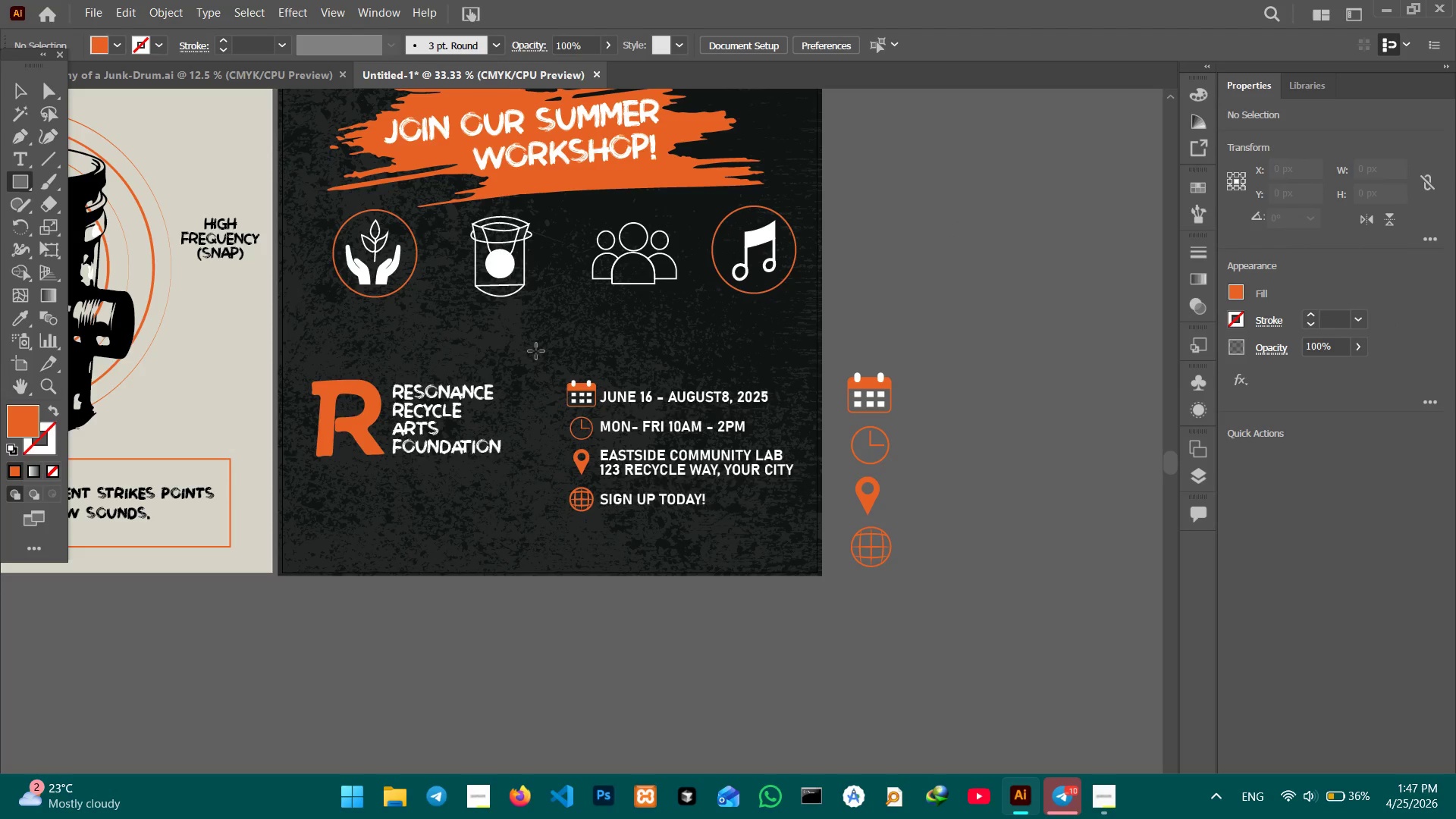 
left_click_drag(start_coordinate=[536, 351], to_coordinate=[823, 576])
 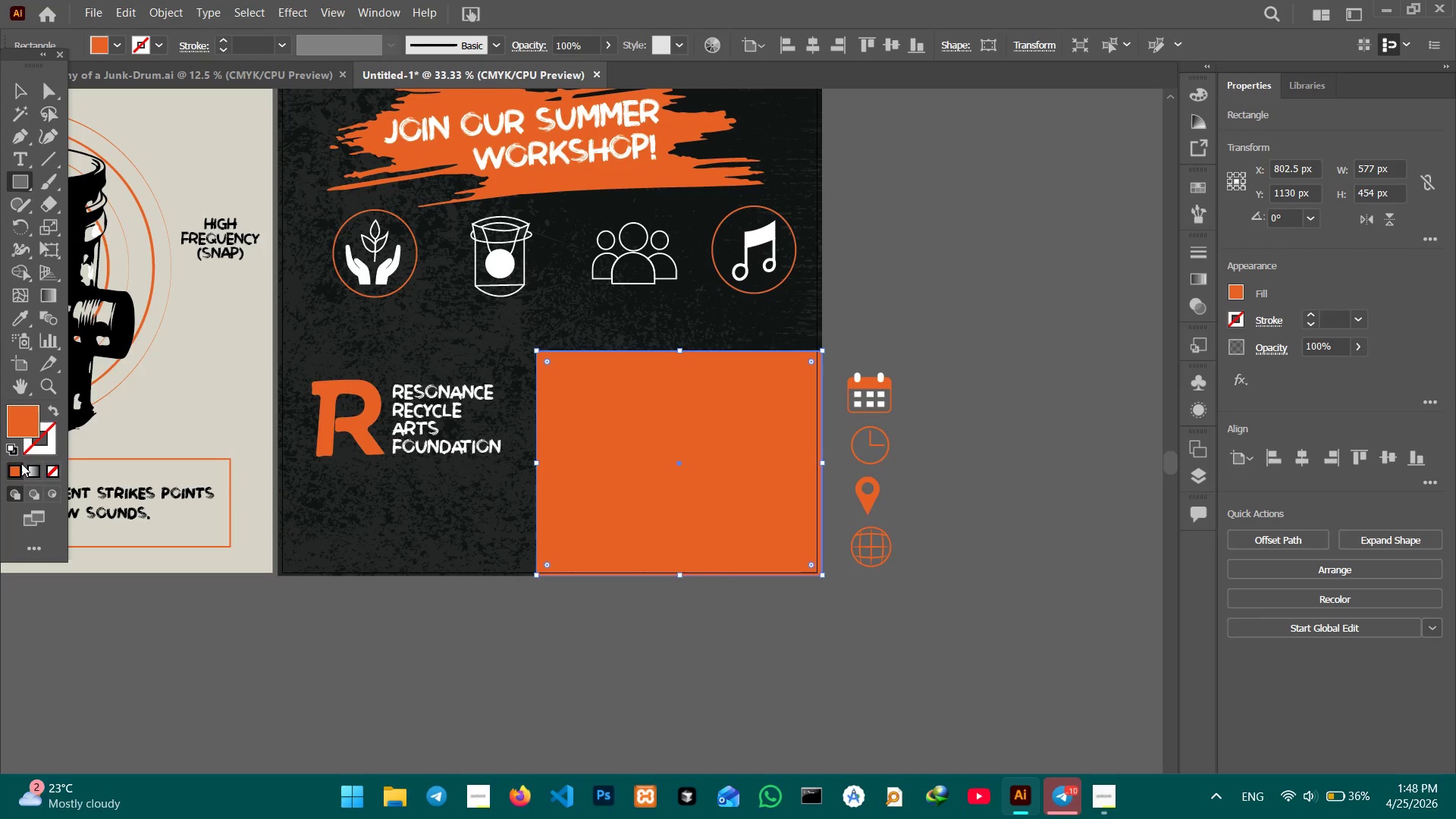 
left_click([43, 447])
 